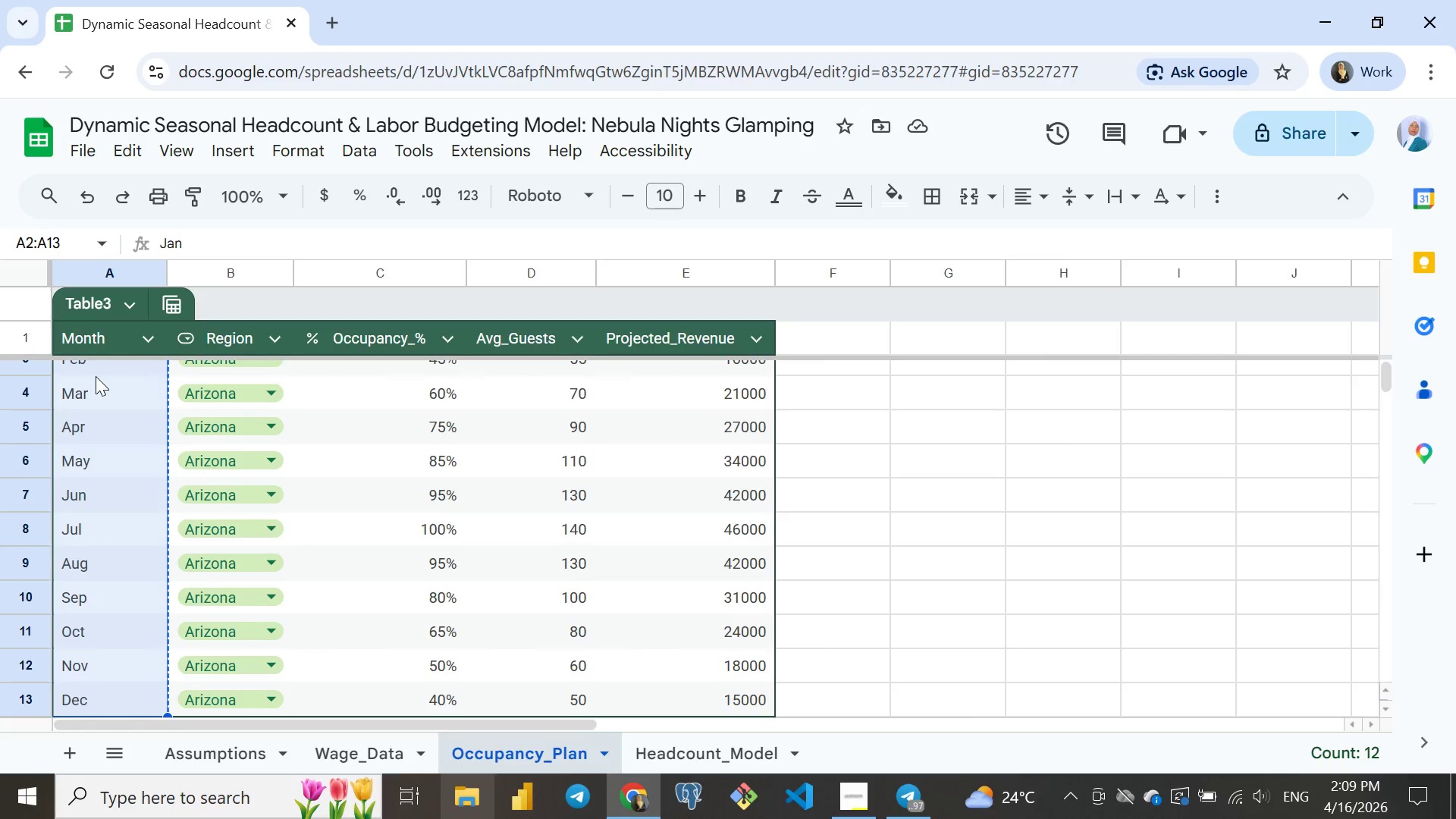 
key(Control+ControlLeft)
 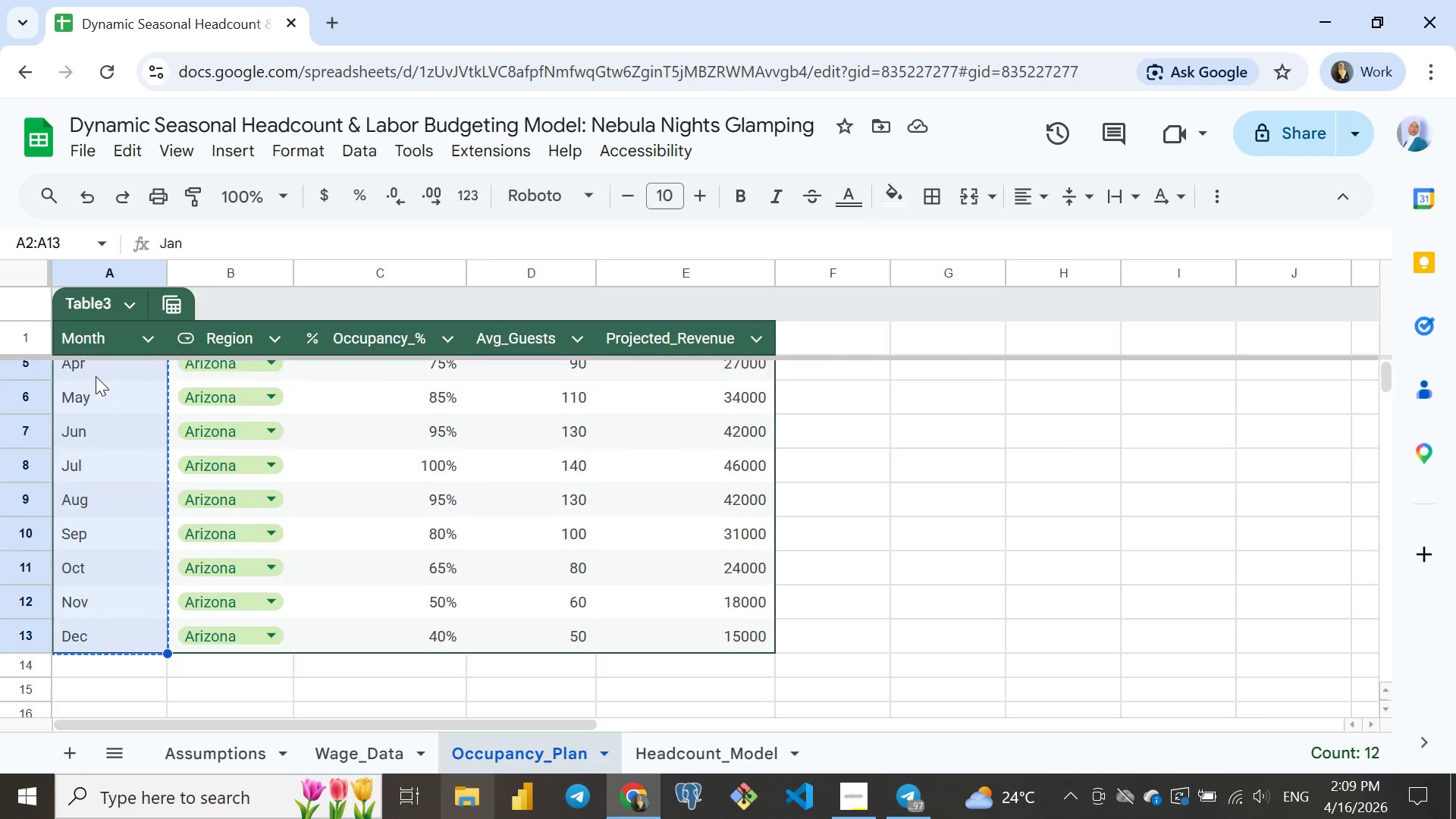 
key(Control+C)
 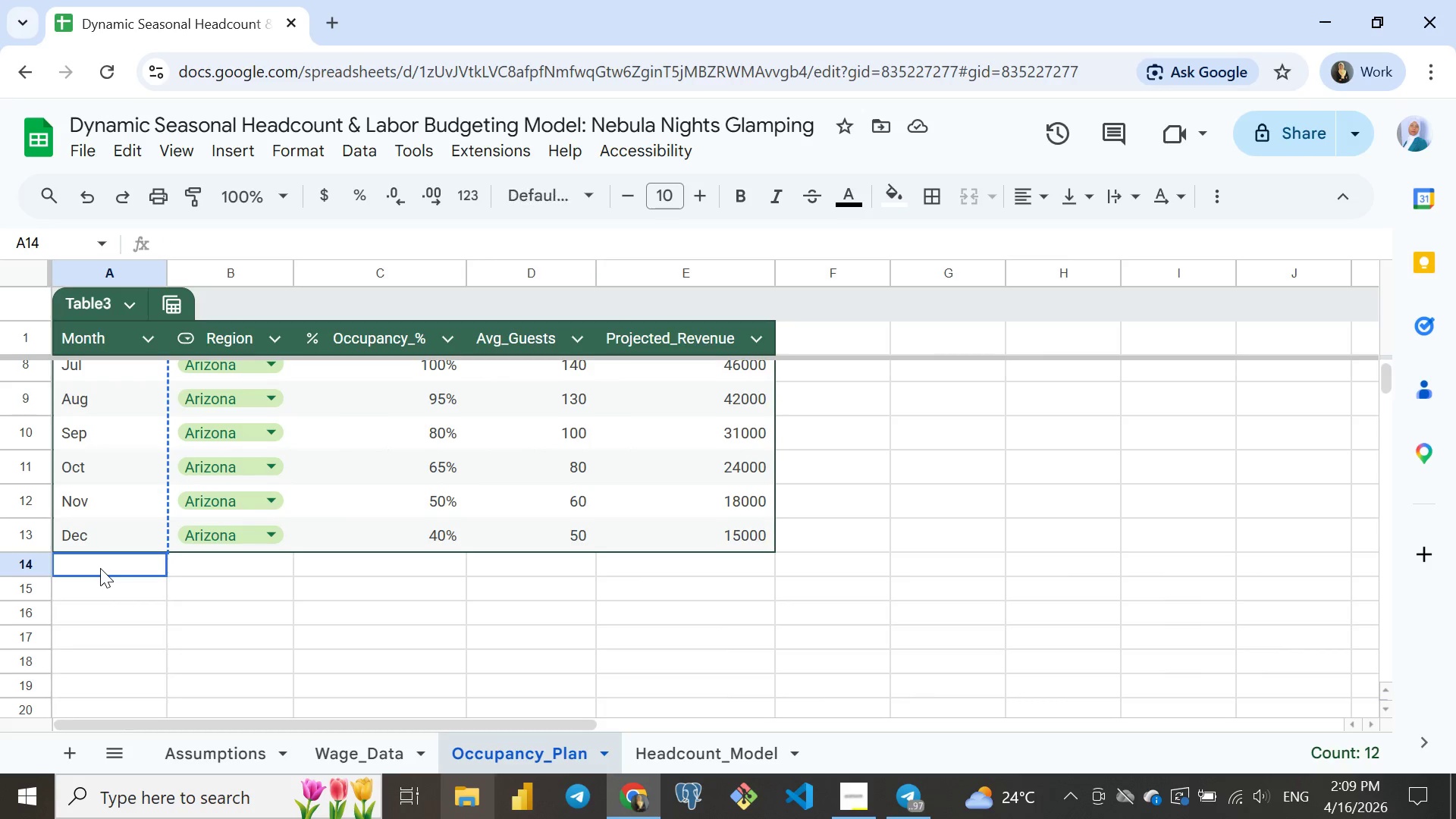 
left_click([100, 568])
 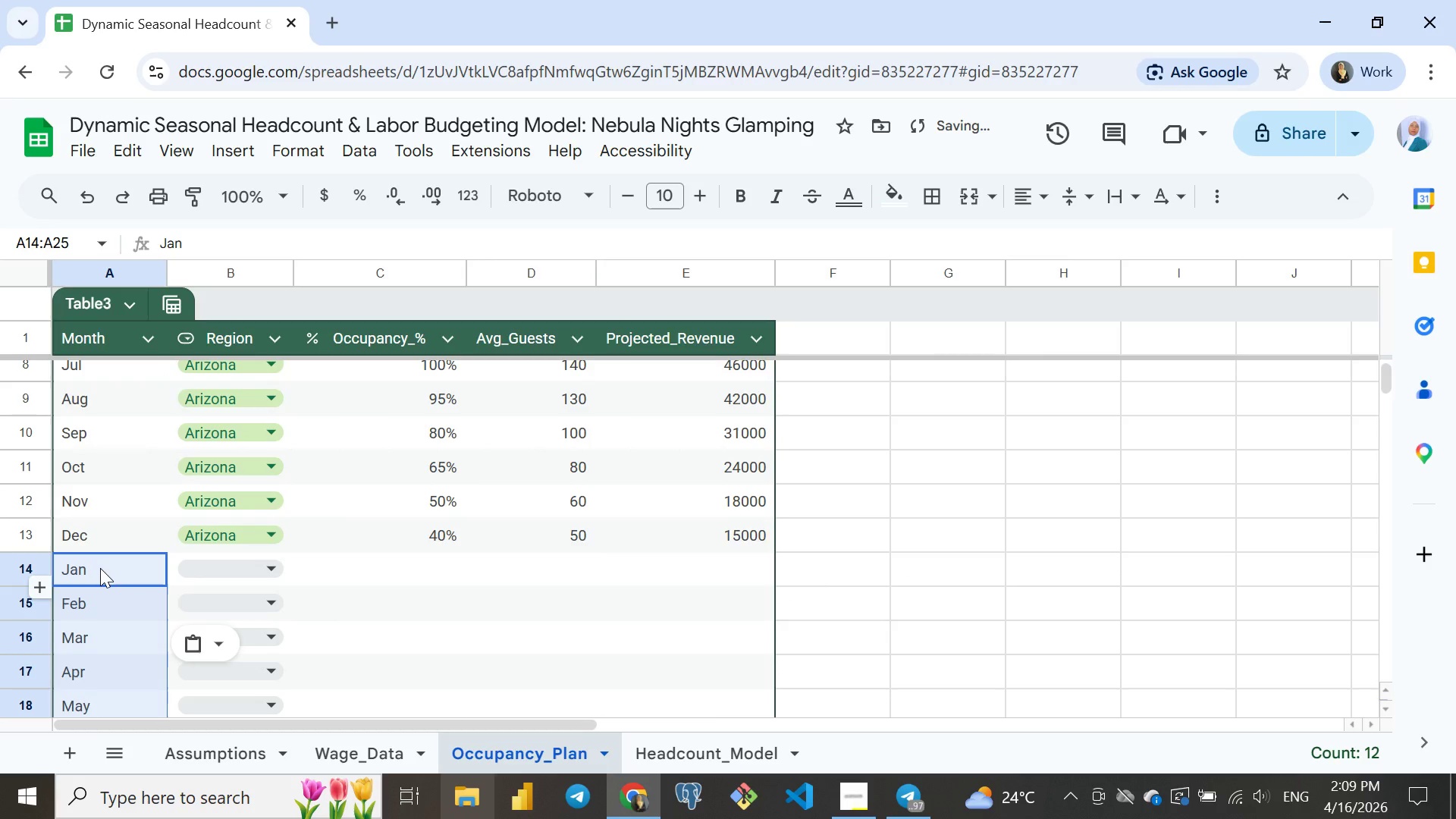 
key(Control+ControlLeft)
 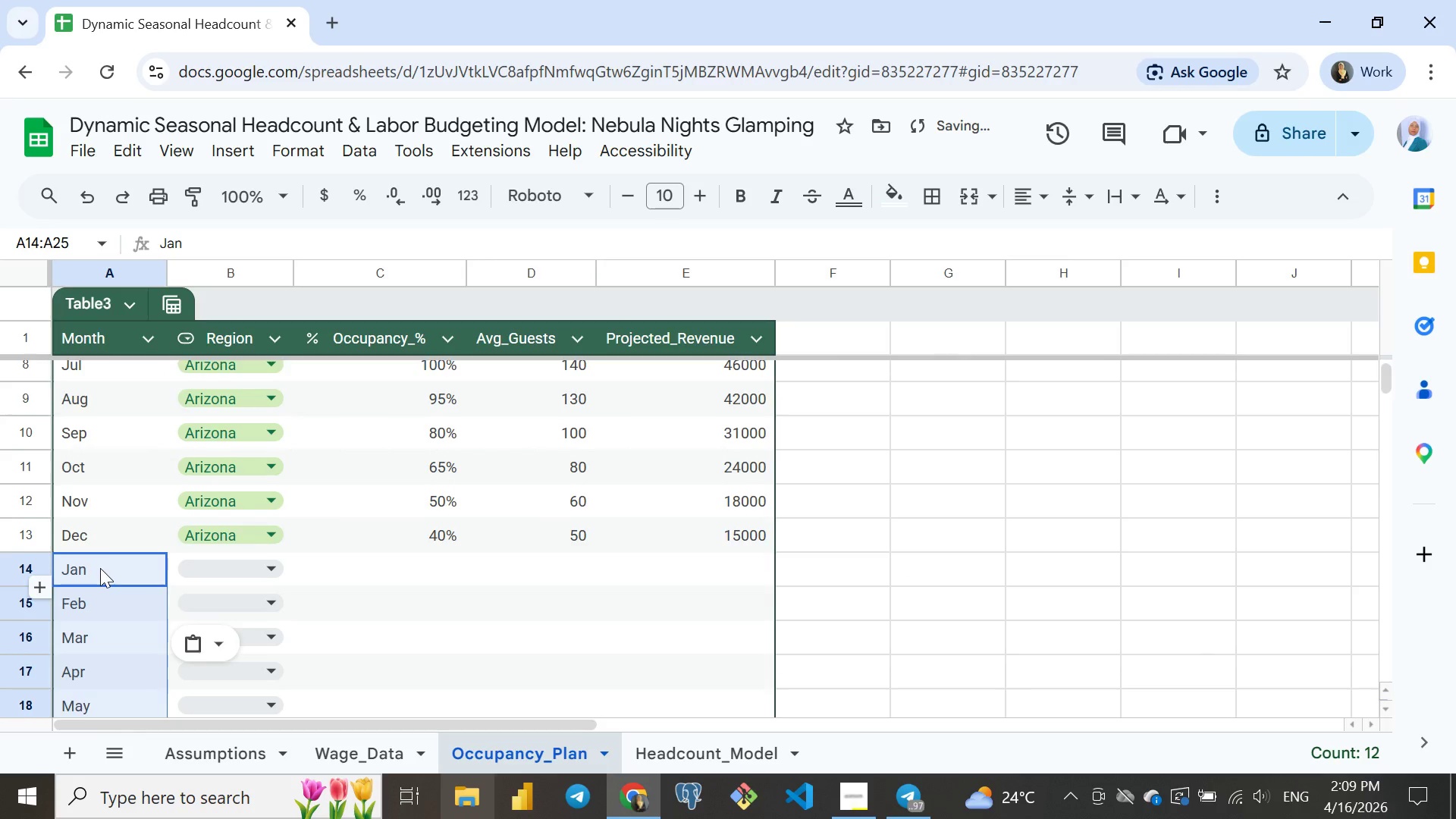 
key(Control+V)
 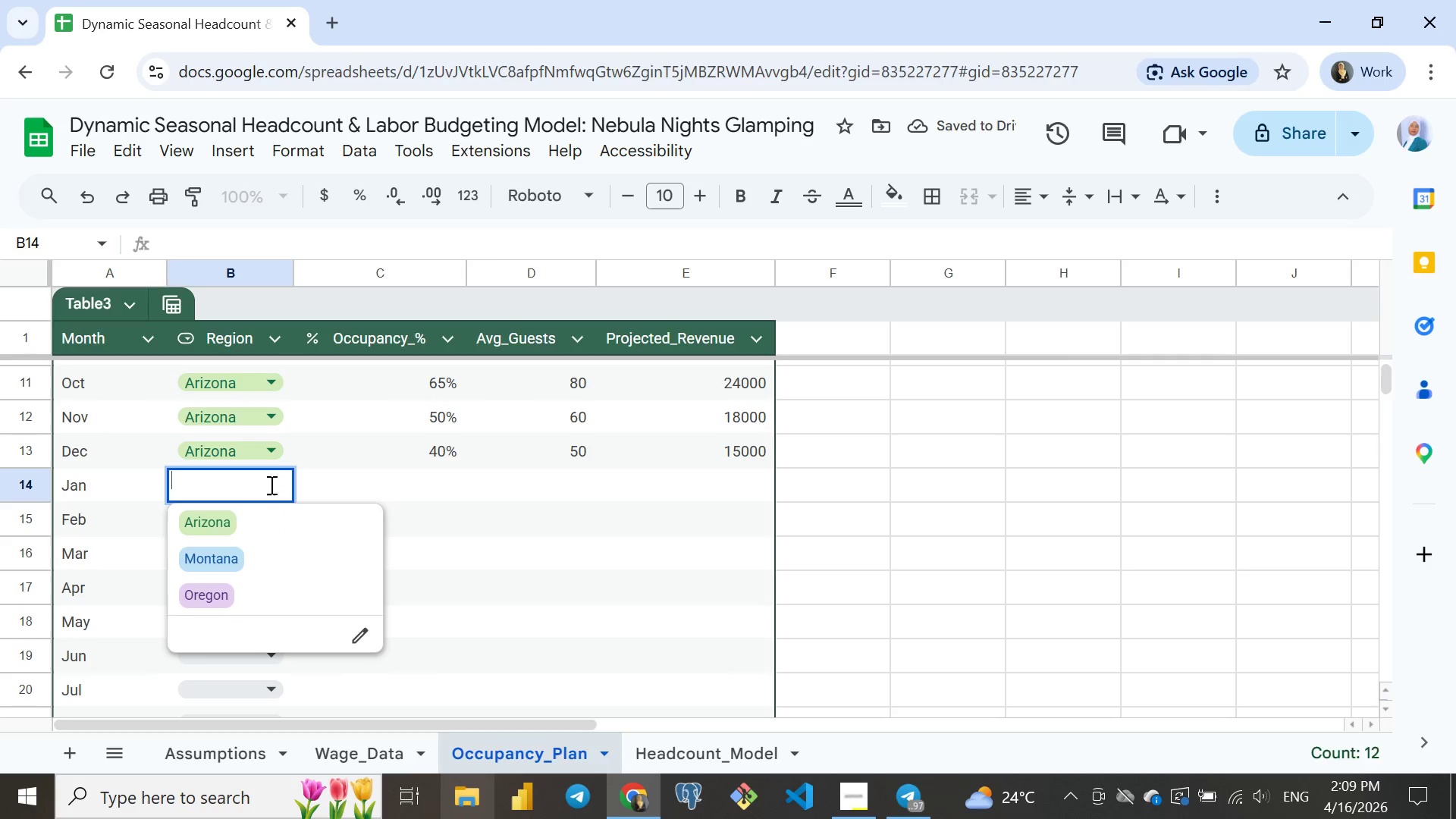 
left_click([270, 485])
 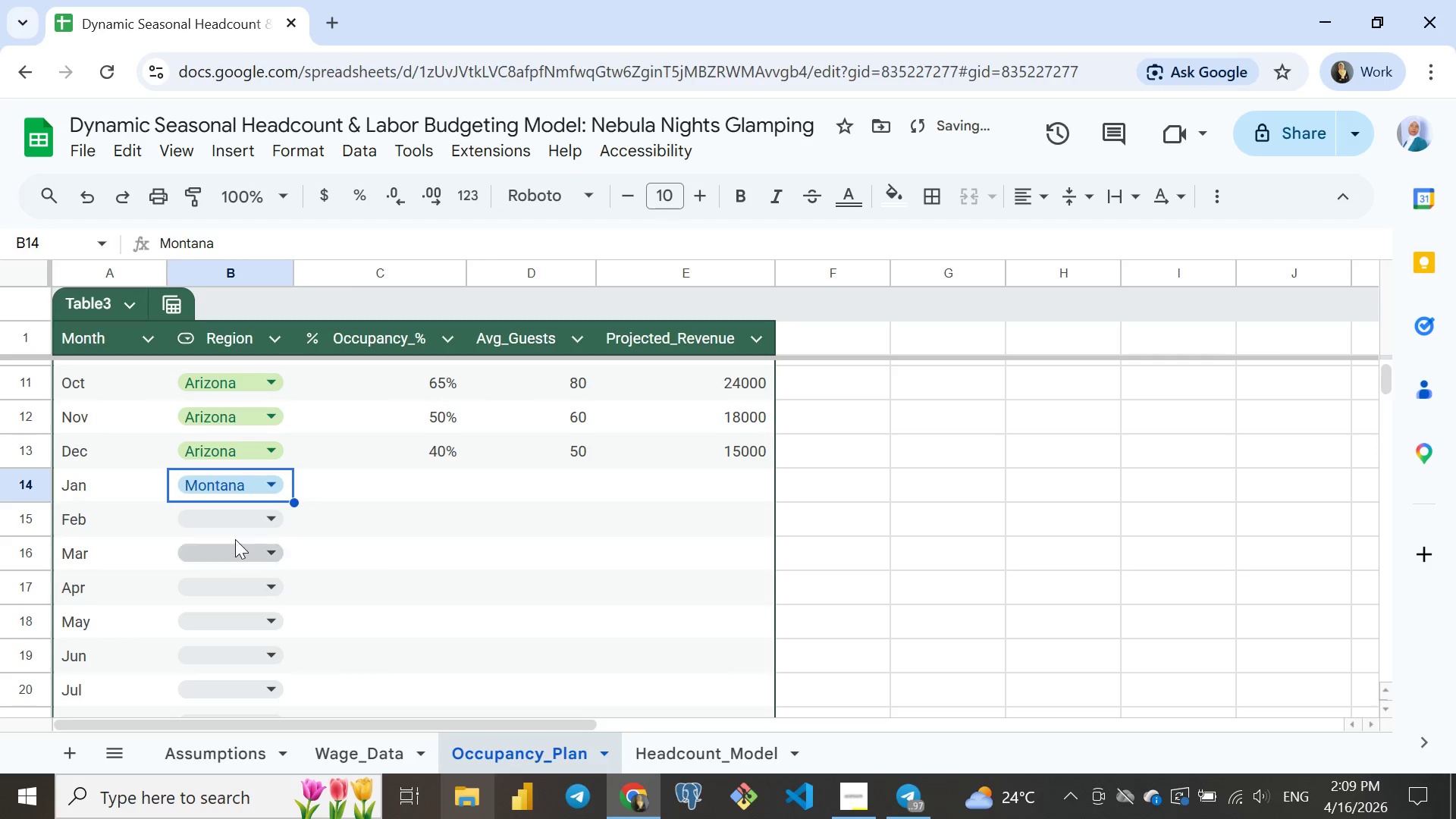 
left_click([208, 554])
 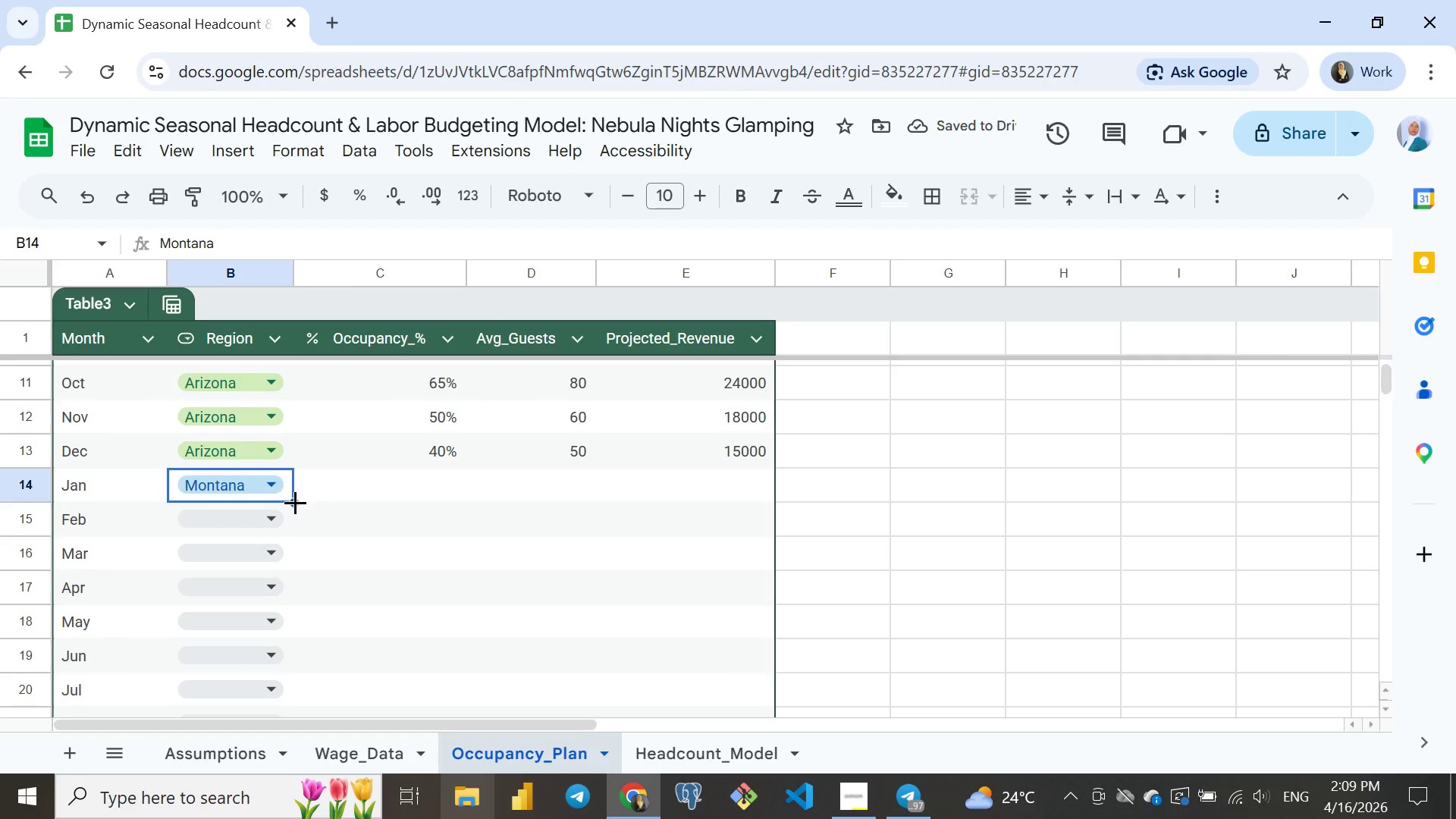 
left_click_drag(start_coordinate=[295, 502], to_coordinate=[276, 712])
 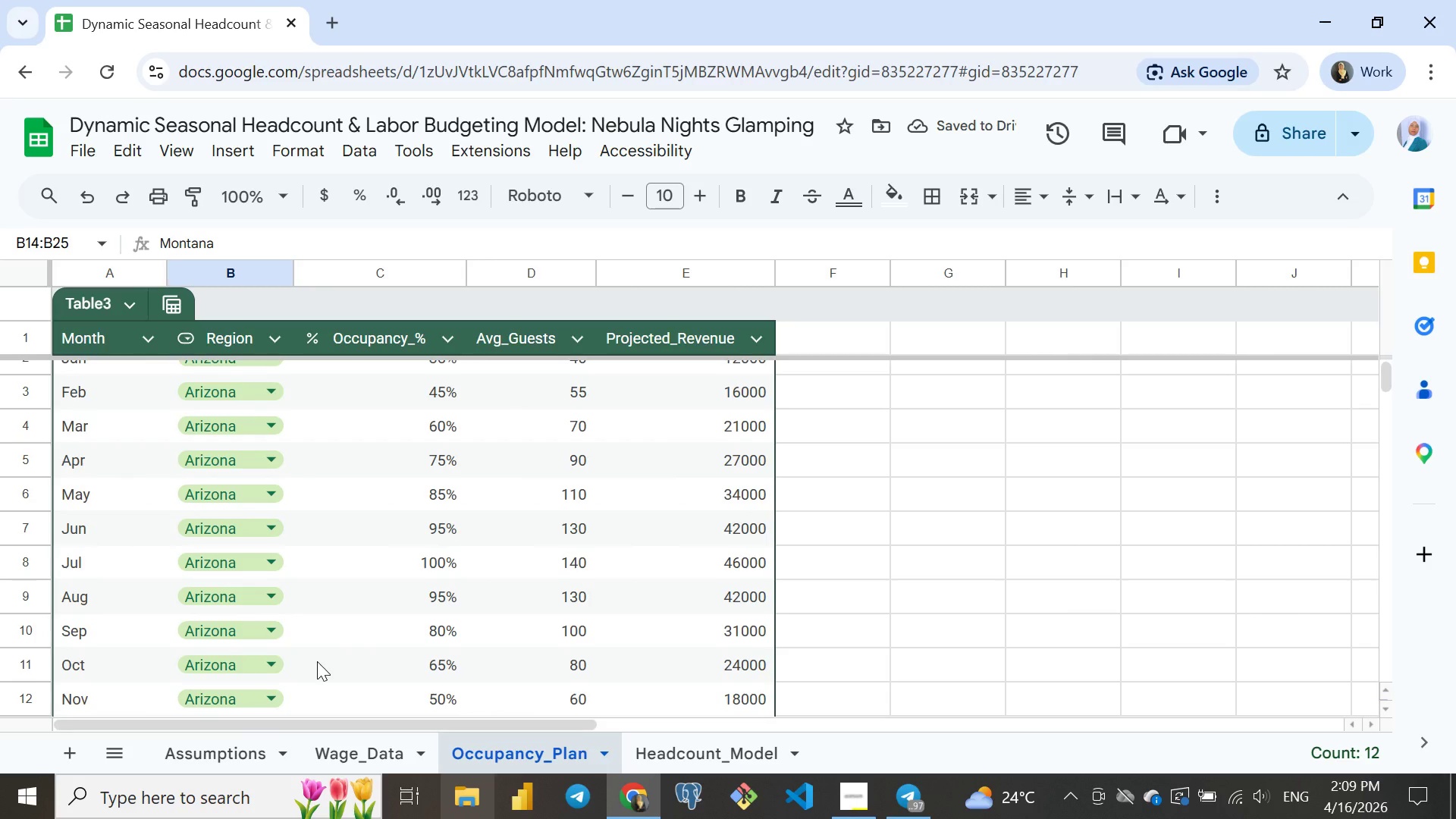 
wait(8.27)
 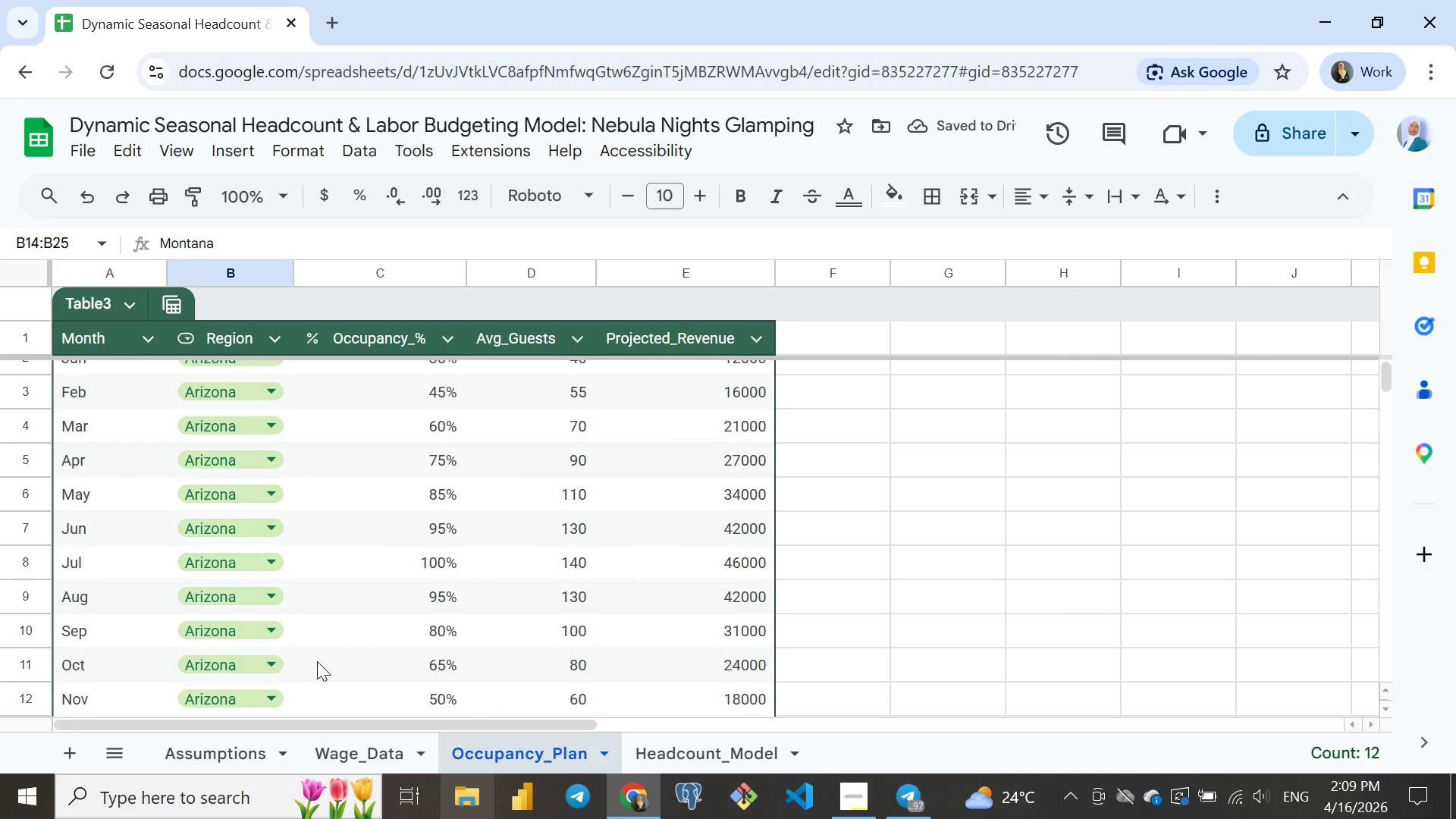 
left_click([79, 410])
 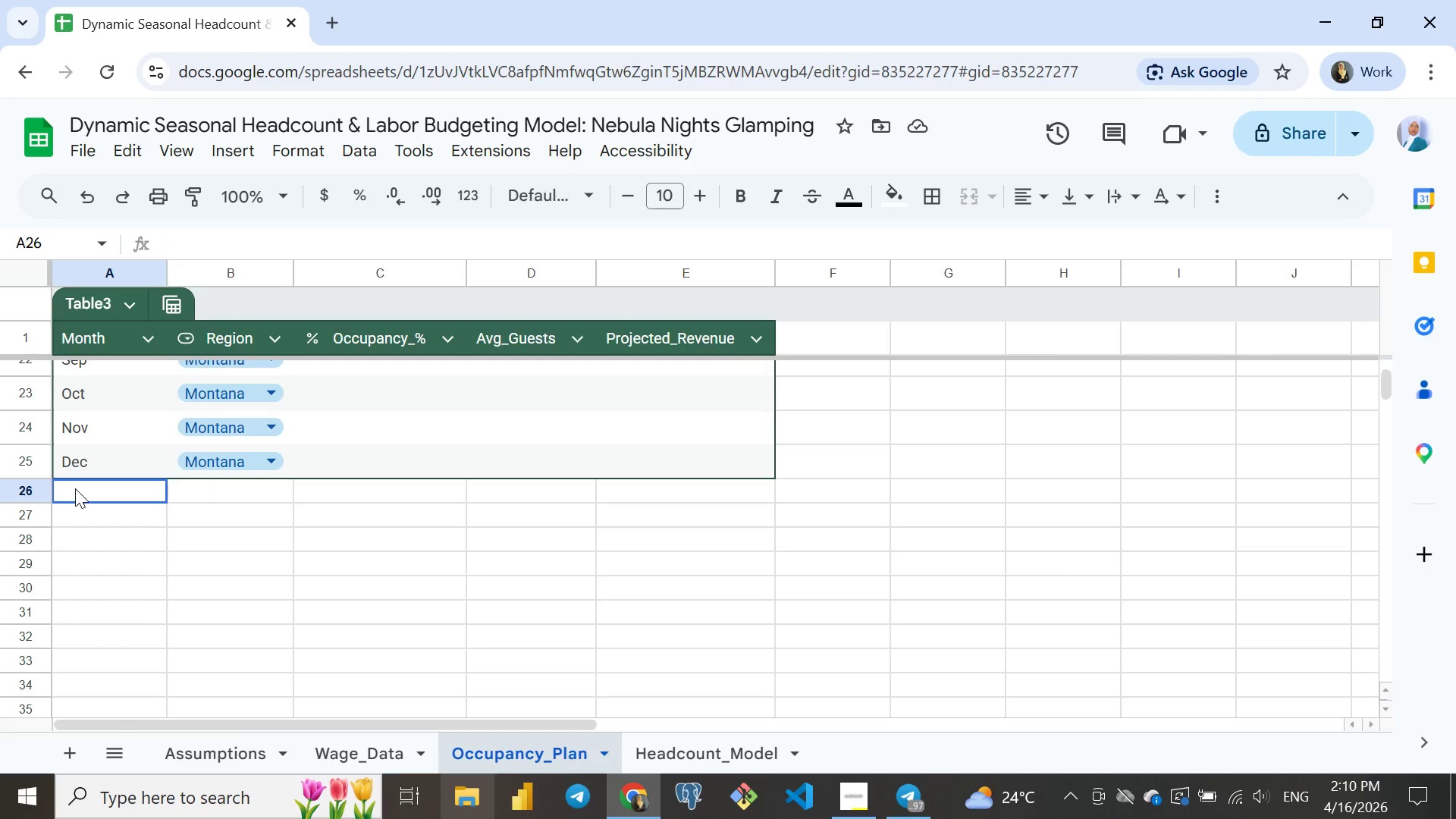 
left_click([75, 488])
 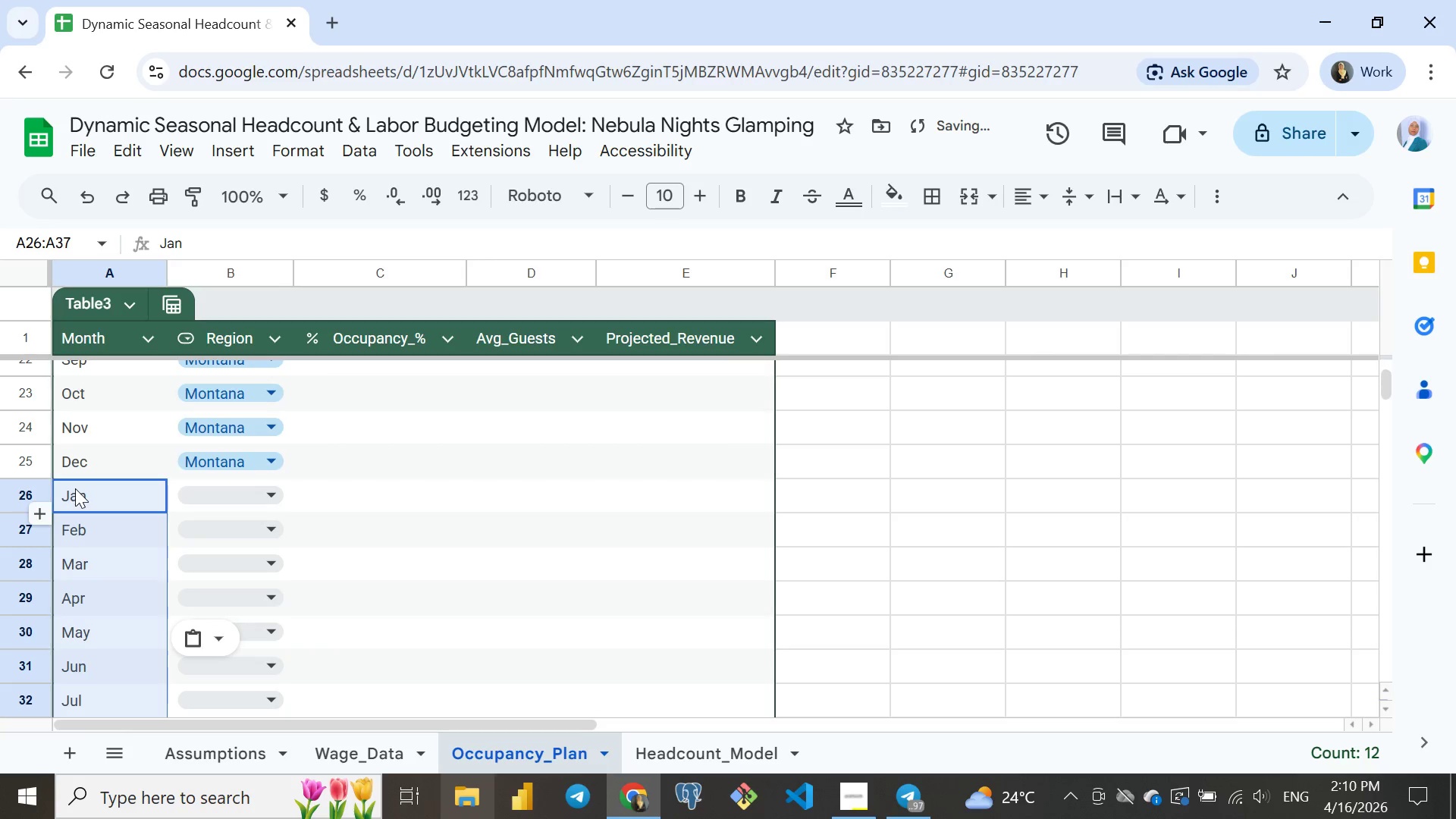 
key(Control+ControlLeft)
 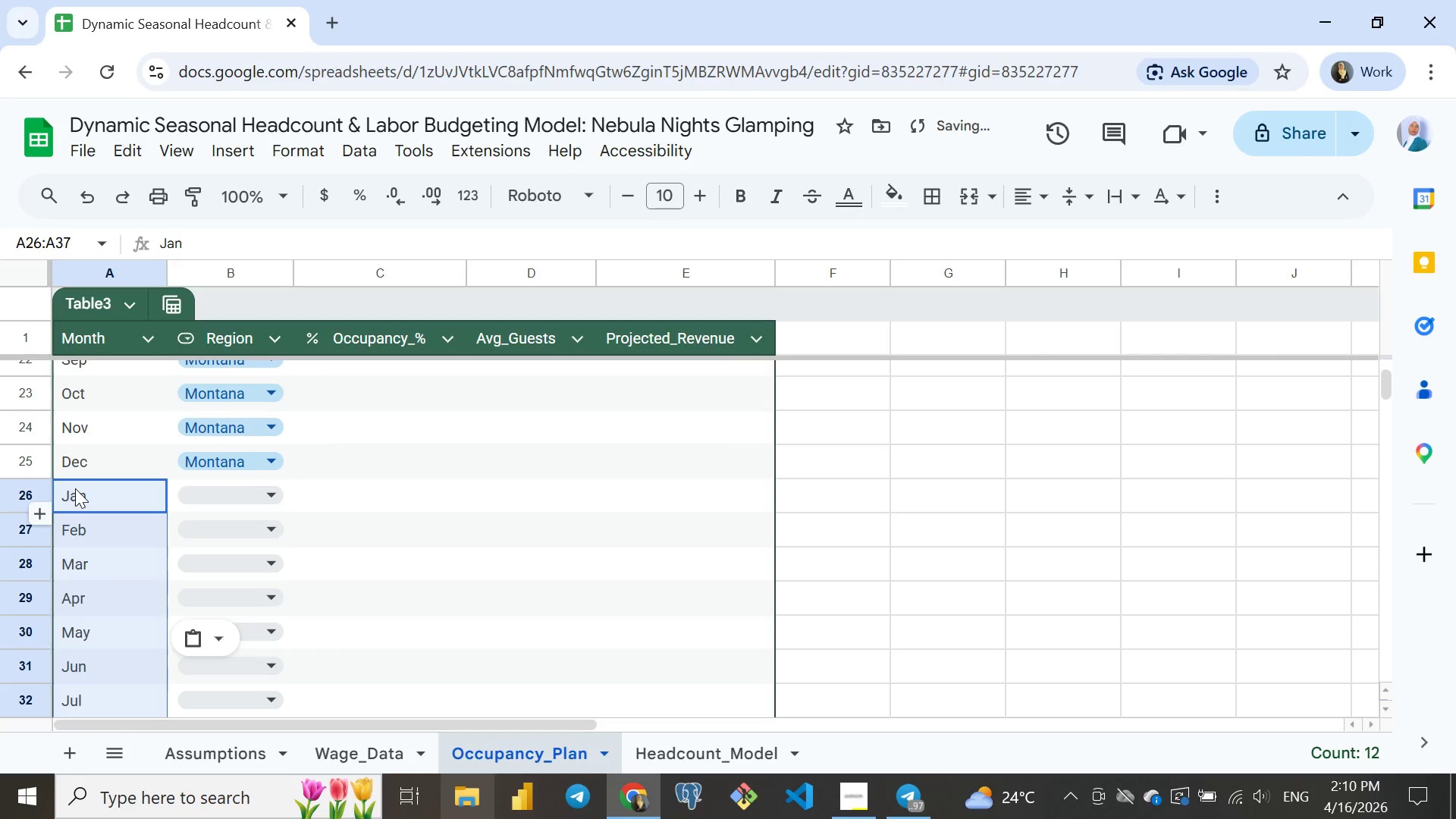 
key(Control+V)
 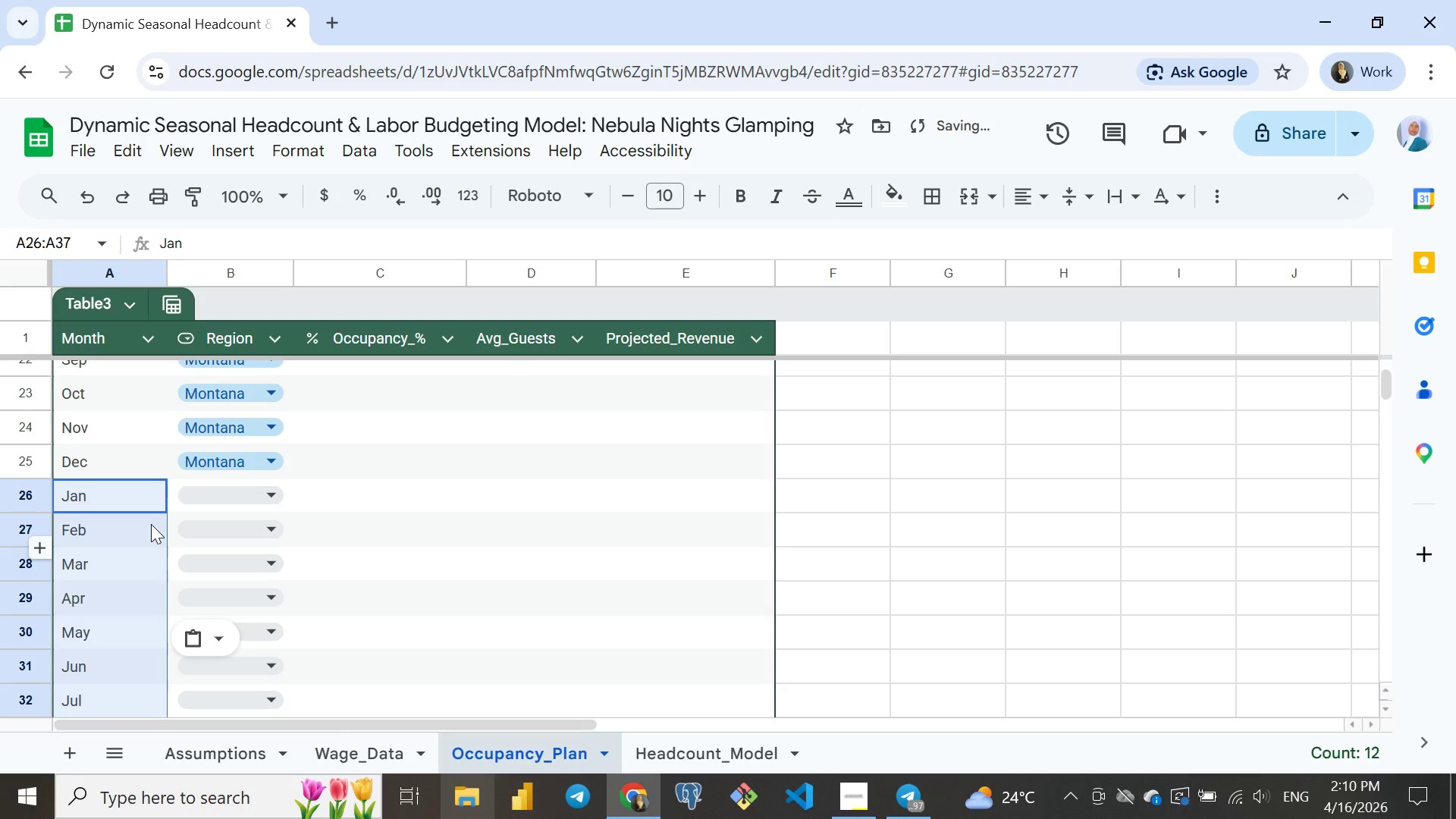 
mouse_move([167, 513])
 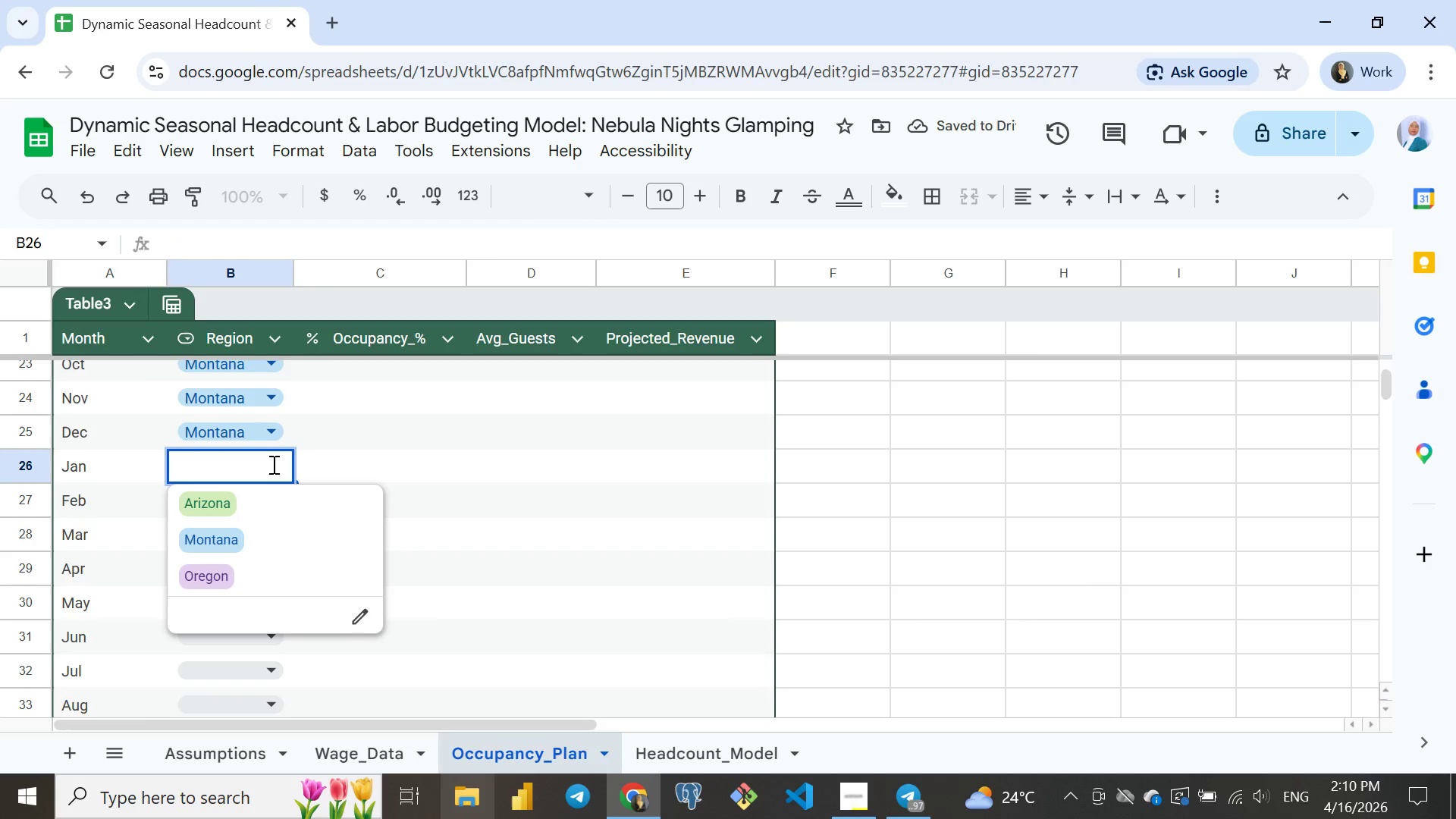 
left_click([272, 464])
 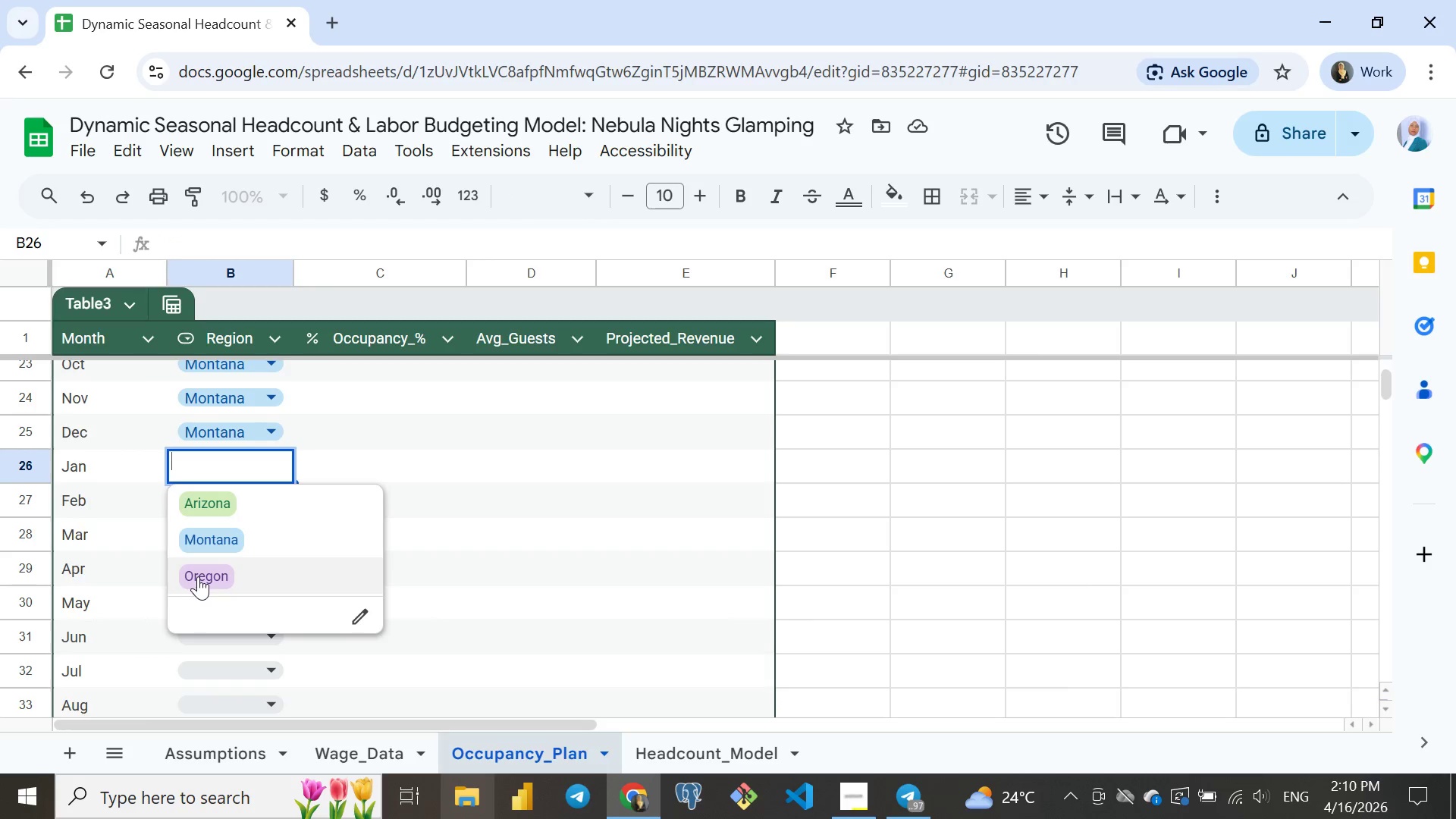 
left_click([198, 576])
 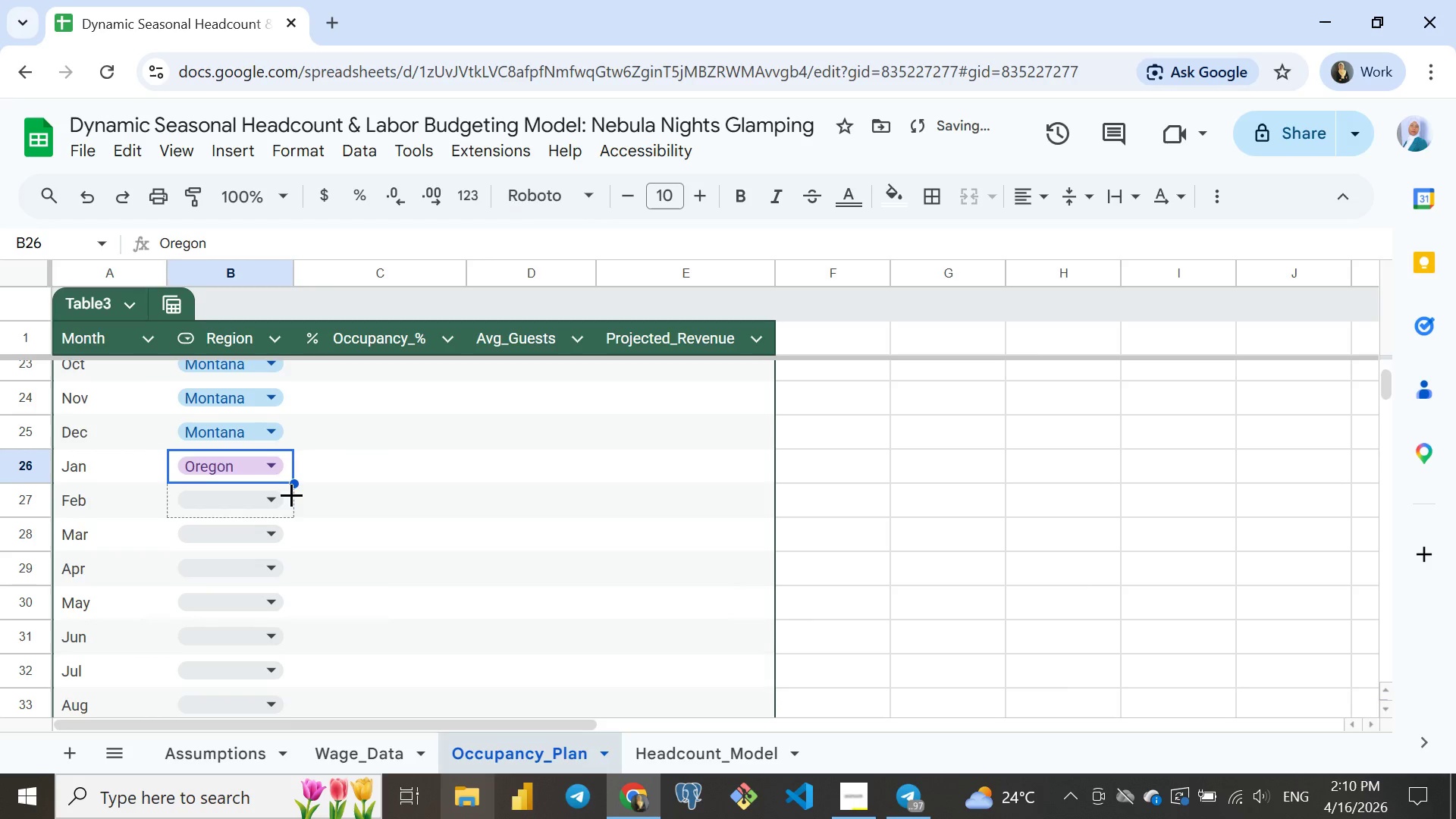 
left_click_drag(start_coordinate=[293, 482], to_coordinate=[274, 639])
 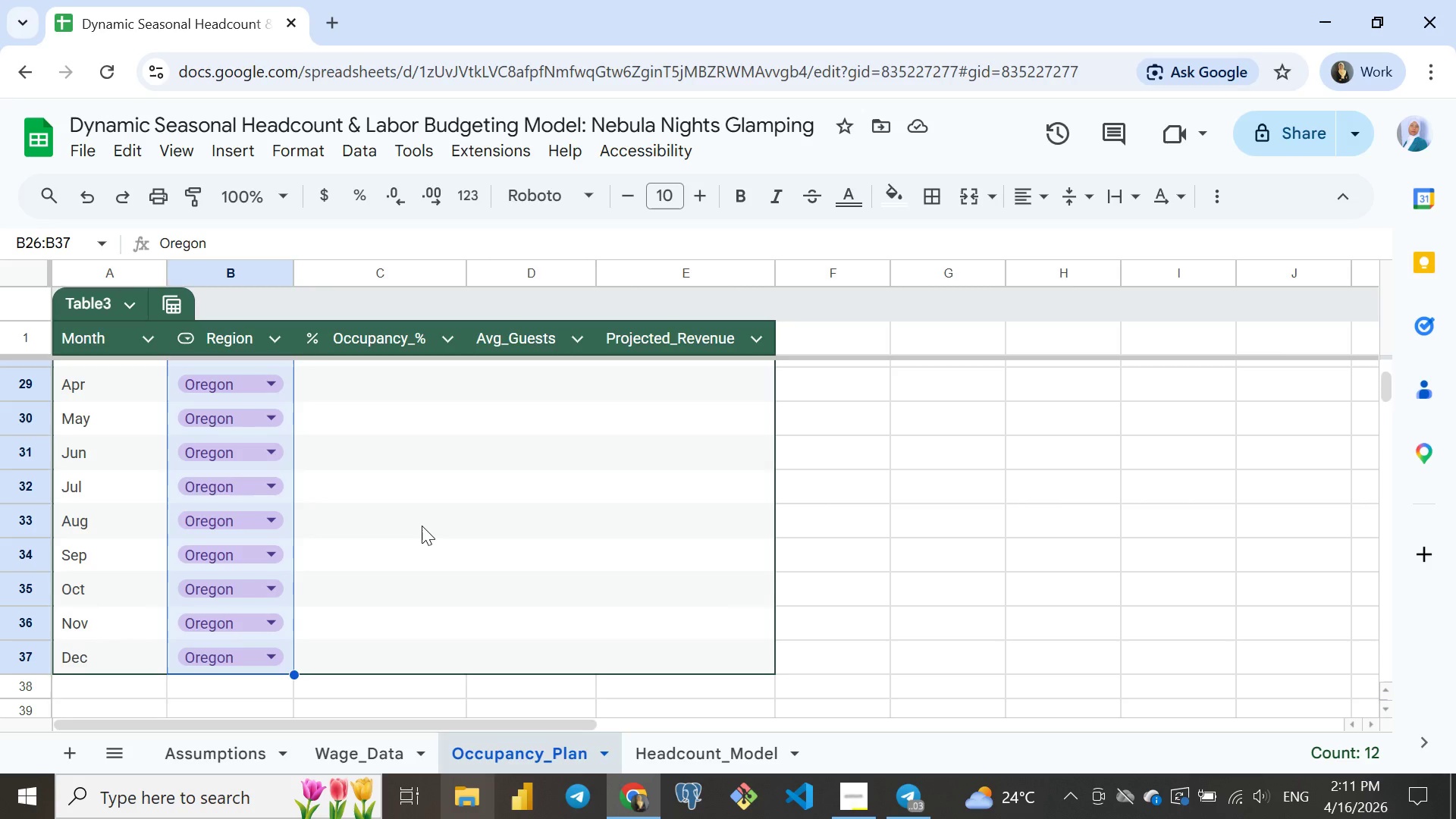 
wait(65.84)
 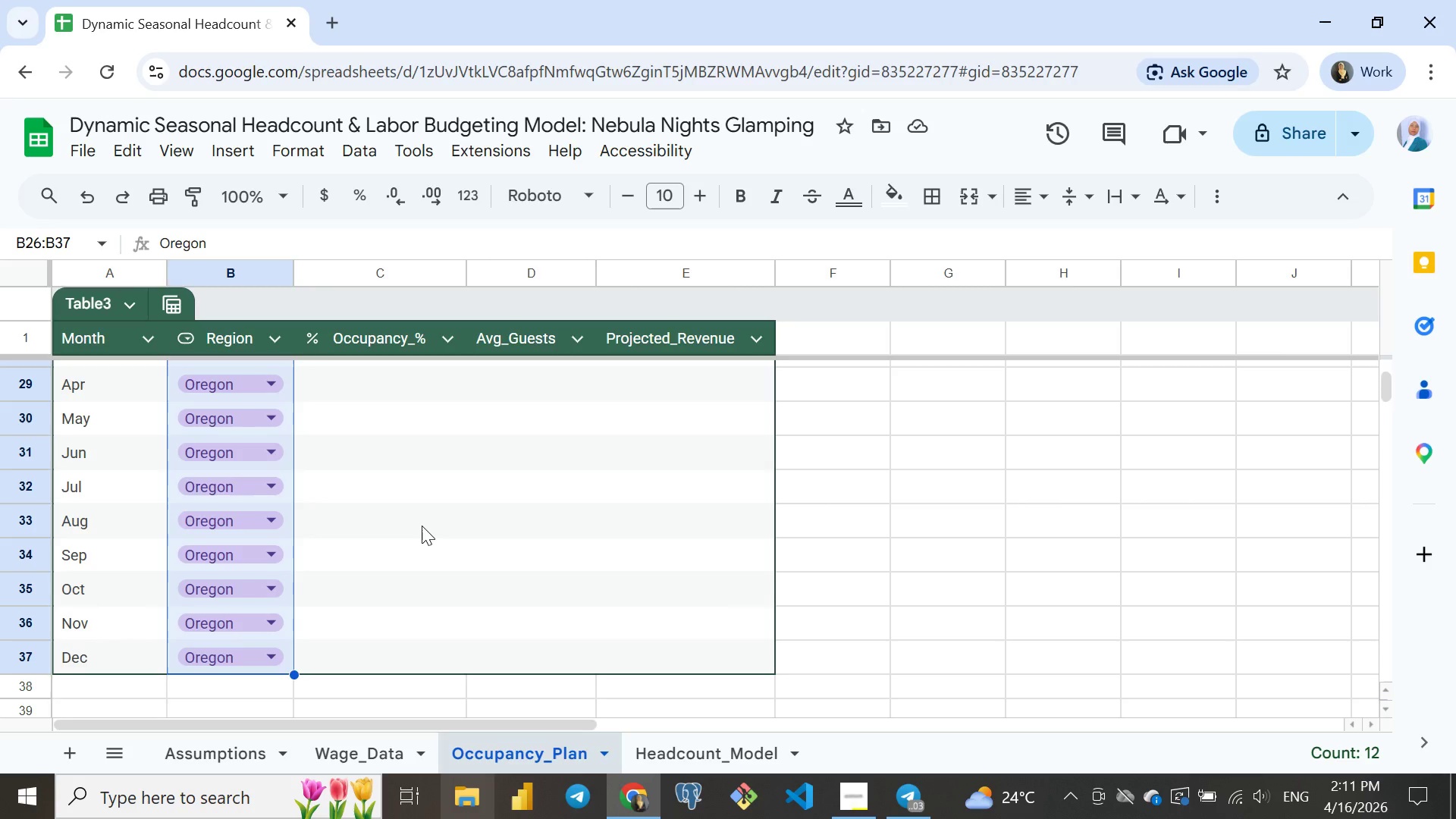 
left_click([410, 520])
 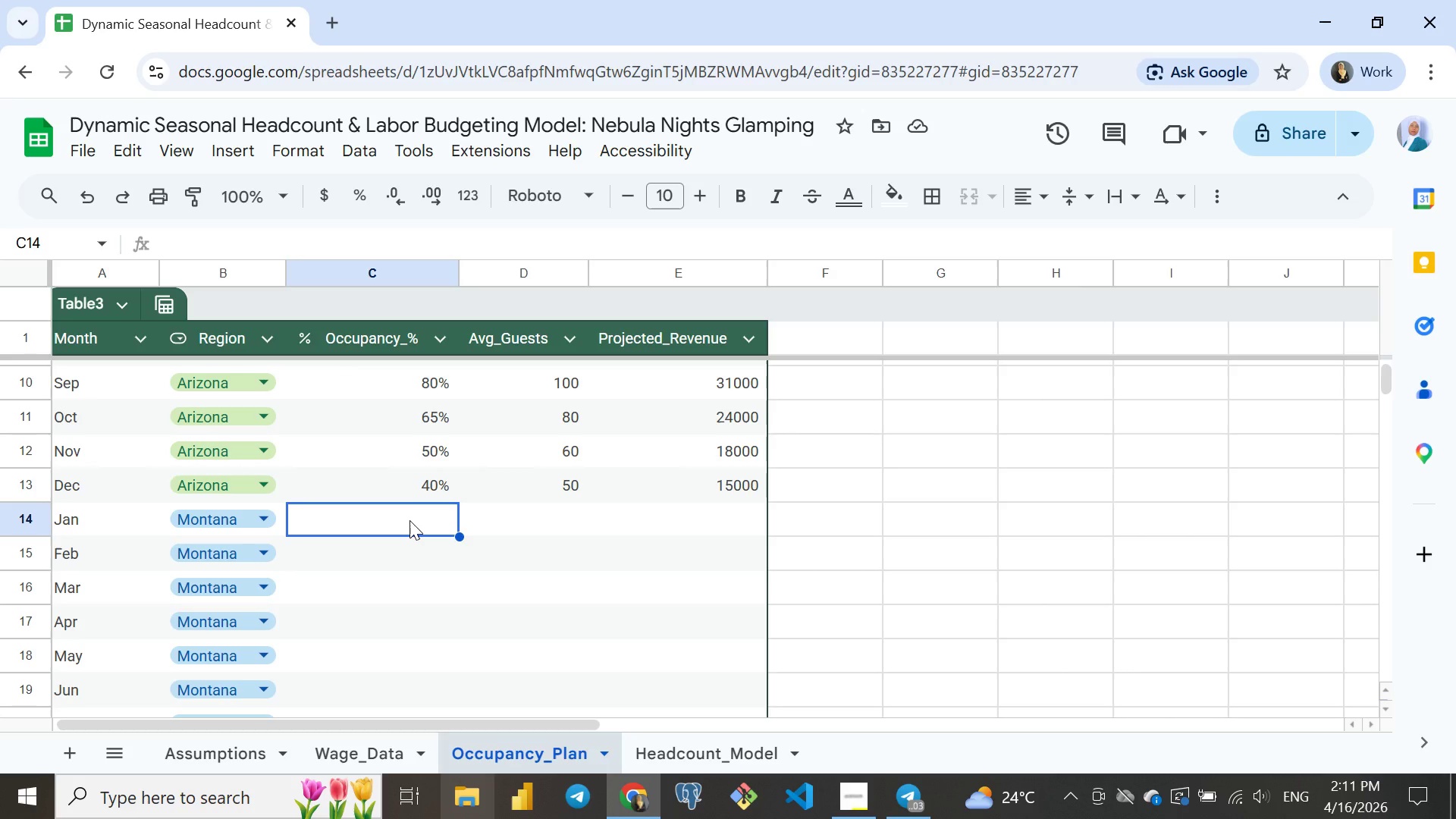 
wait(30.8)
 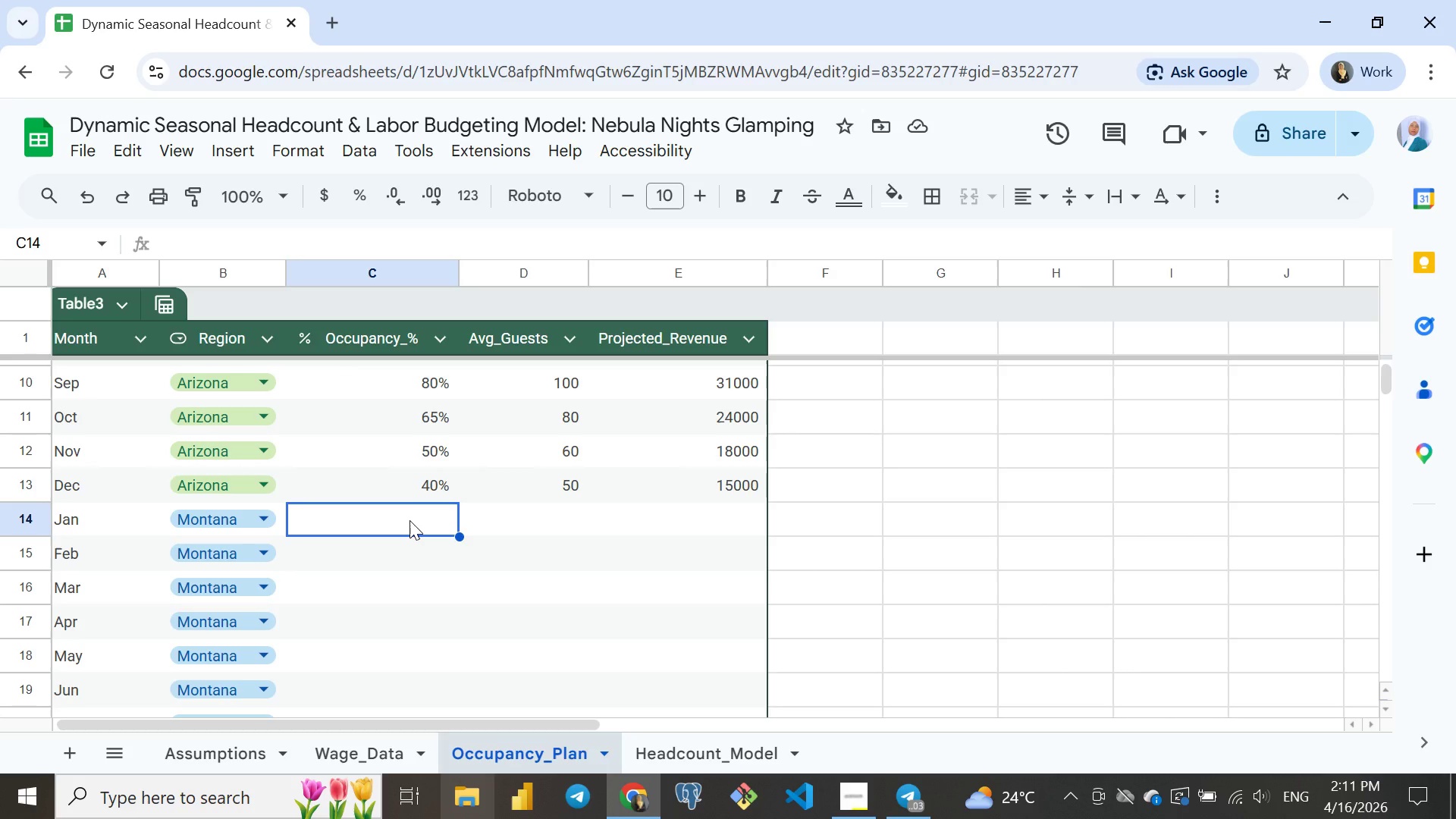 
left_click([570, 514])
 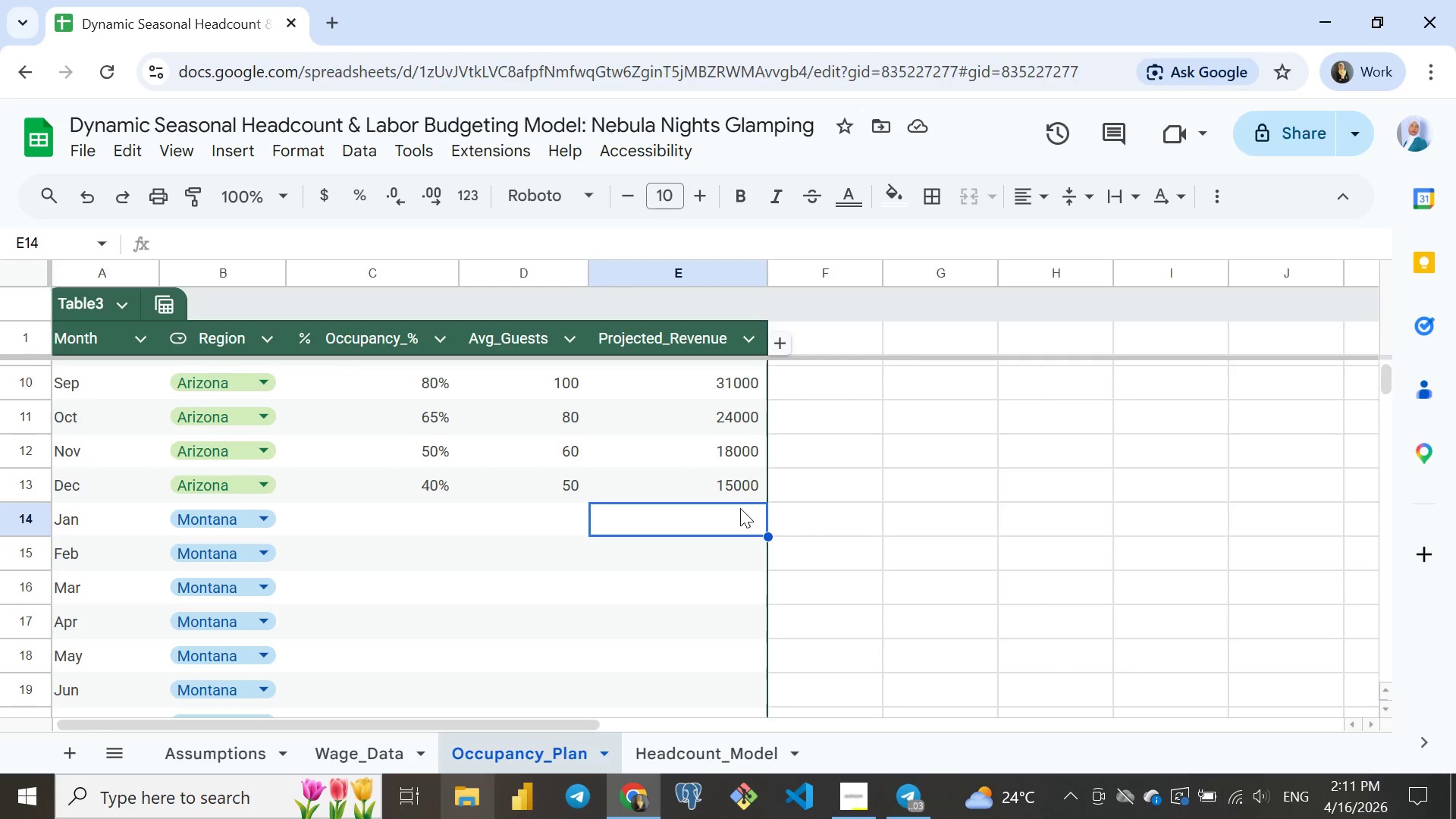 
left_click([740, 508])
 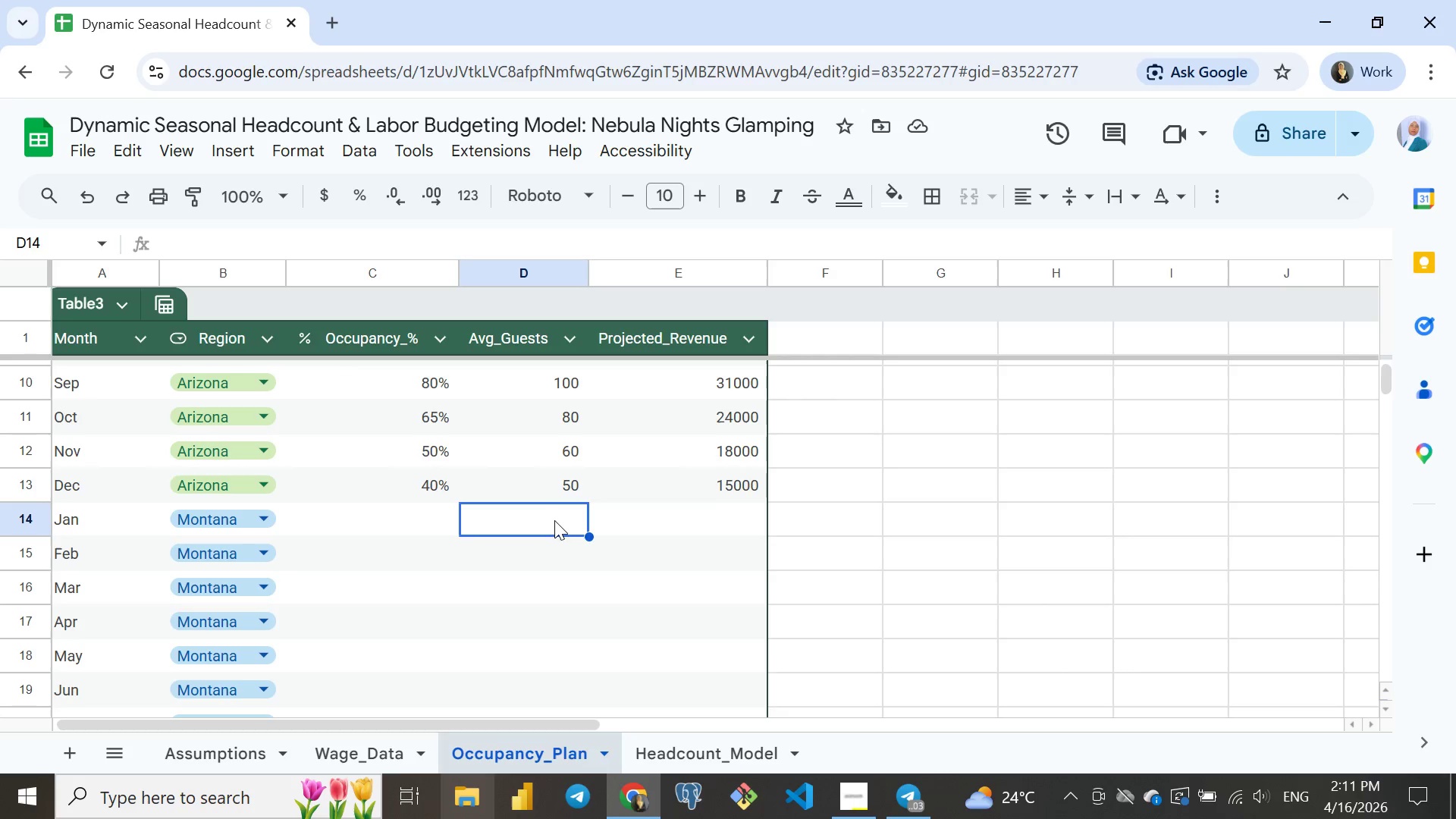 
left_click([554, 520])
 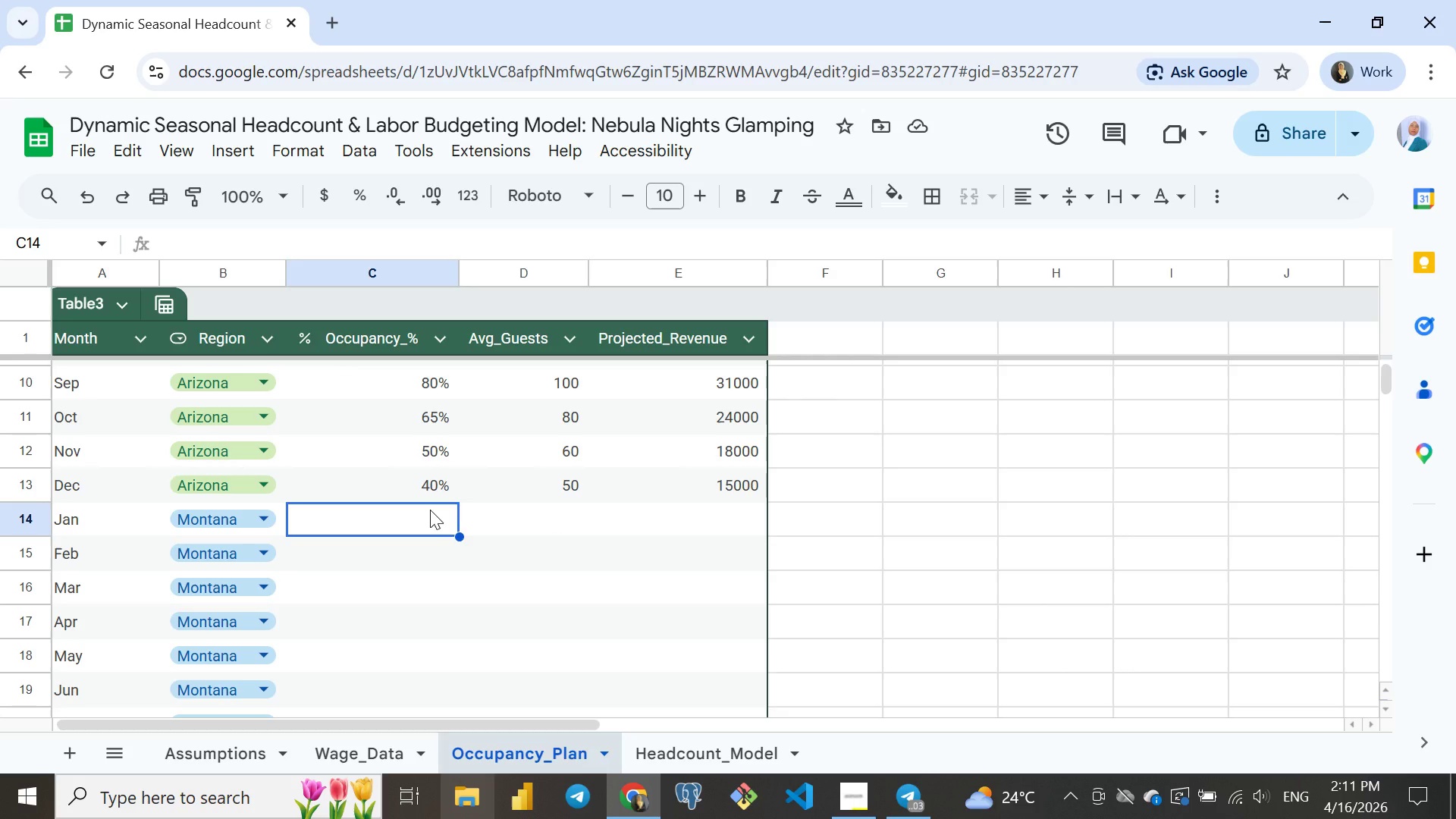 
left_click([430, 510])
 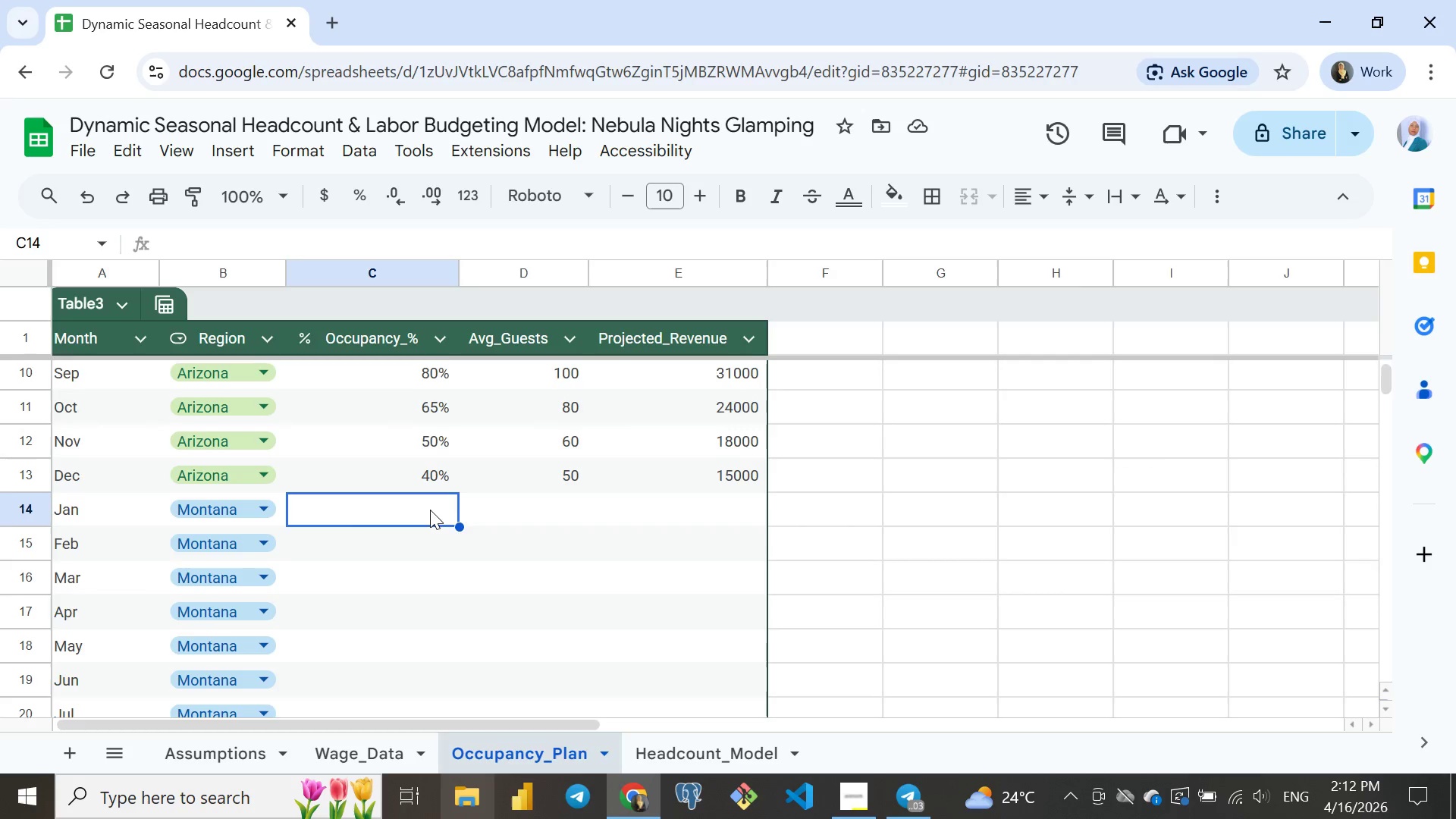 
wait(6.92)
 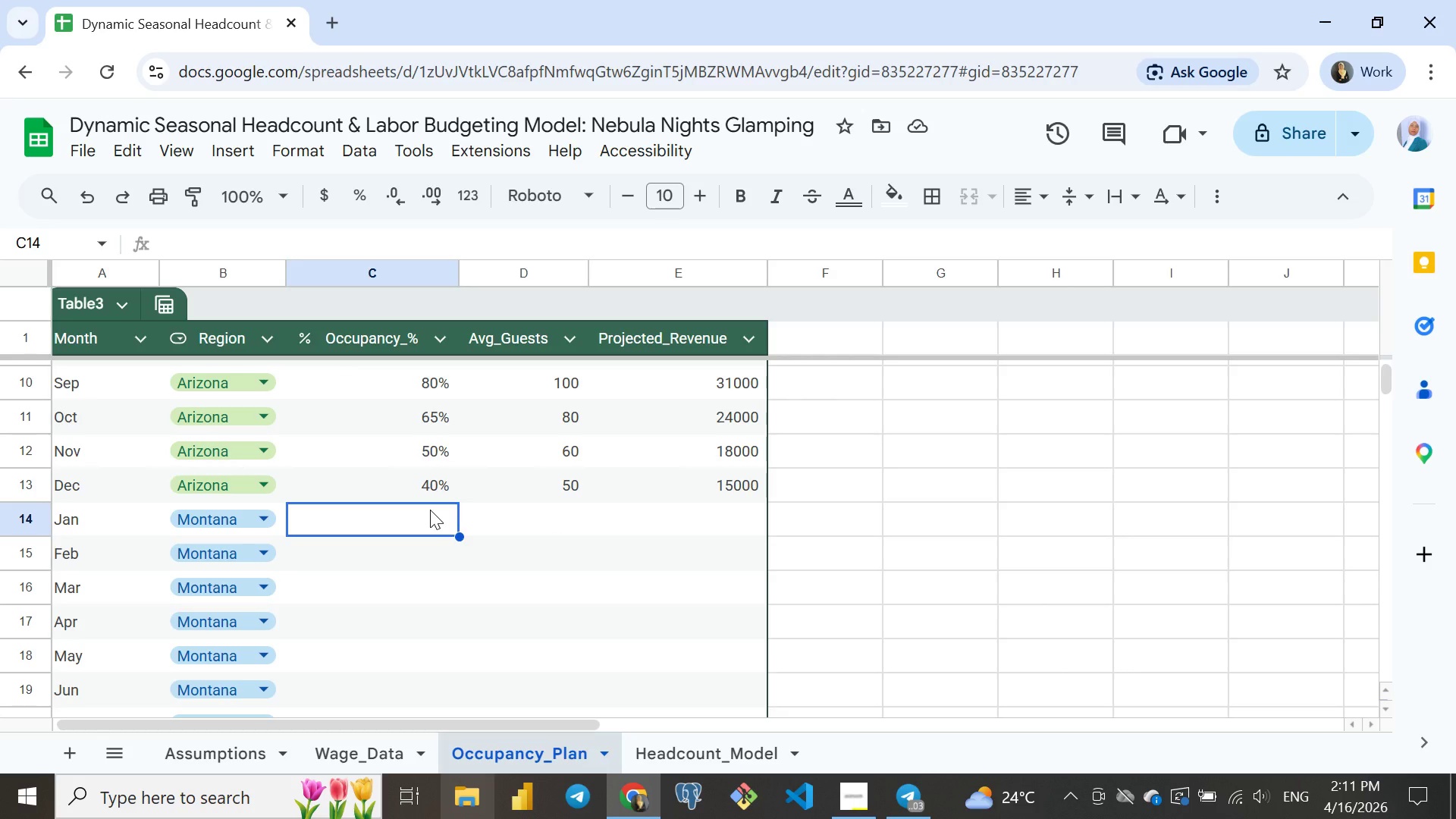 
left_click([430, 510])
 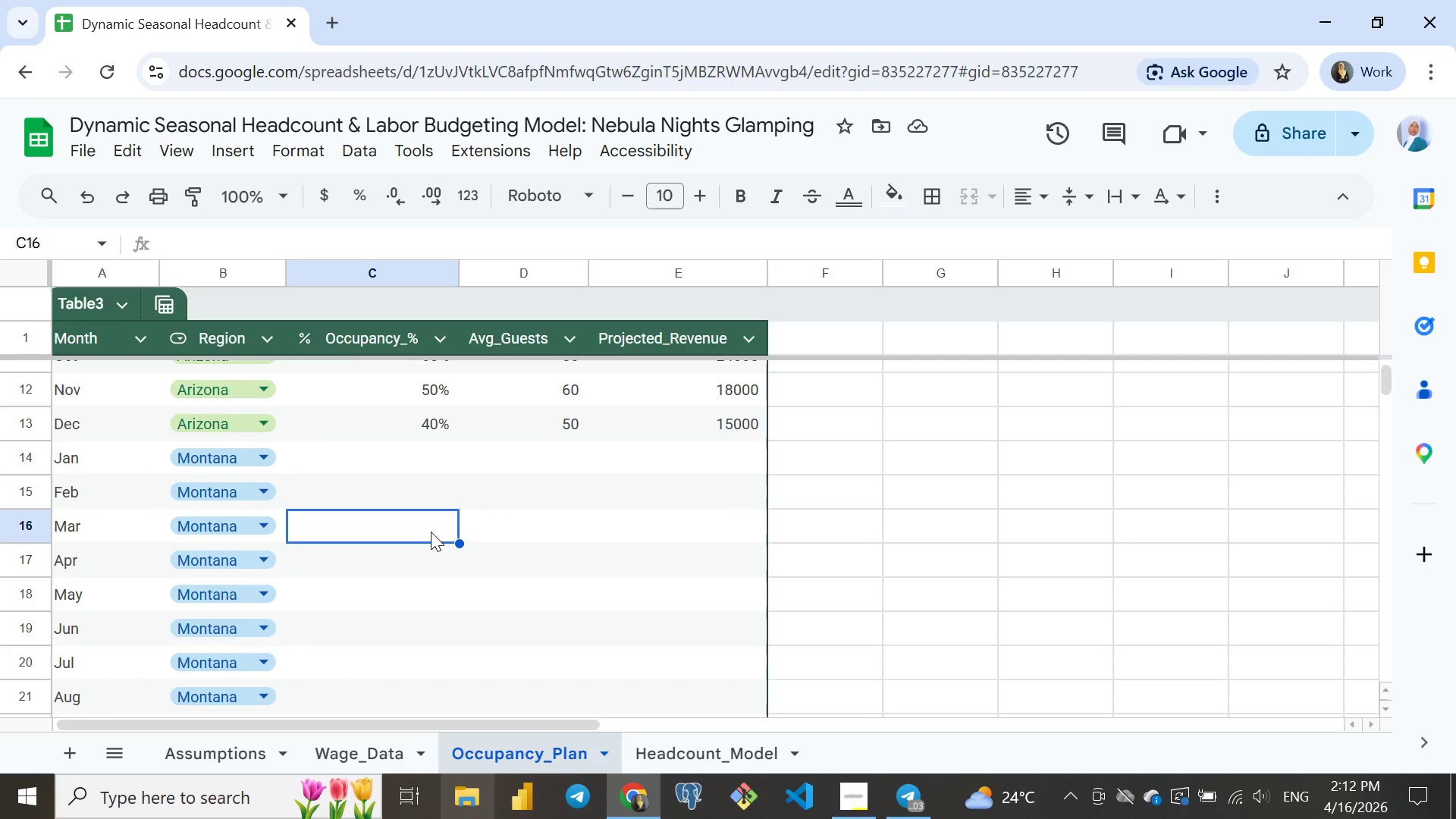 
left_click([431, 532])
 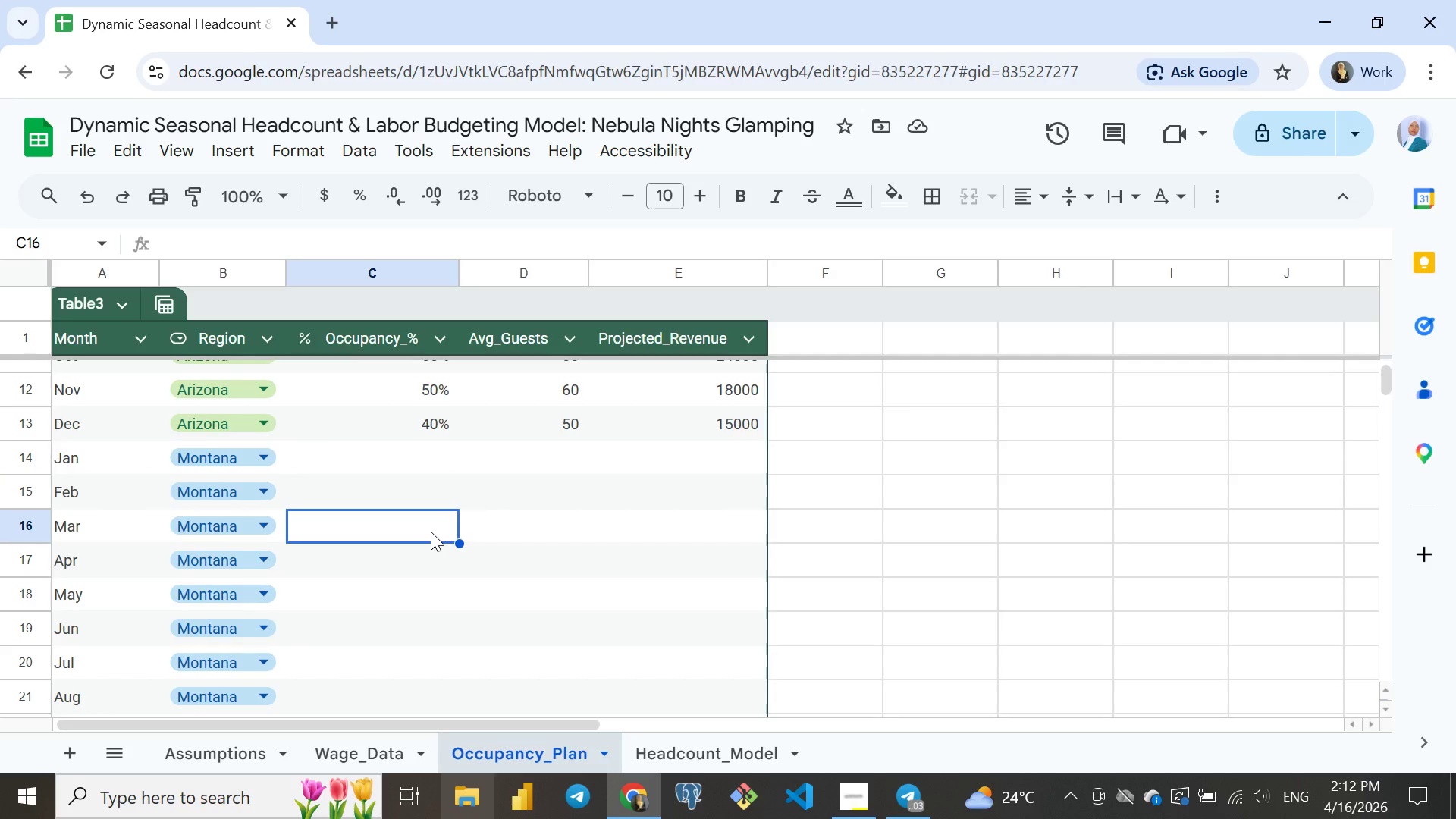 
wait(37.22)
 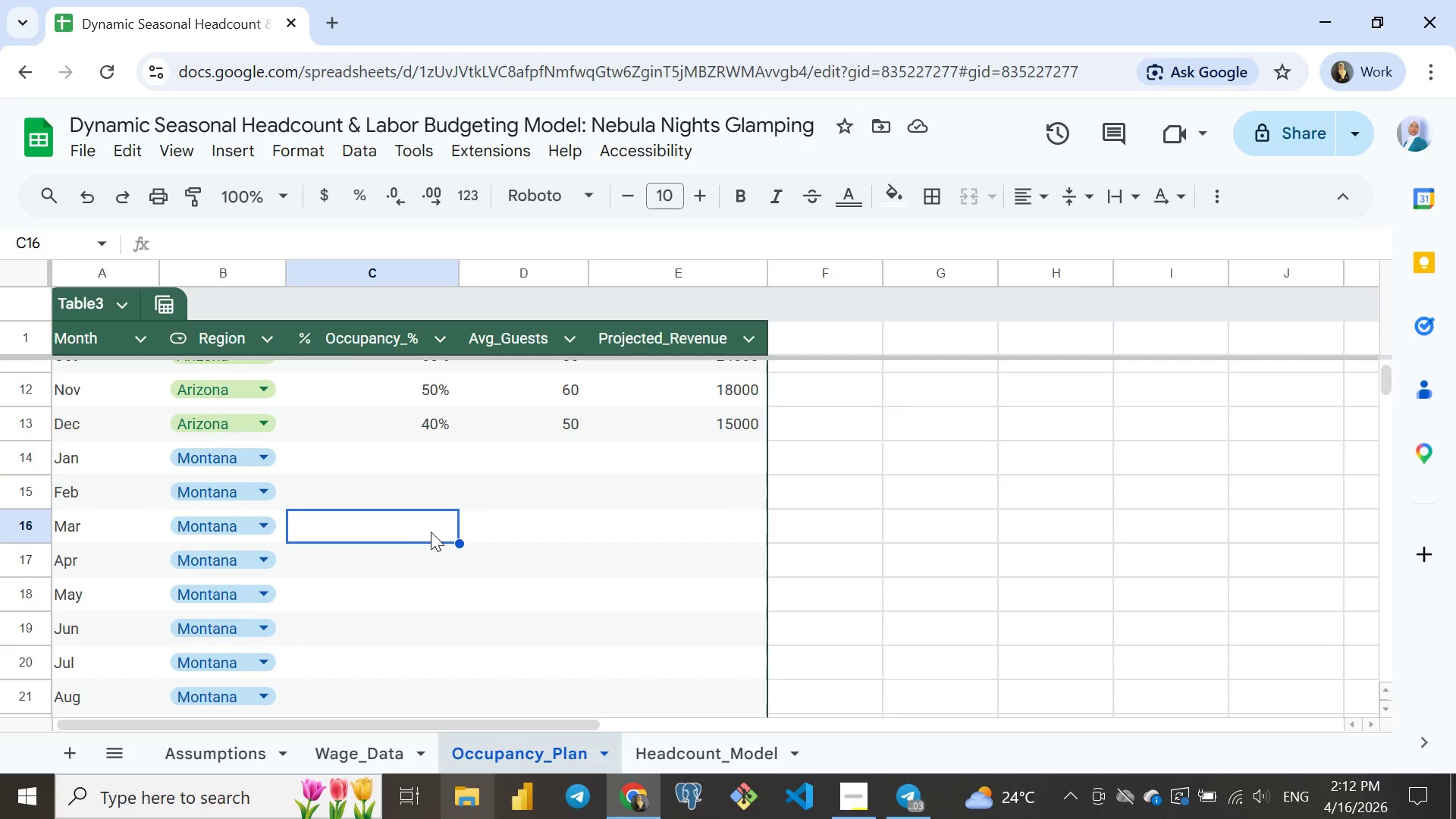 
left_click([543, 489])
 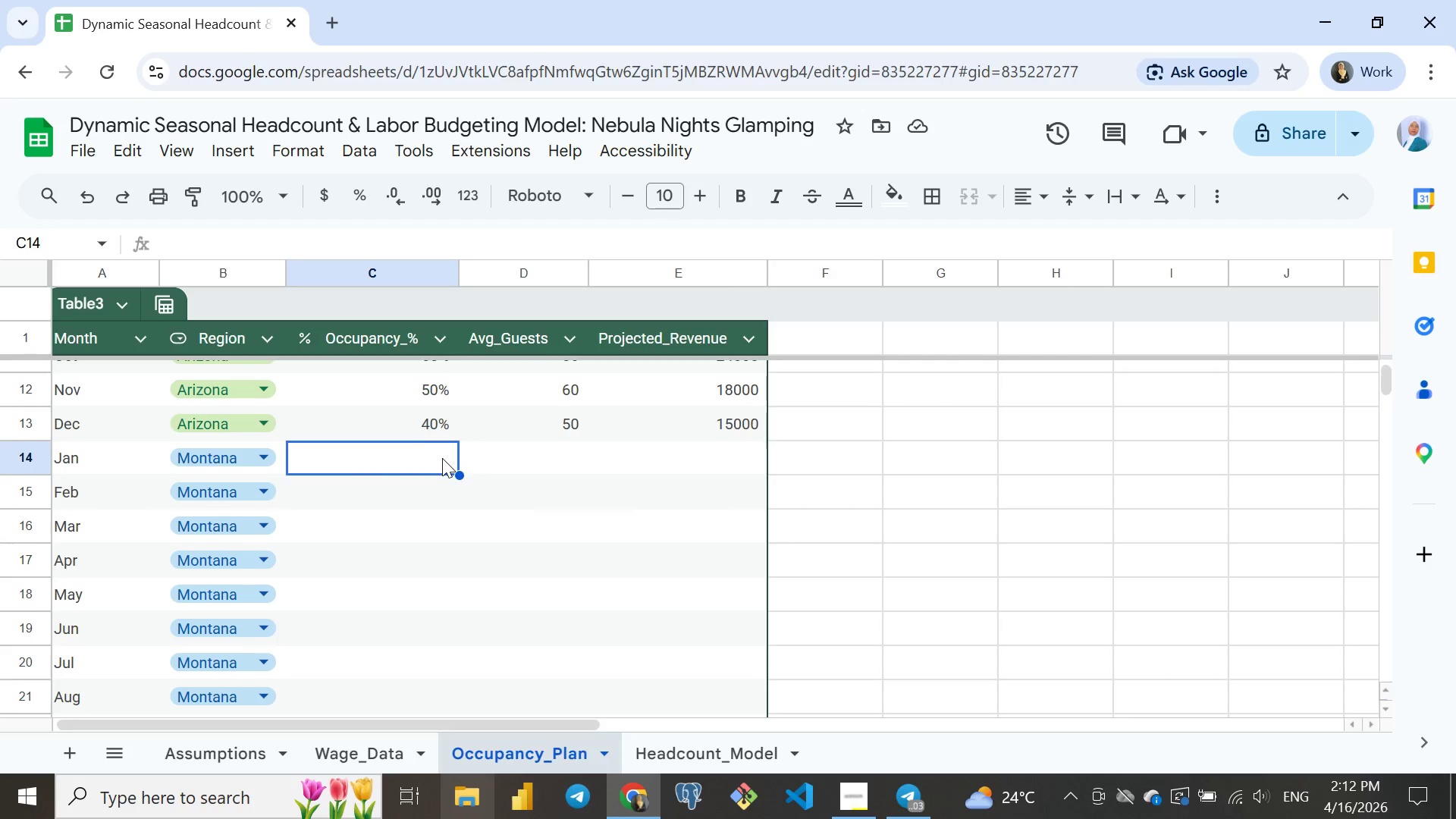 
left_click([442, 458])
 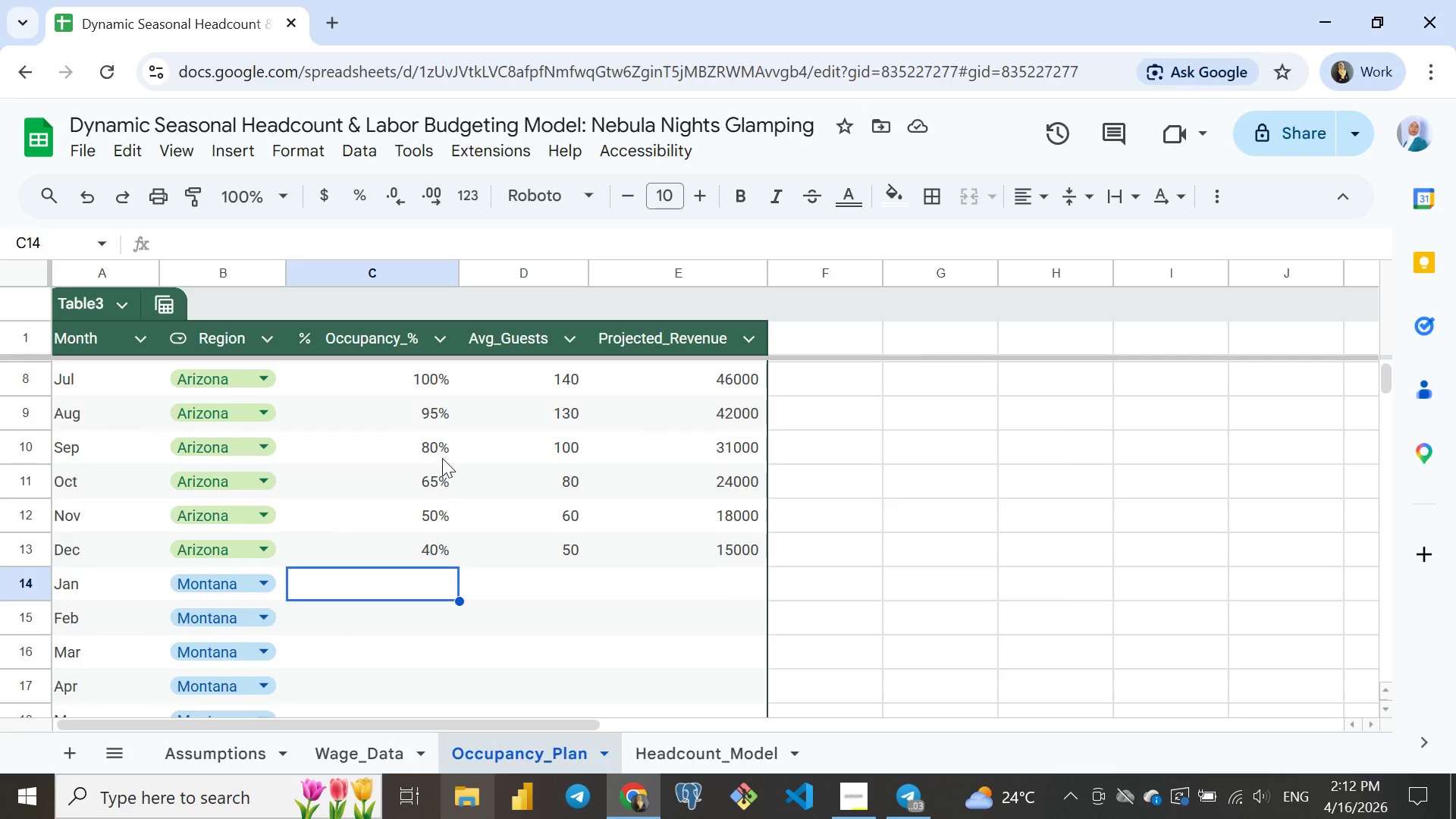 
wait(8.84)
 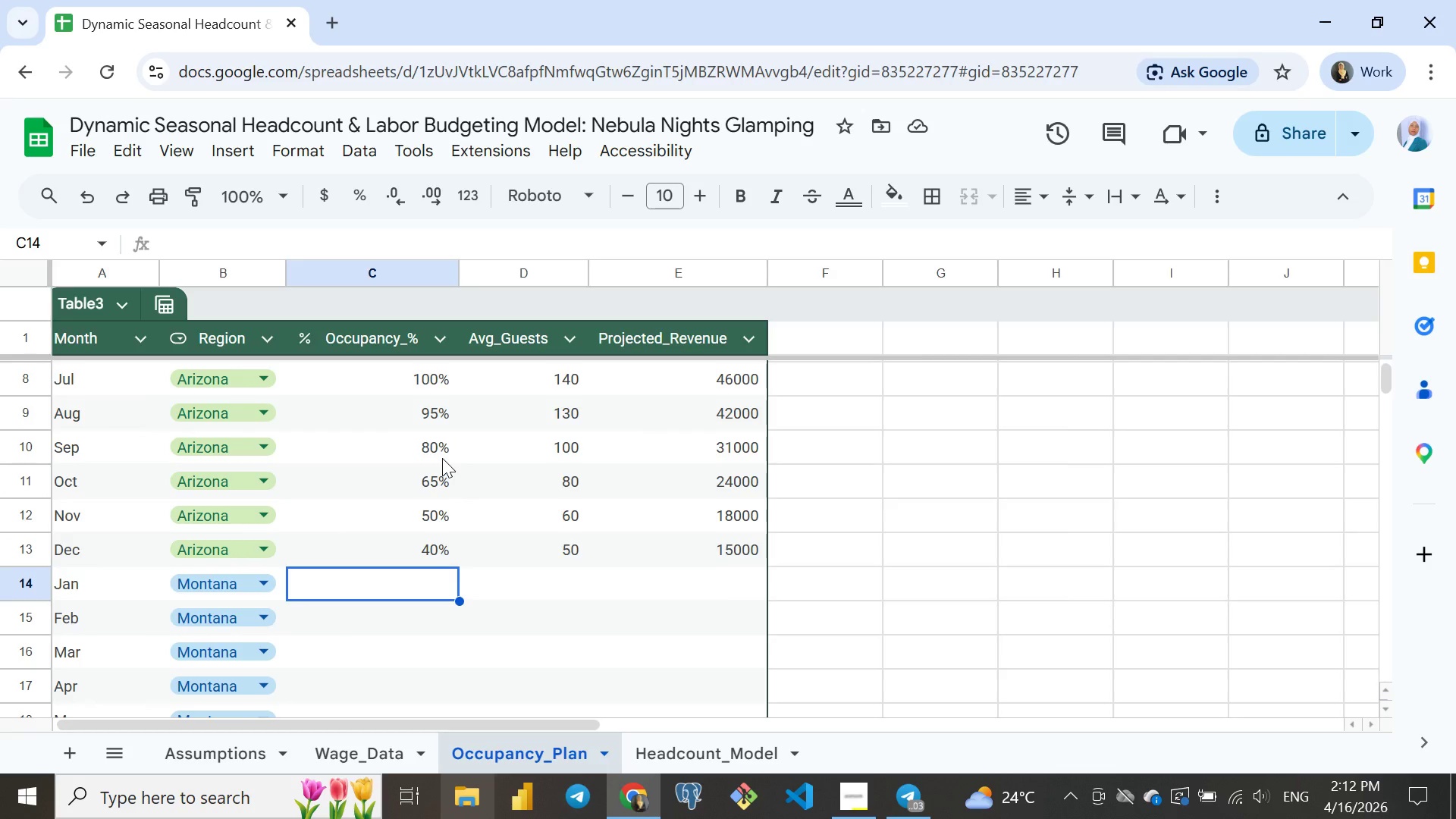 
left_click([563, 570])
 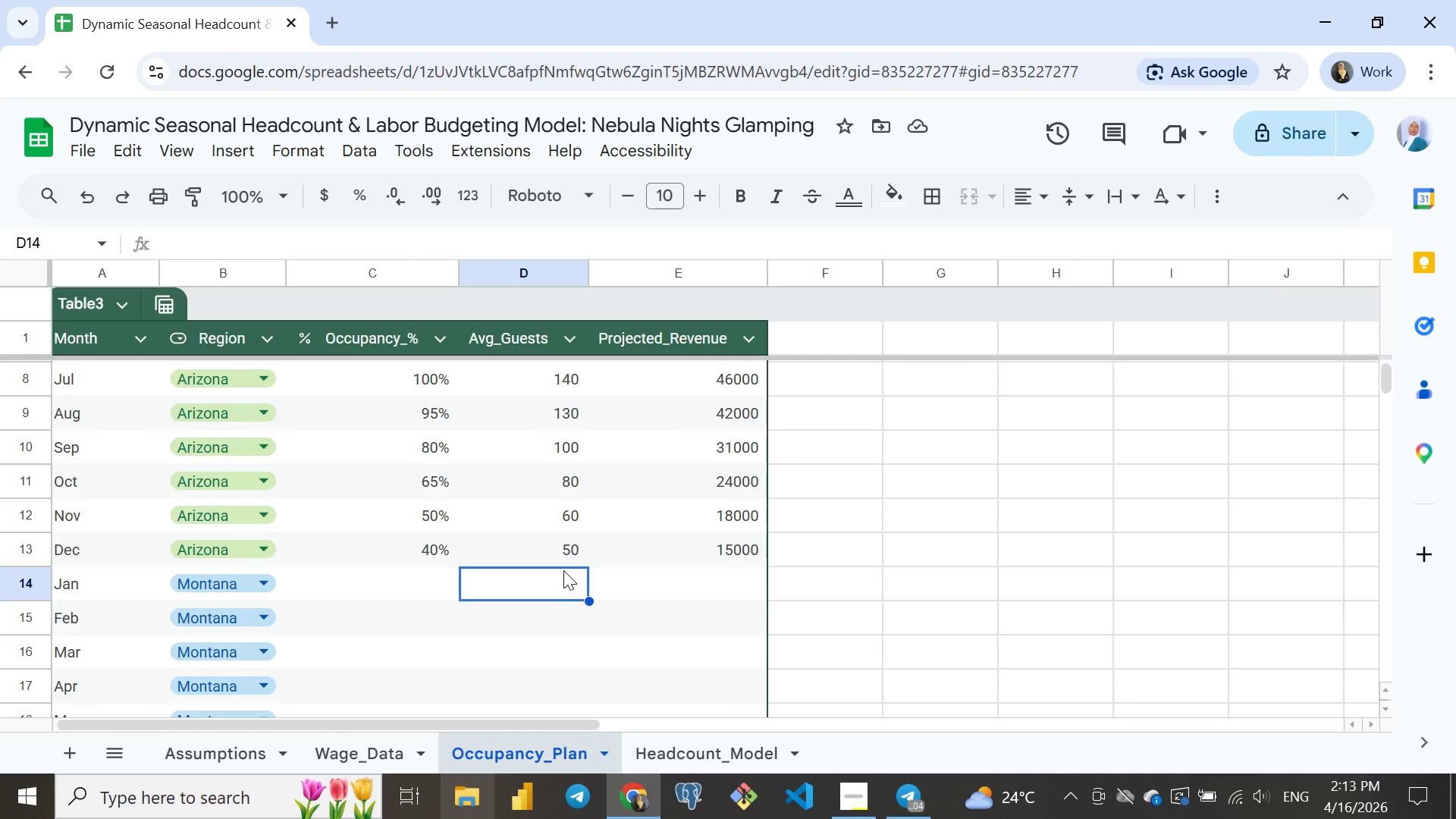 
wait(52.03)
 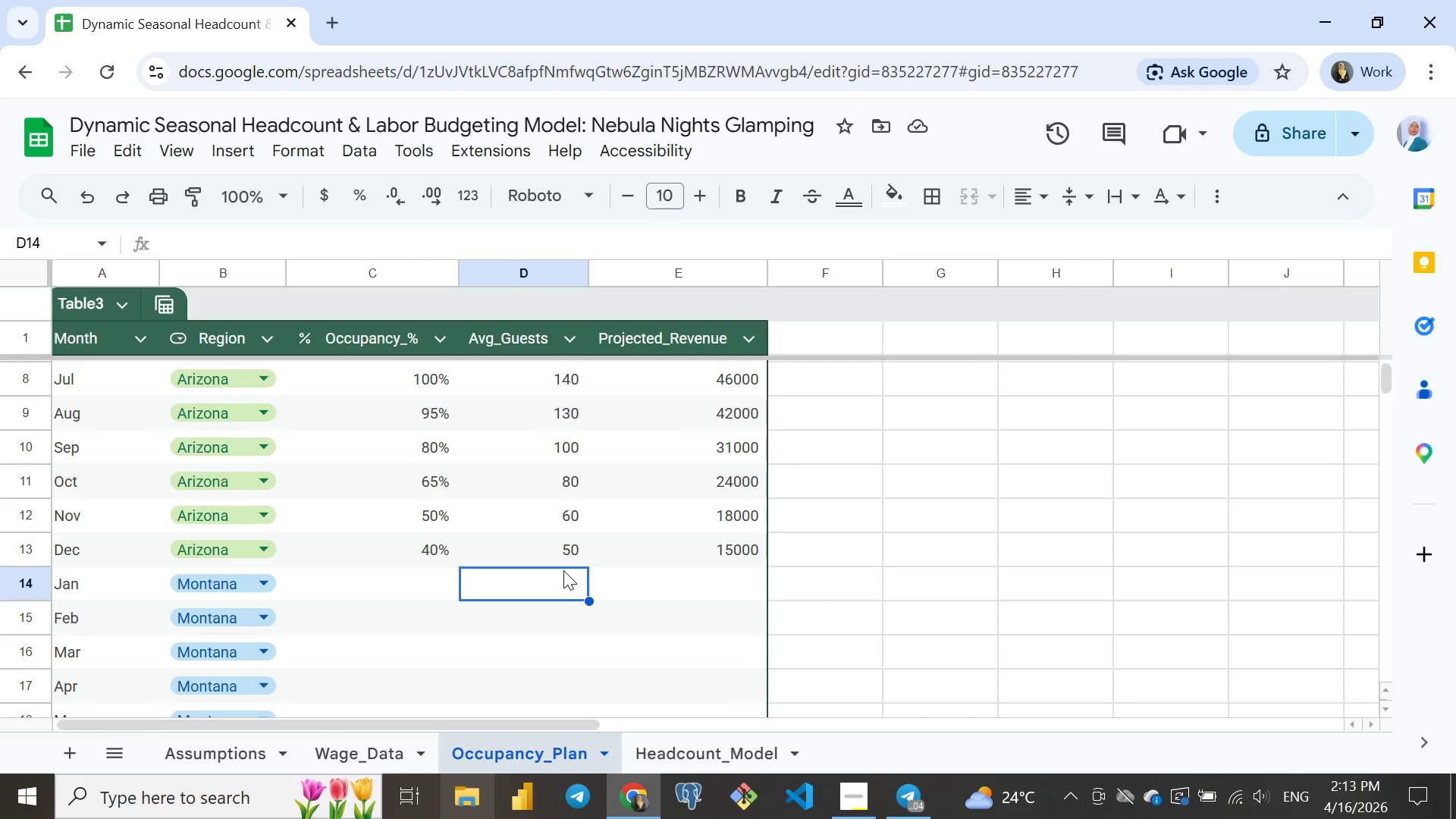 
left_click([424, 571])
 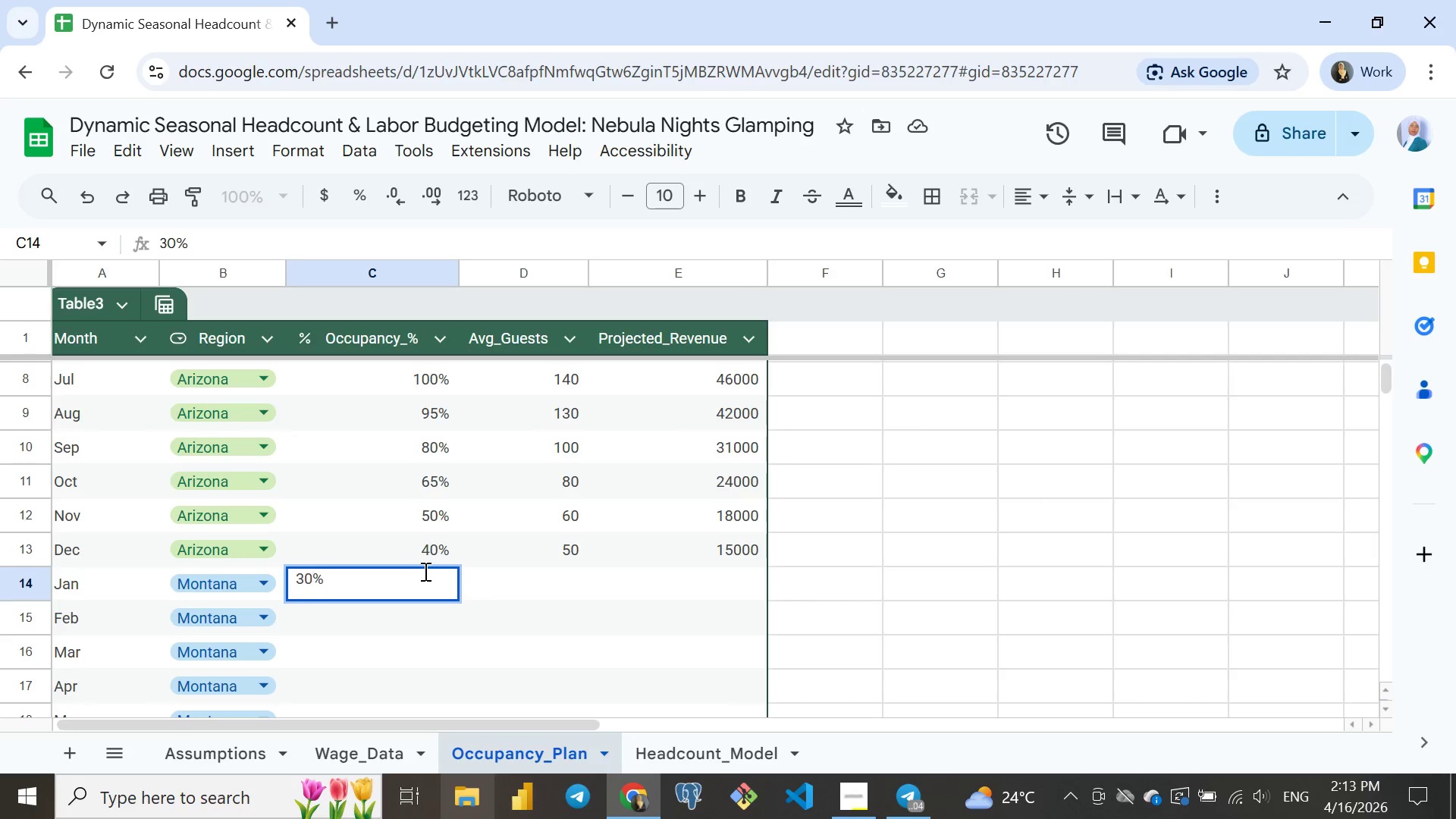 
type(30)
 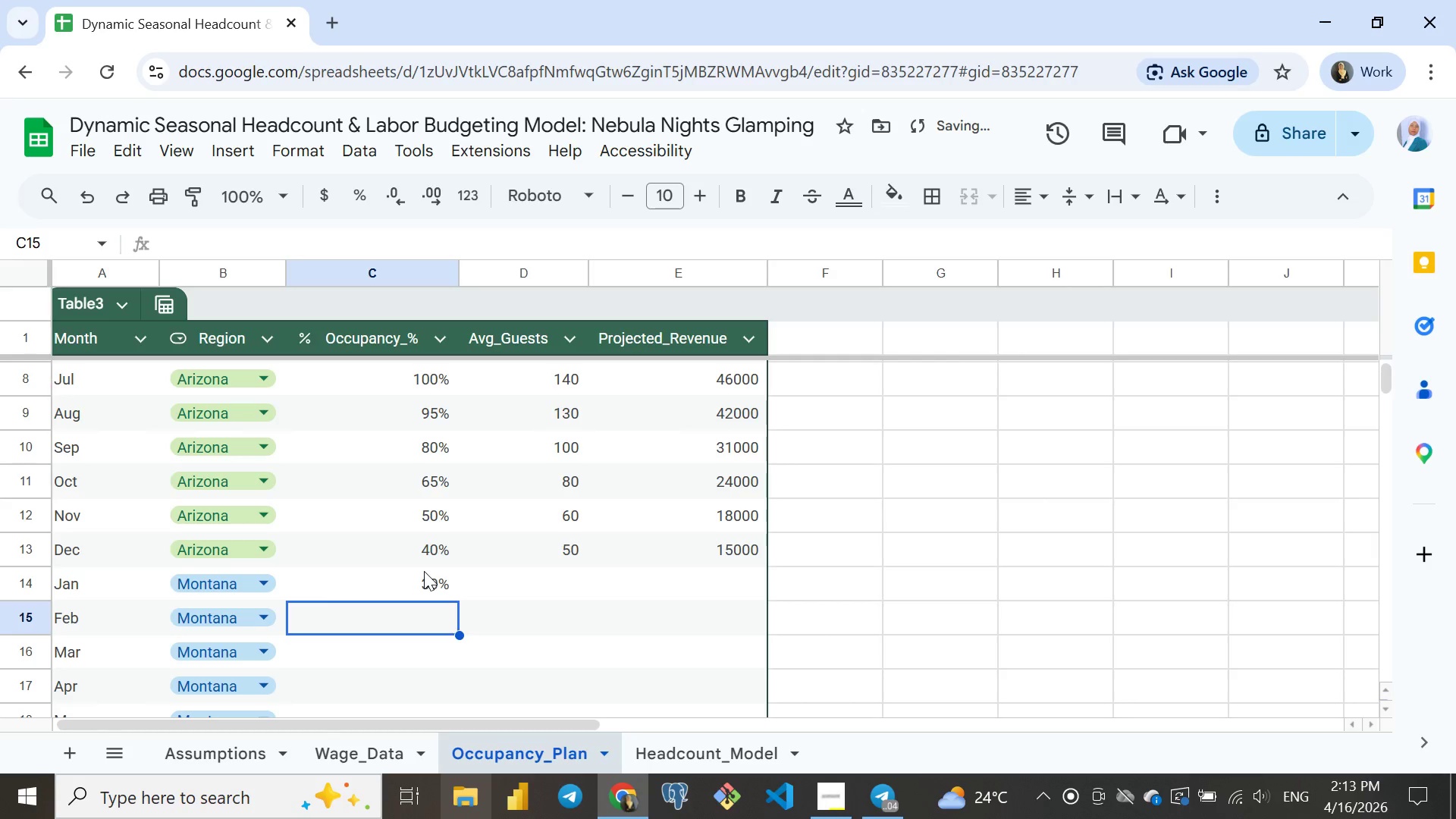 
key(Enter)
 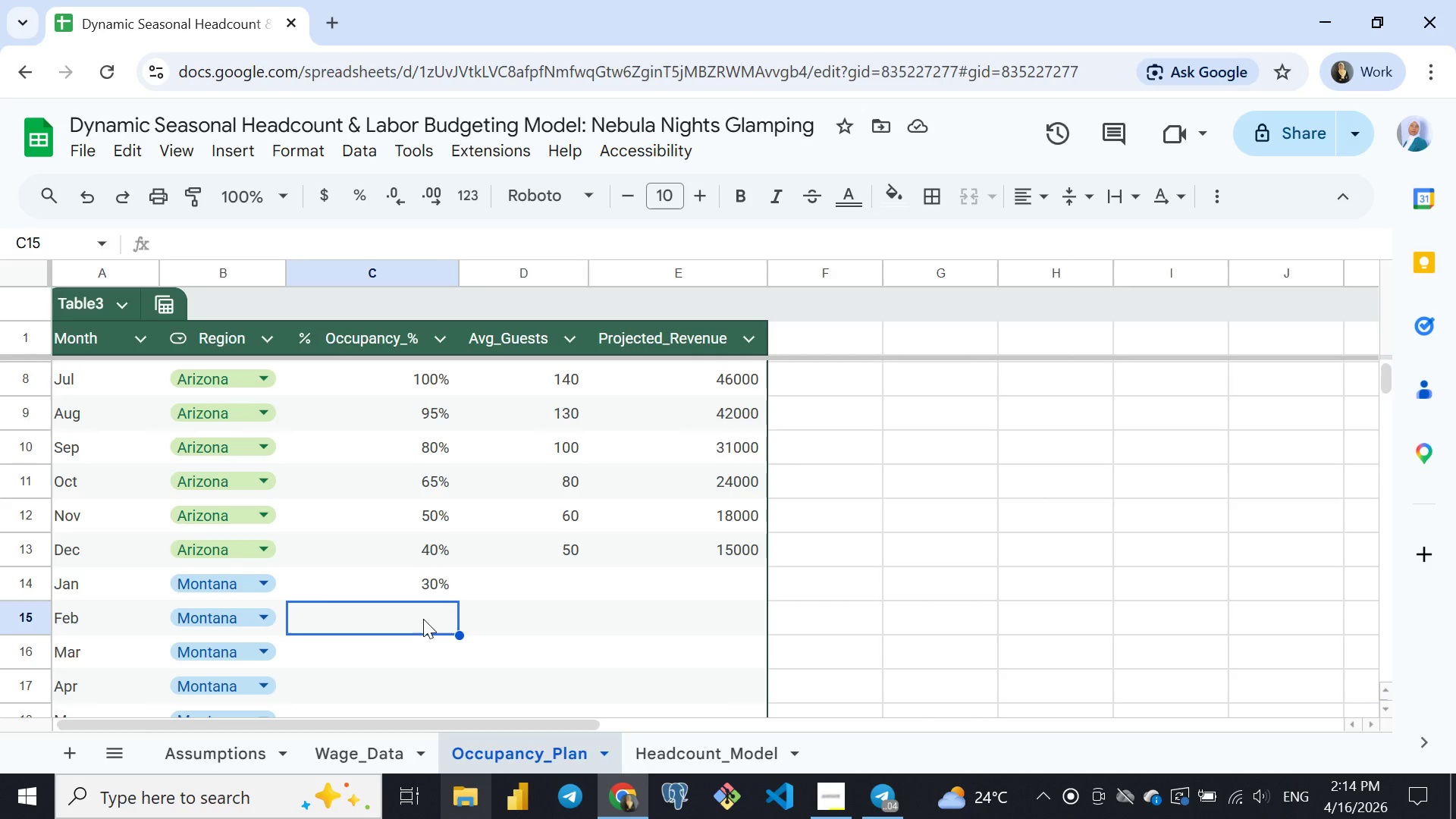 
wait(21.45)
 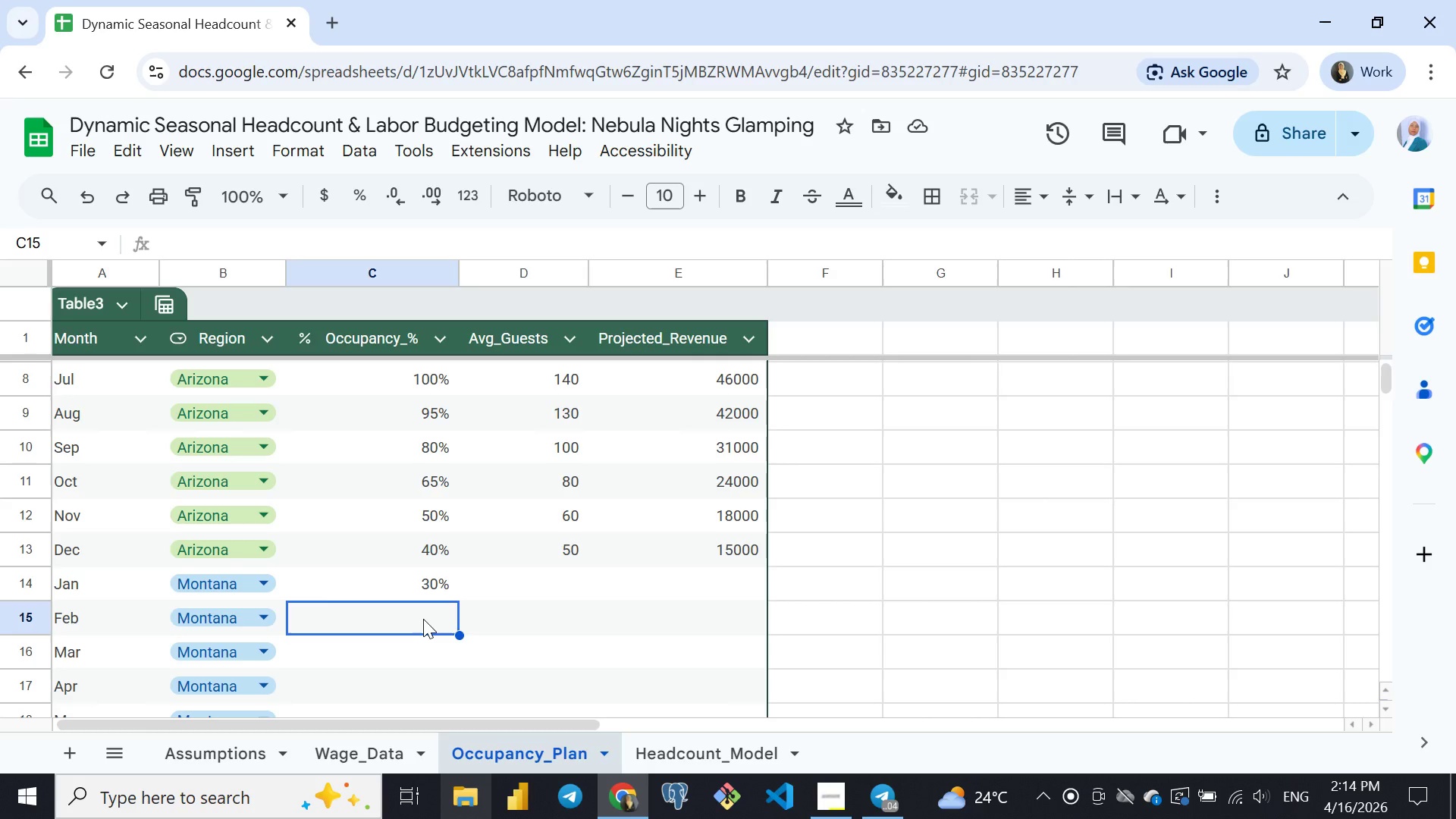 
type(1000)
key(Backspace)
key(Backspace)
key(Backspace)
key(Backspace)
key(Backspace)
 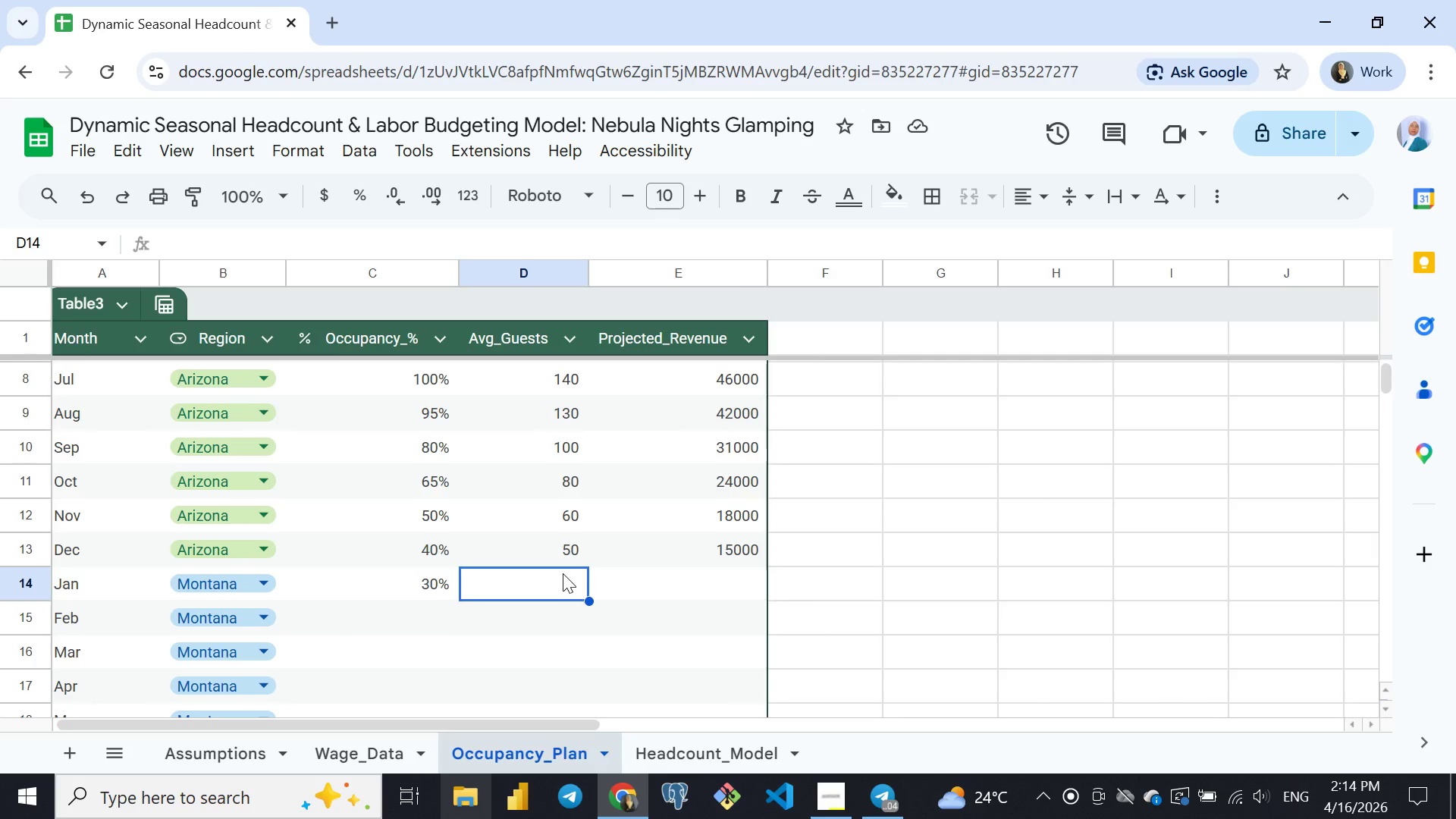 
left_click([563, 573])
 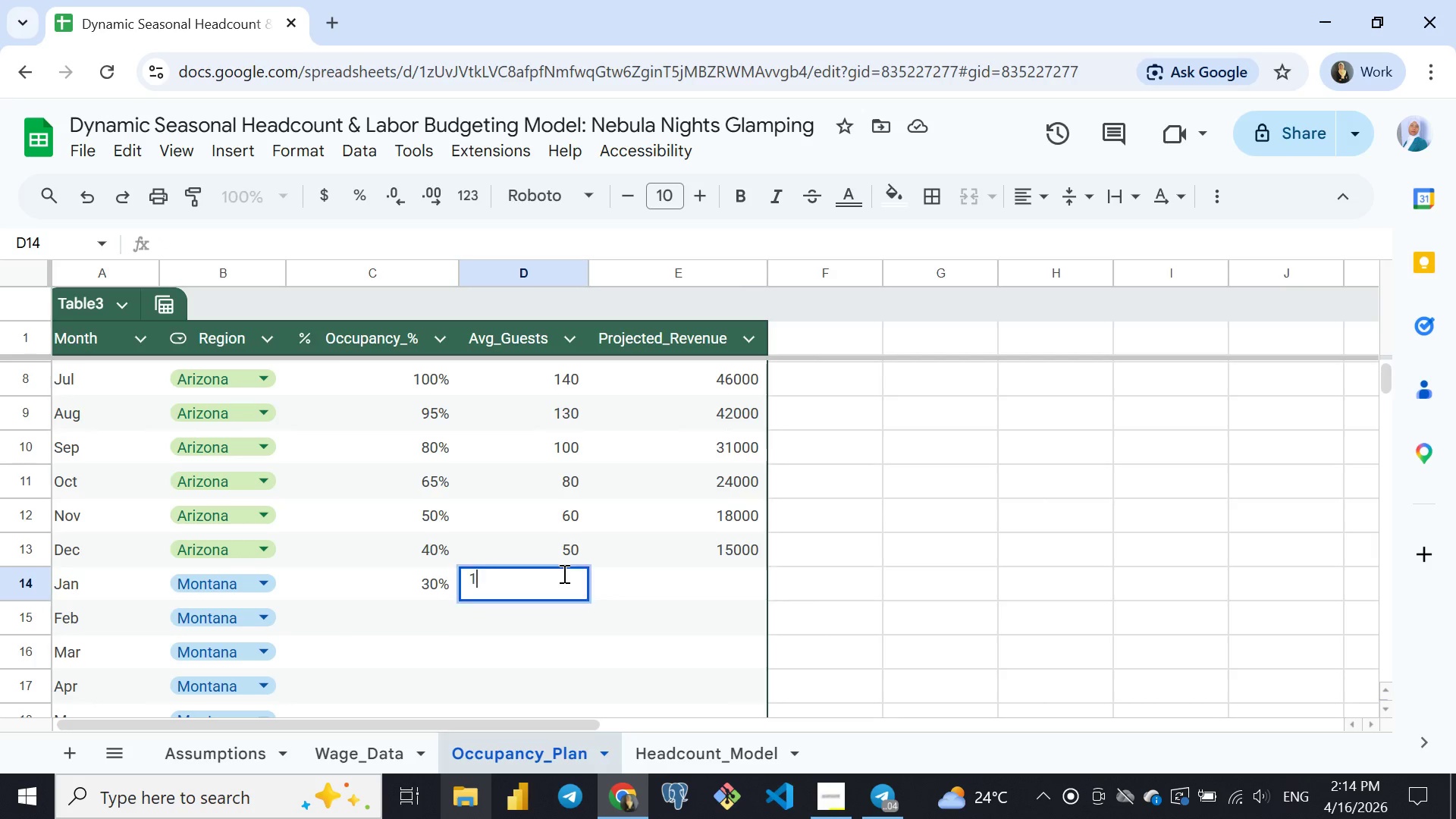 
type(1000)
 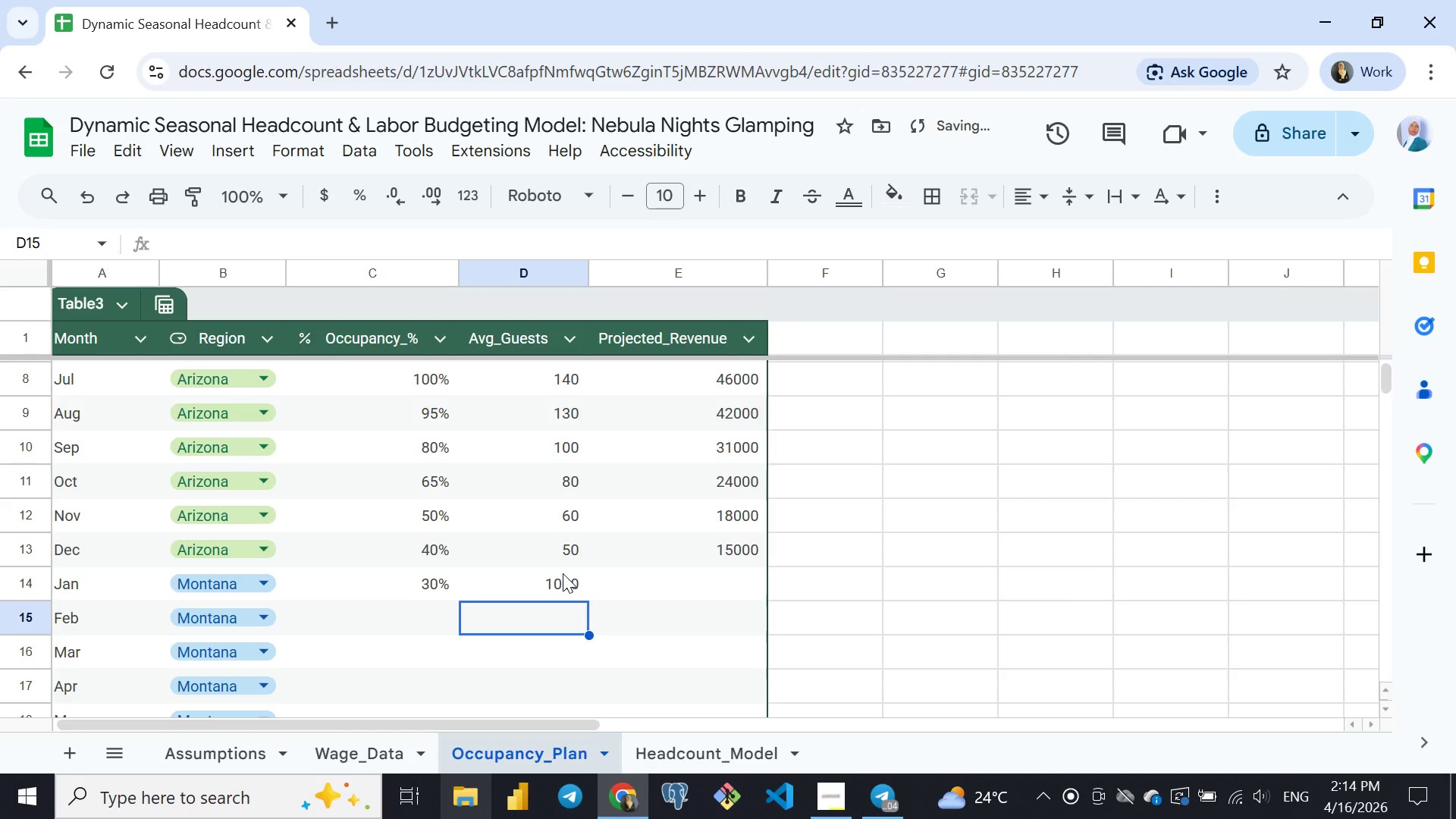 
key(Enter)
 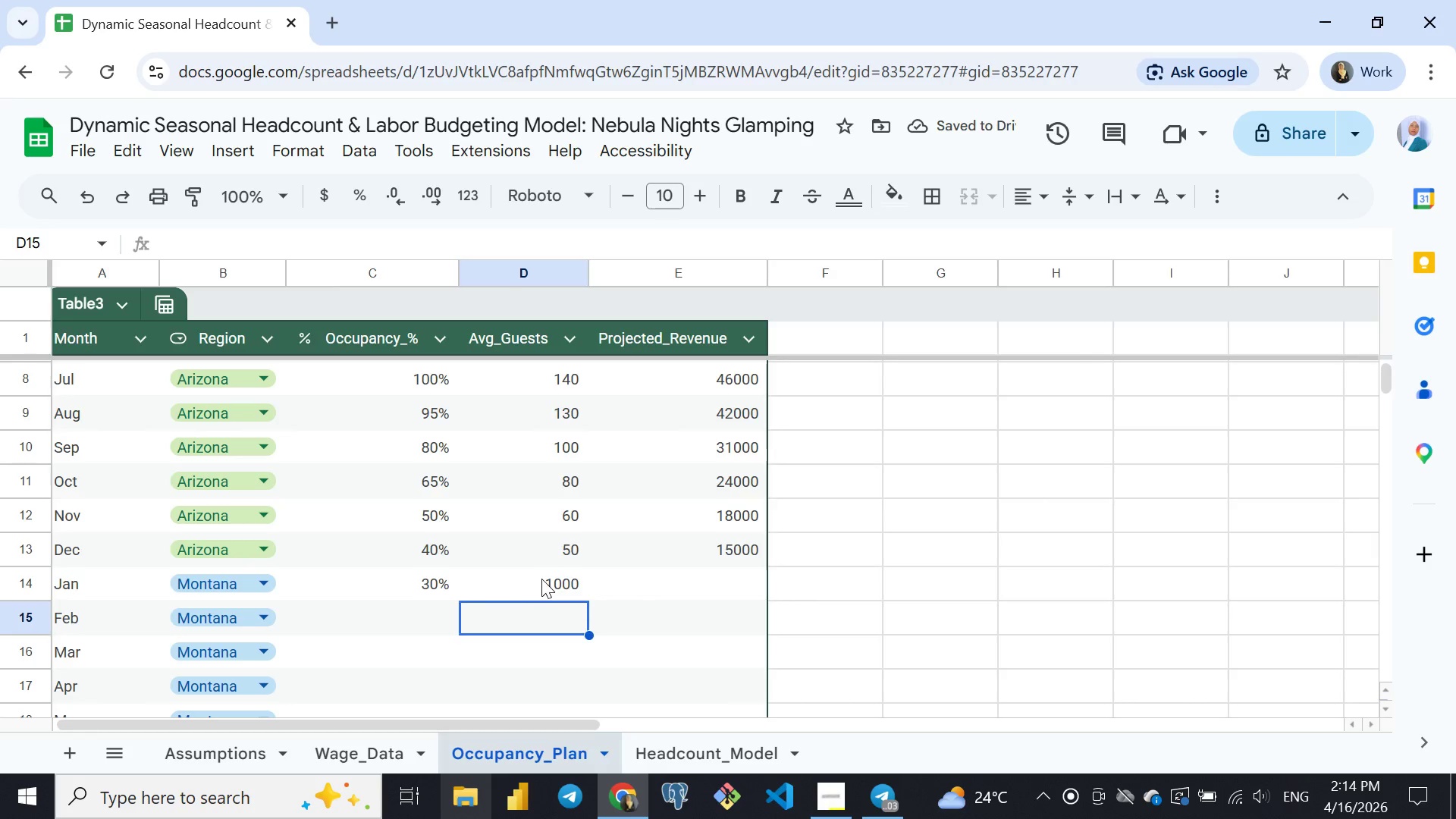 
left_click([541, 579])
 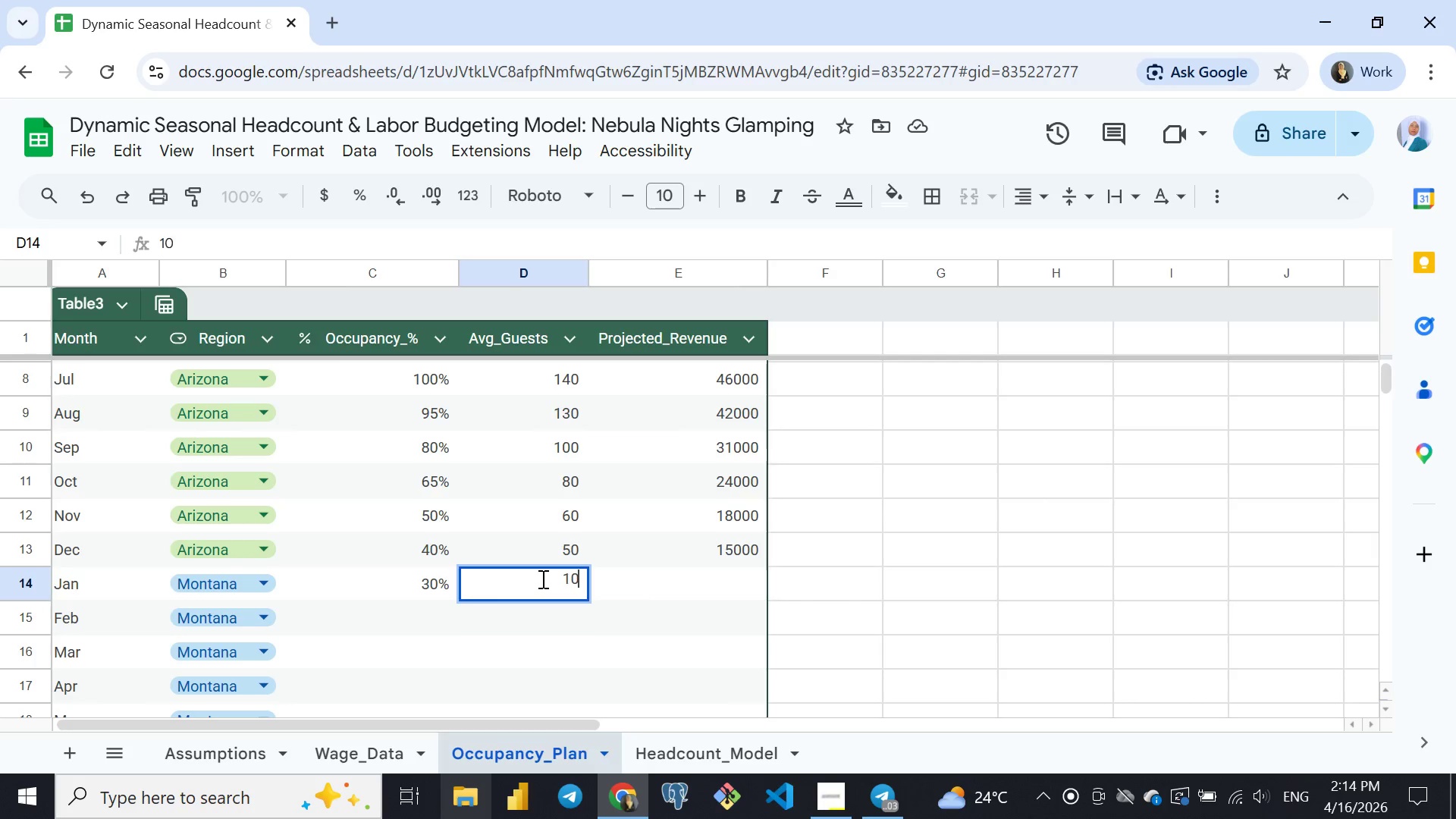 
type(10000)
 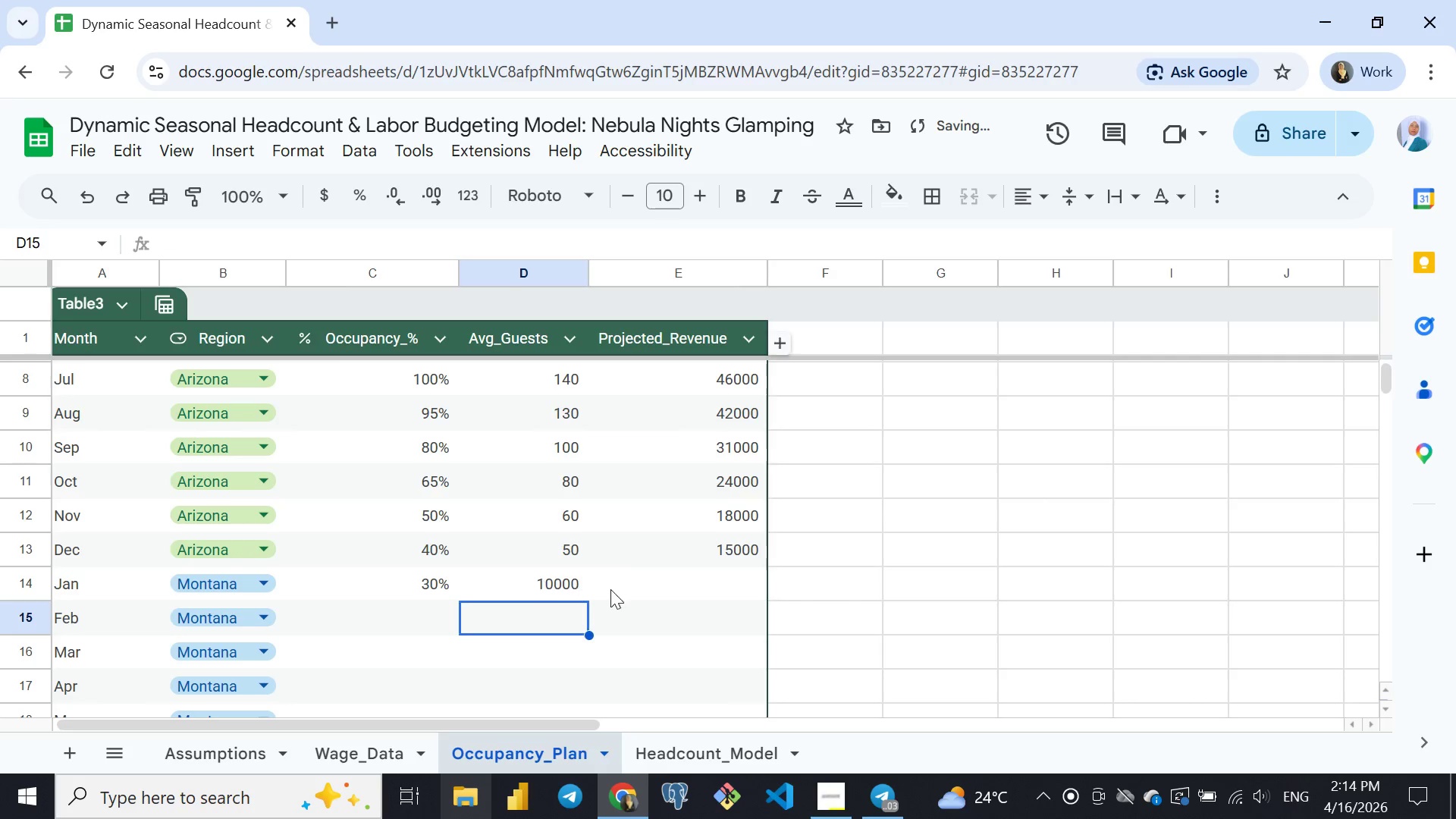 
key(Enter)
 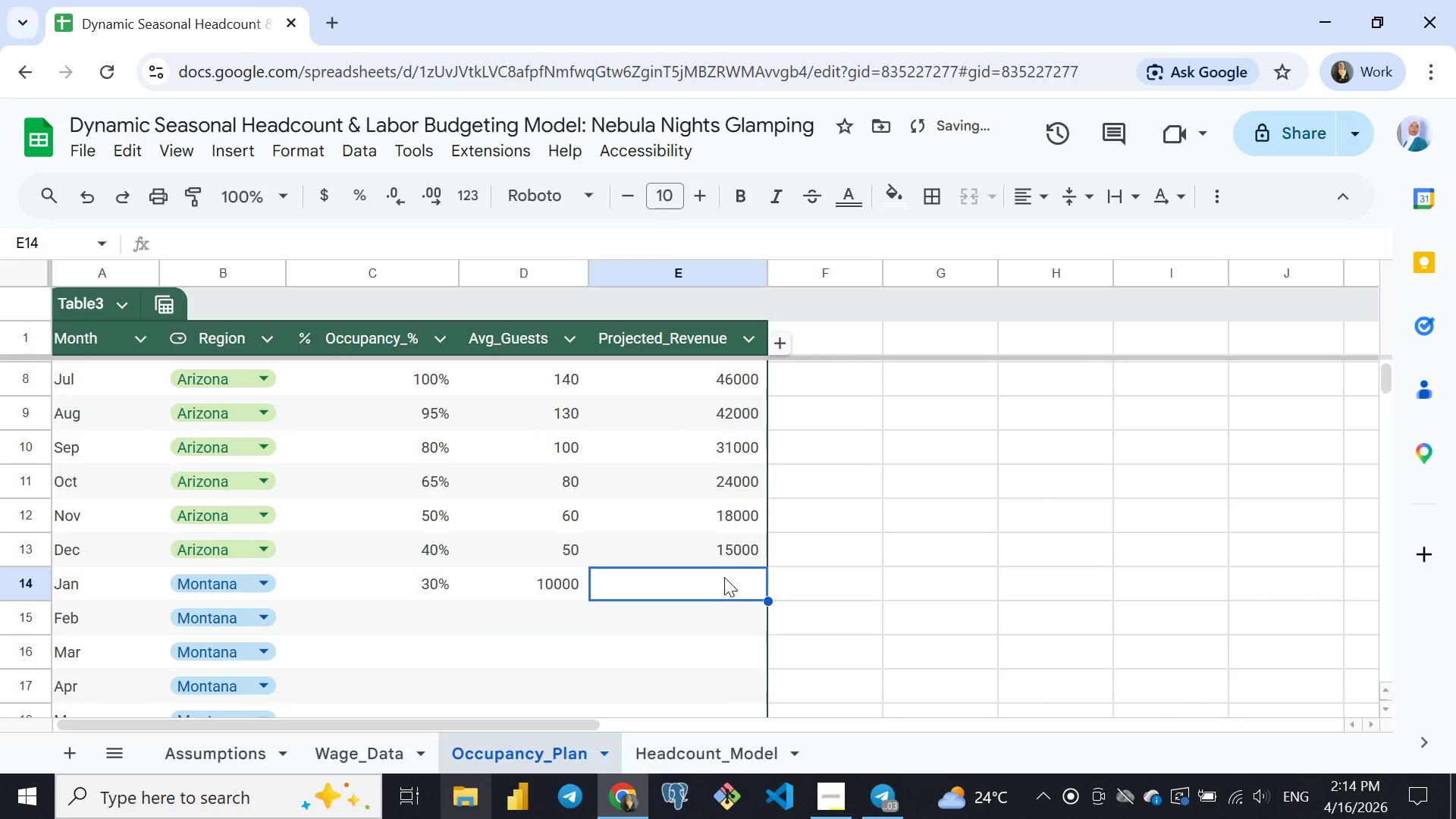 
left_click([724, 577])
 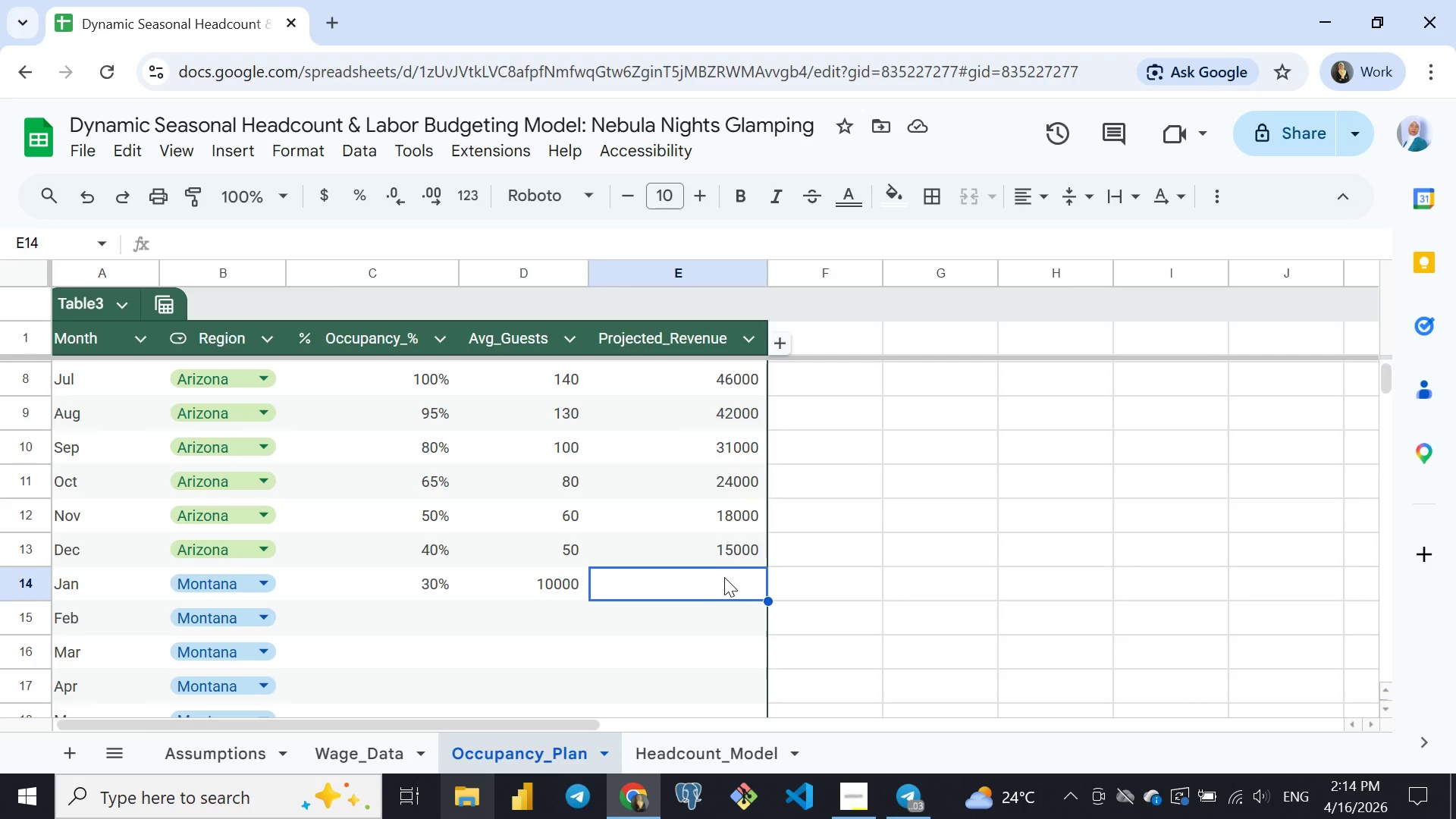 
wait(16.59)
 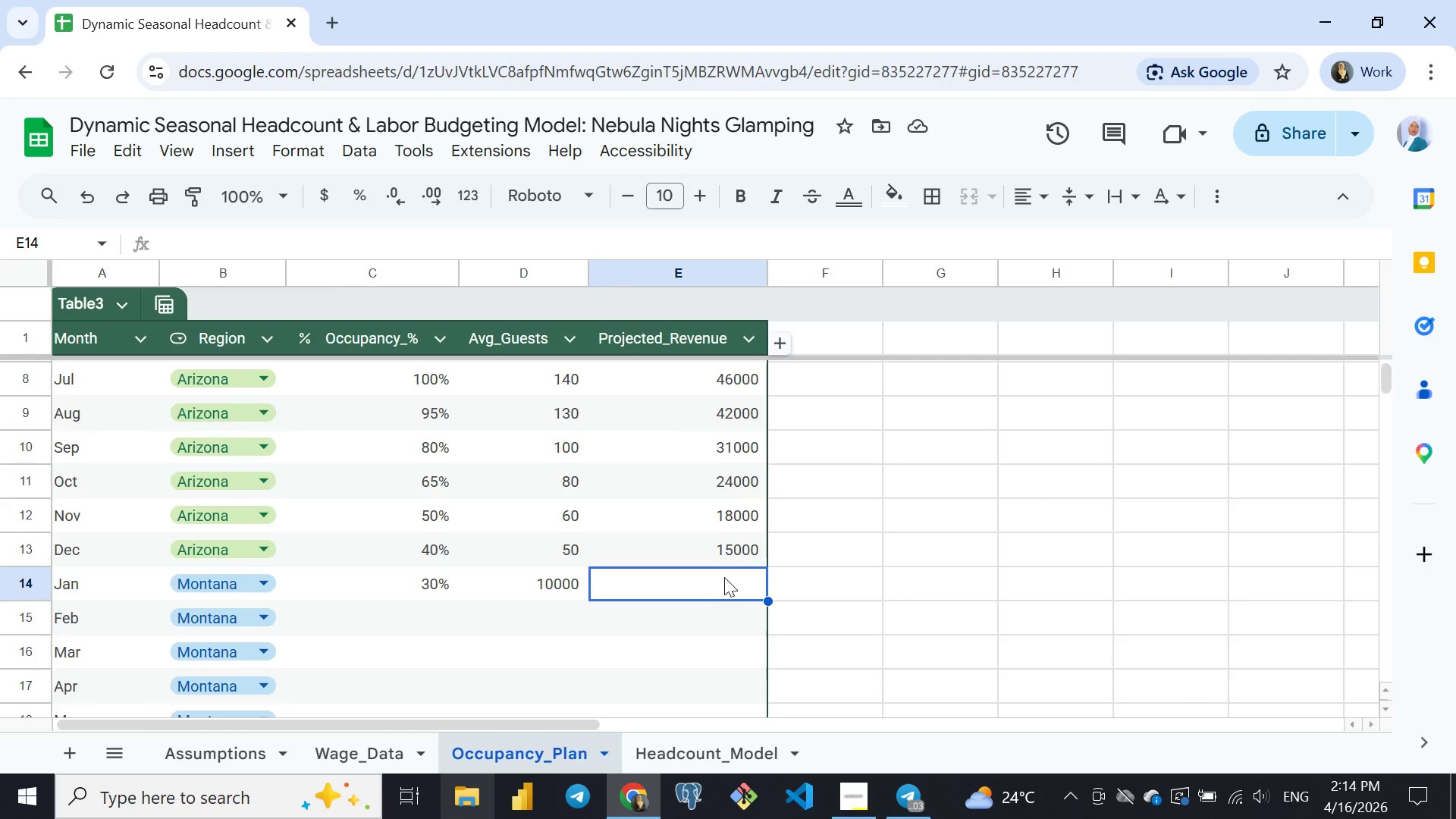 
left_click([563, 577])
 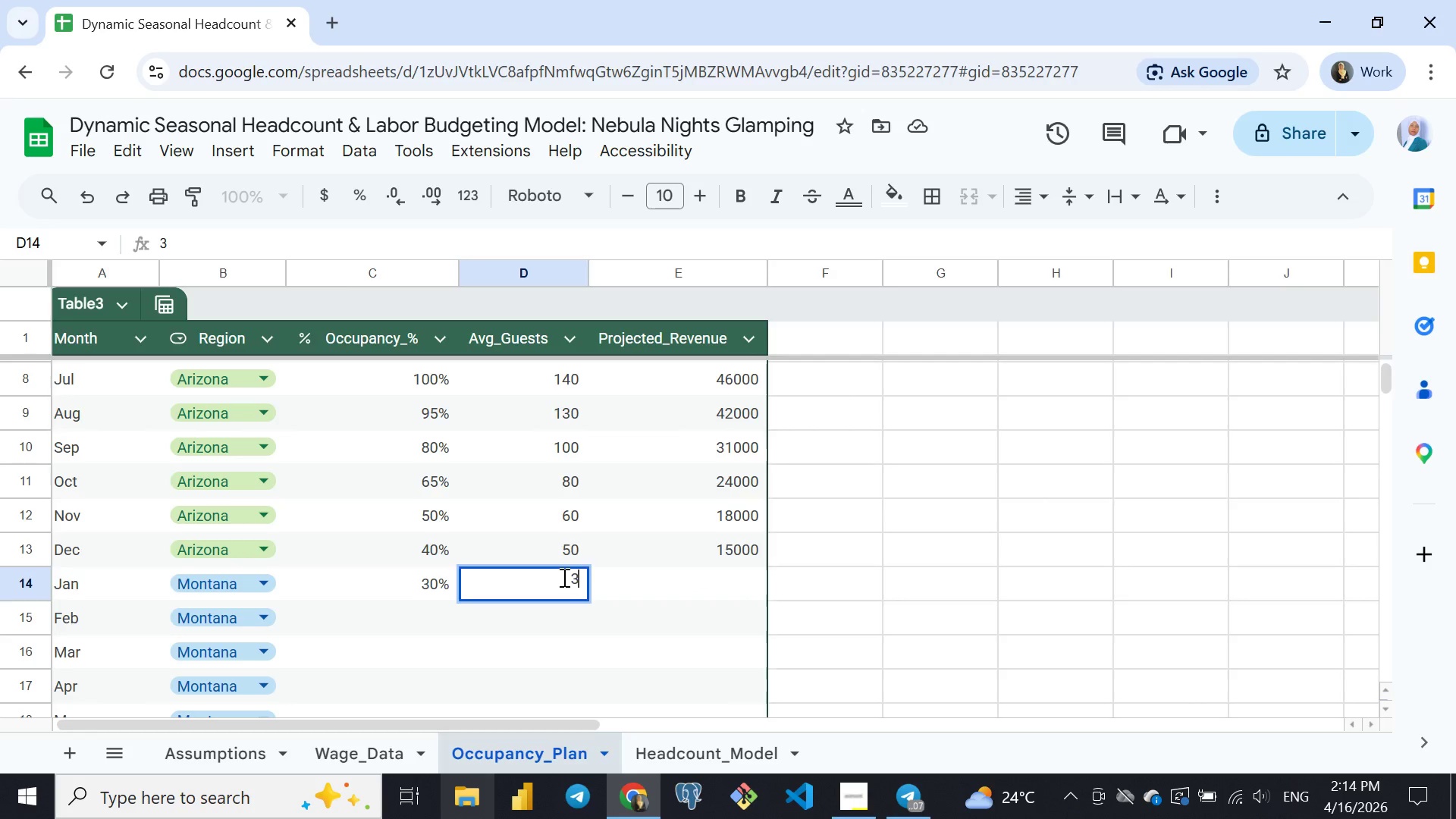 
type(35)
 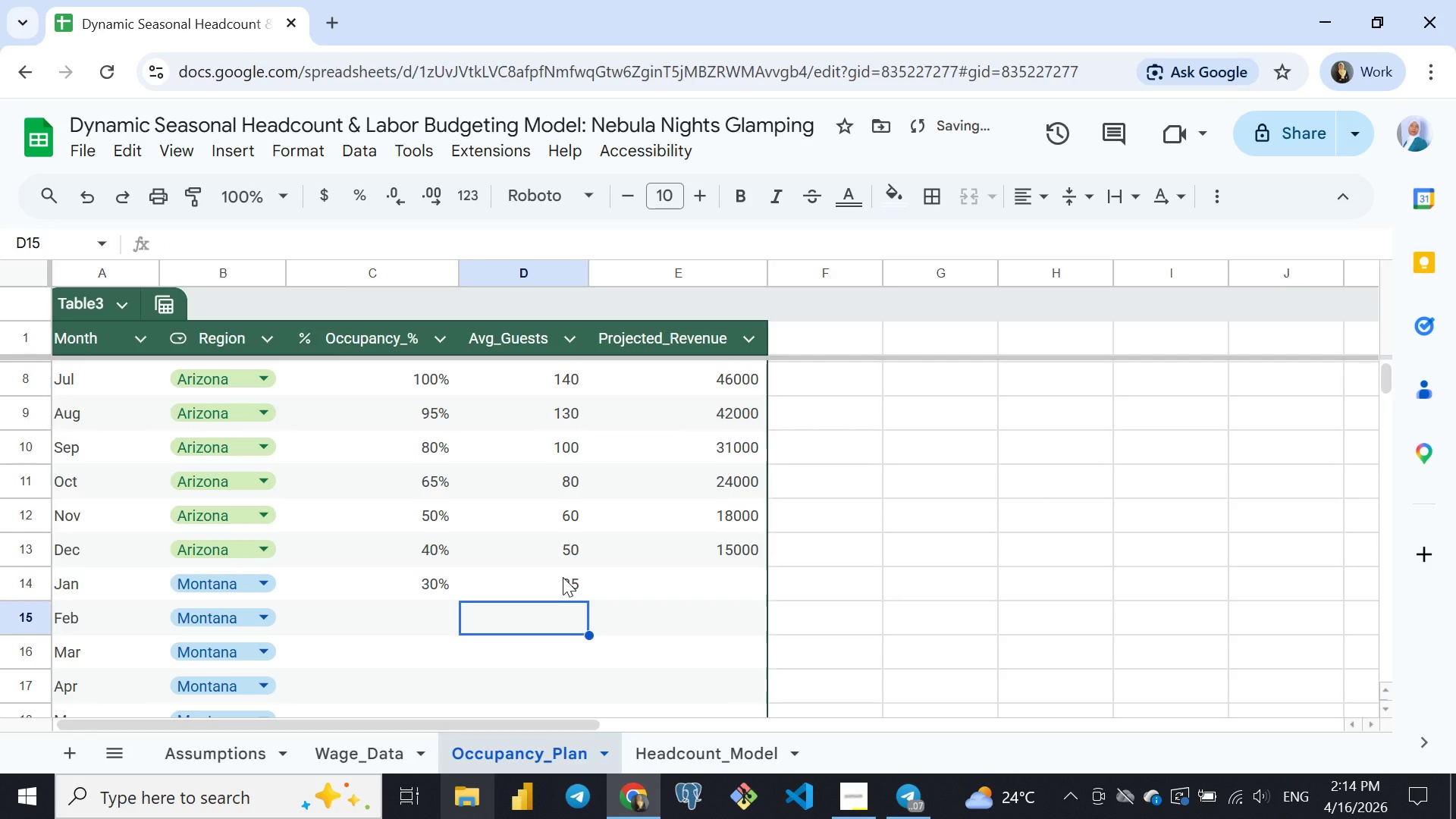 
key(Enter)
 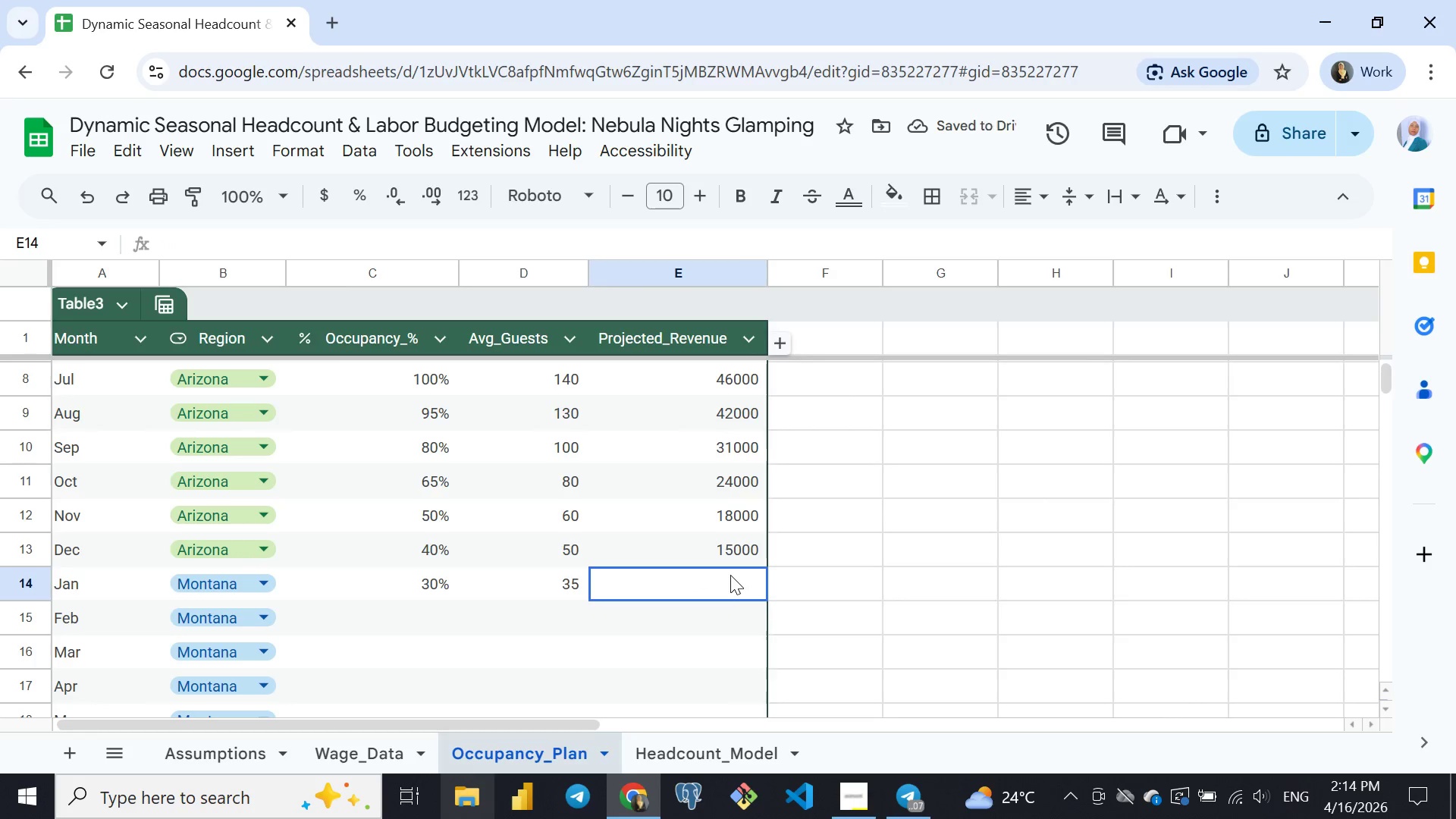 
left_click([730, 575])
 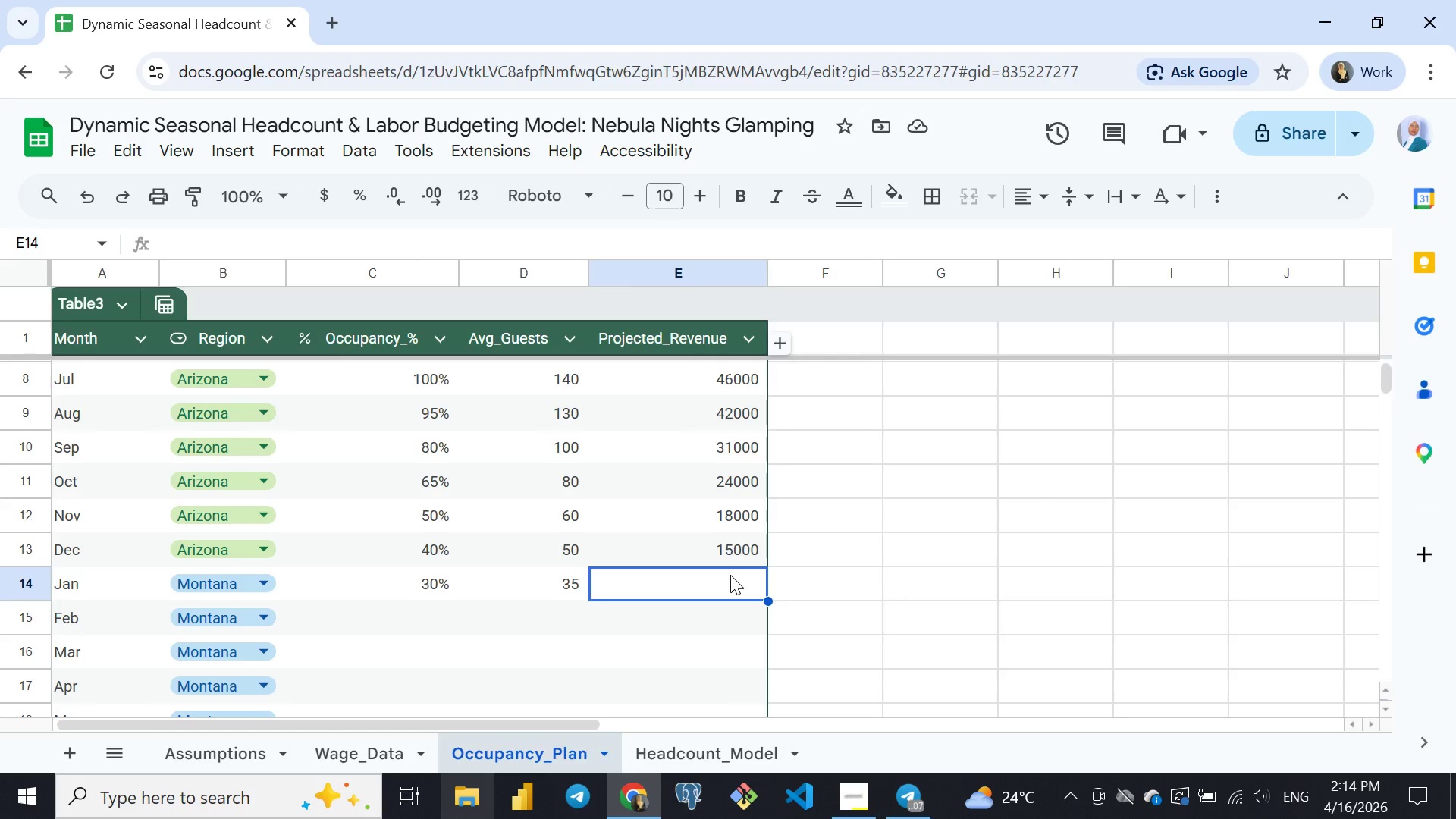 
type(10)
 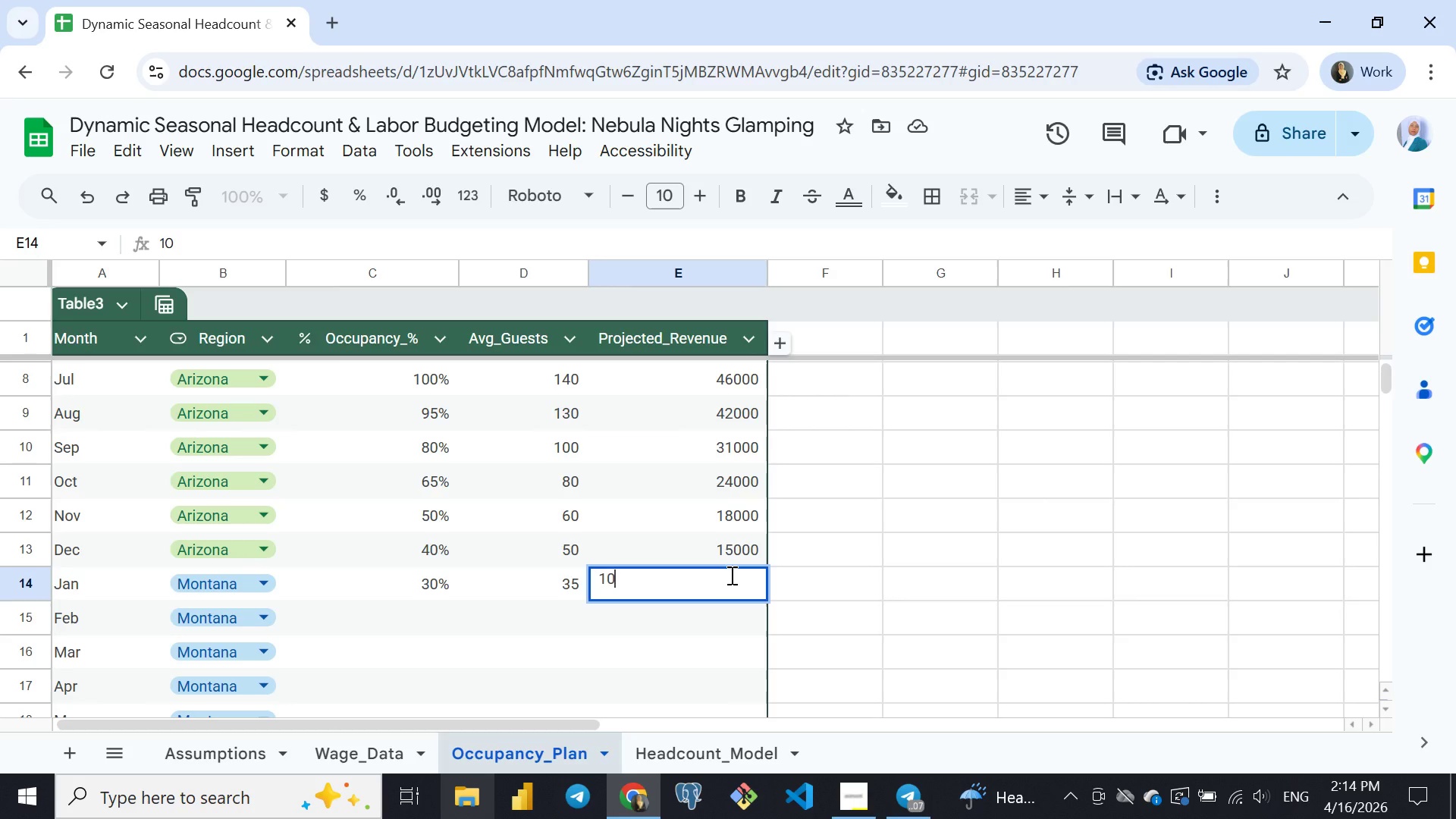 
wait(6.31)
 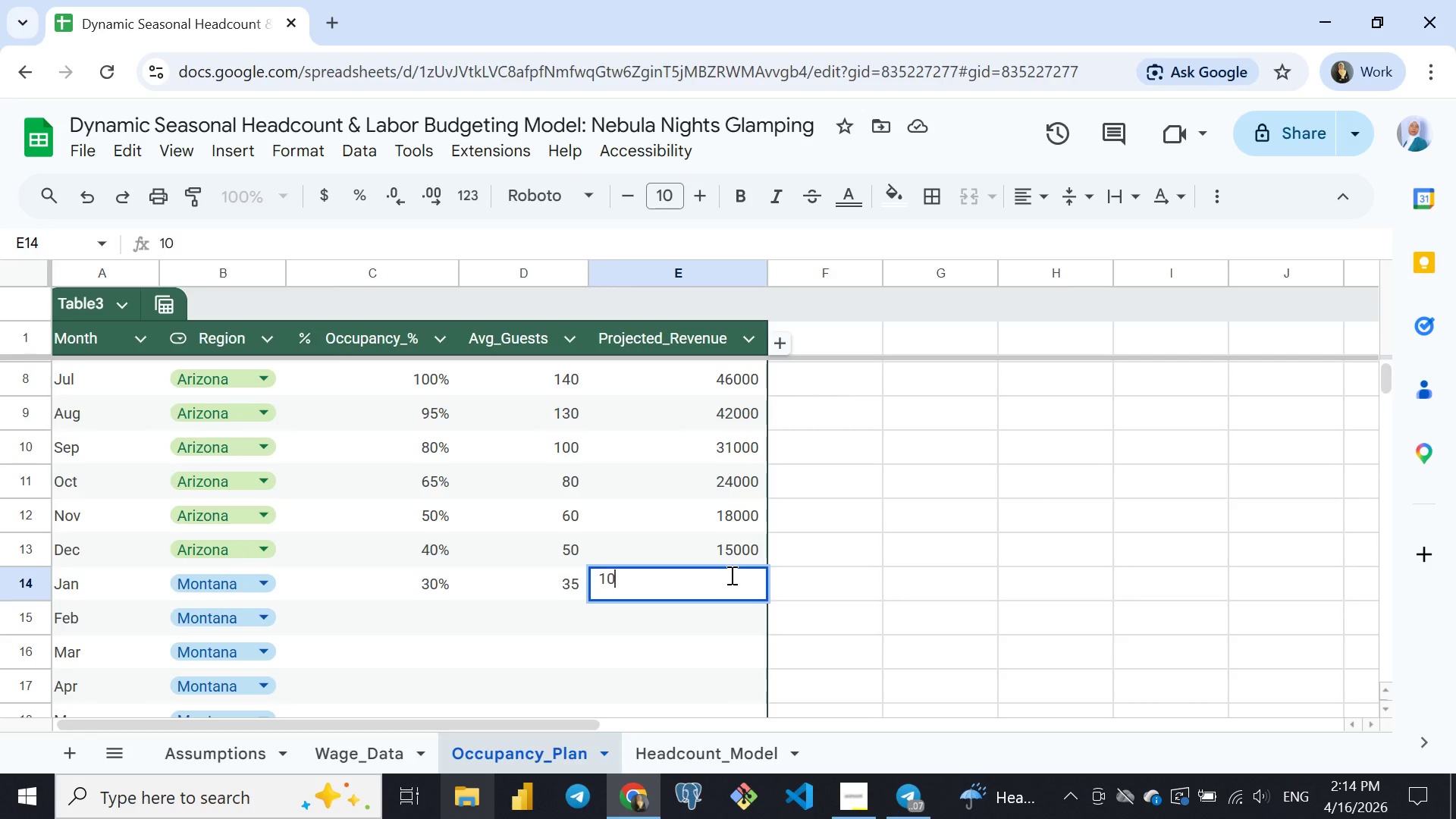 
type(000)
 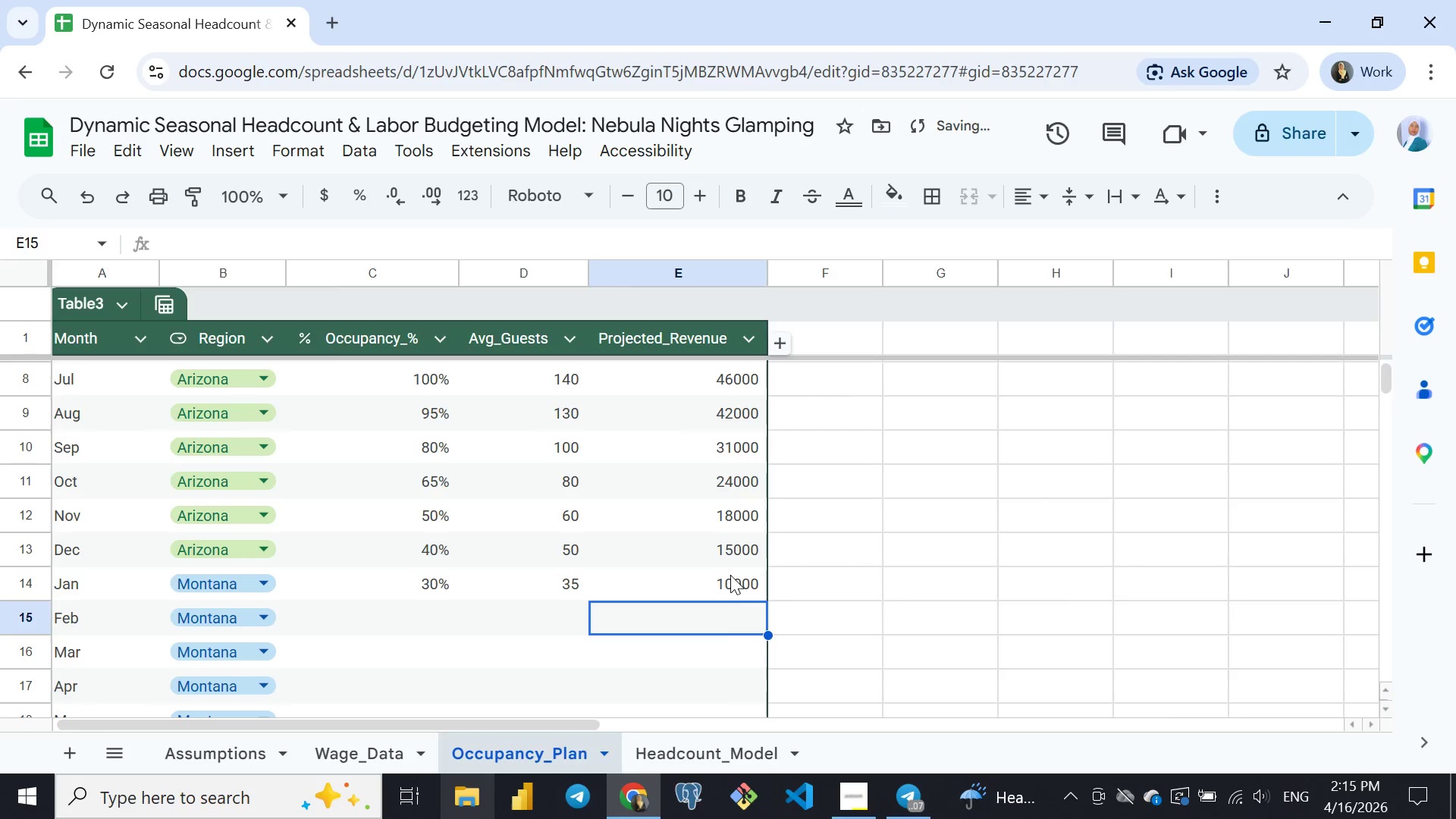 
key(Enter)
 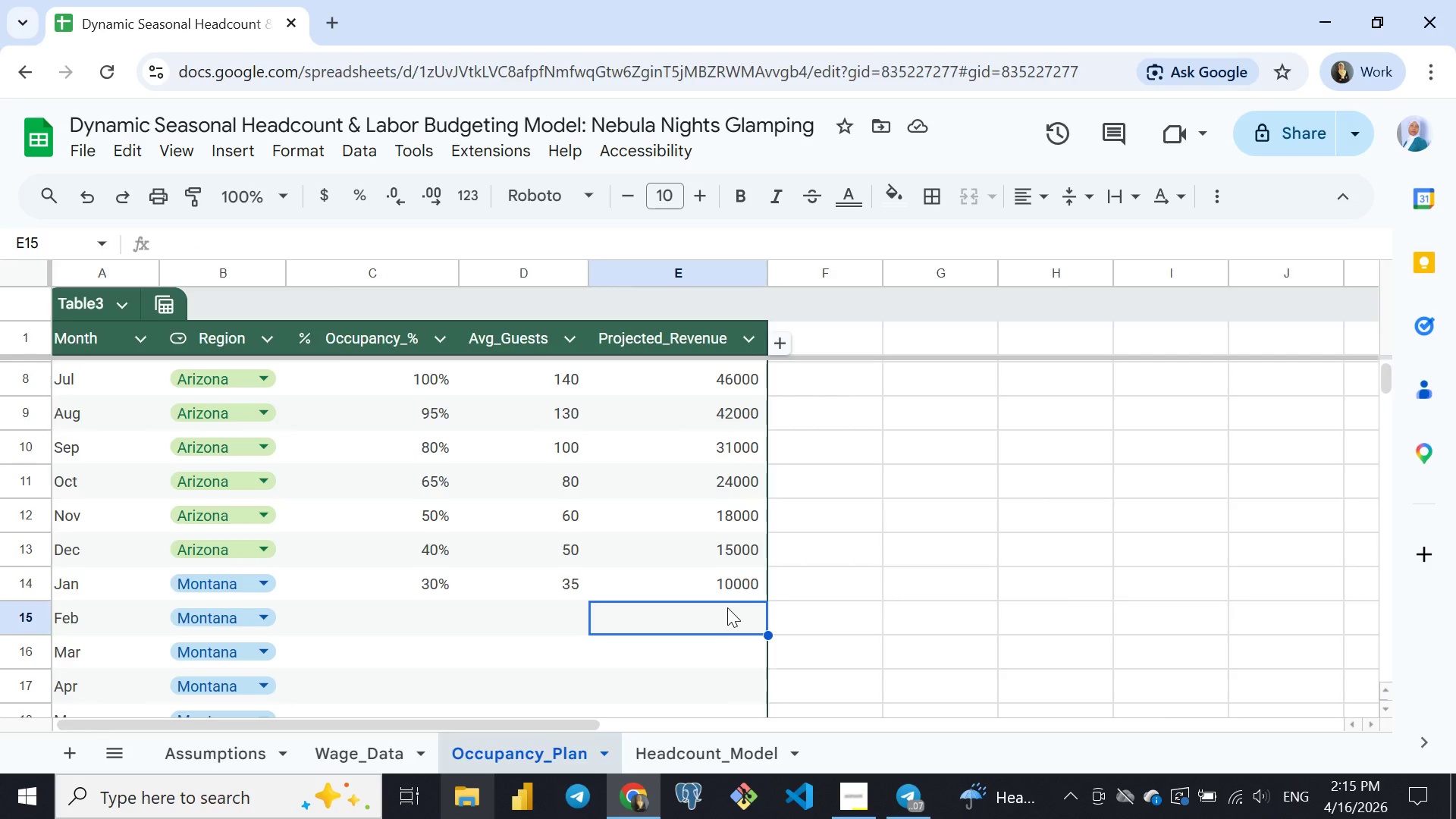 
wait(6.53)
 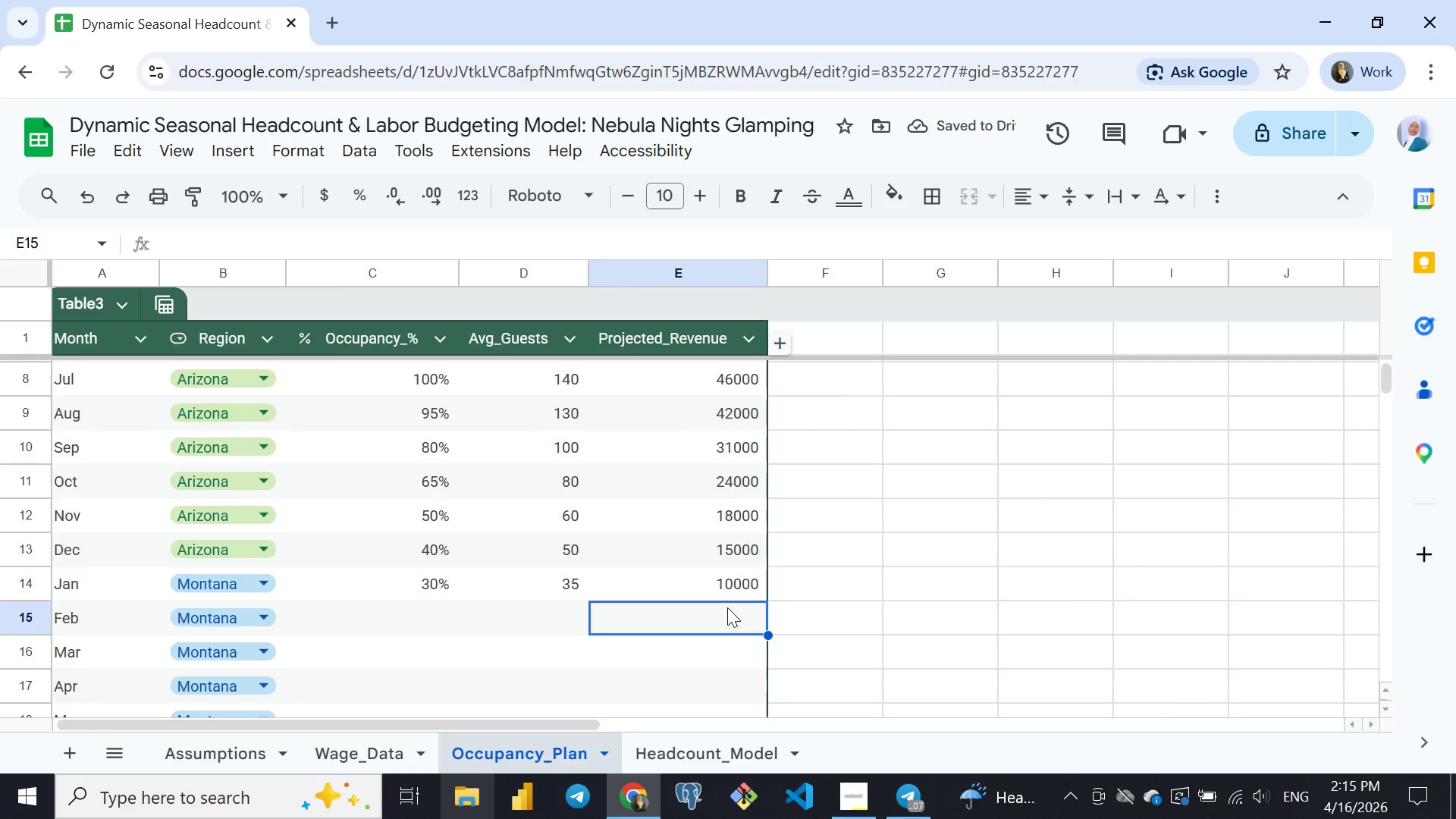 
left_click([560, 620])
 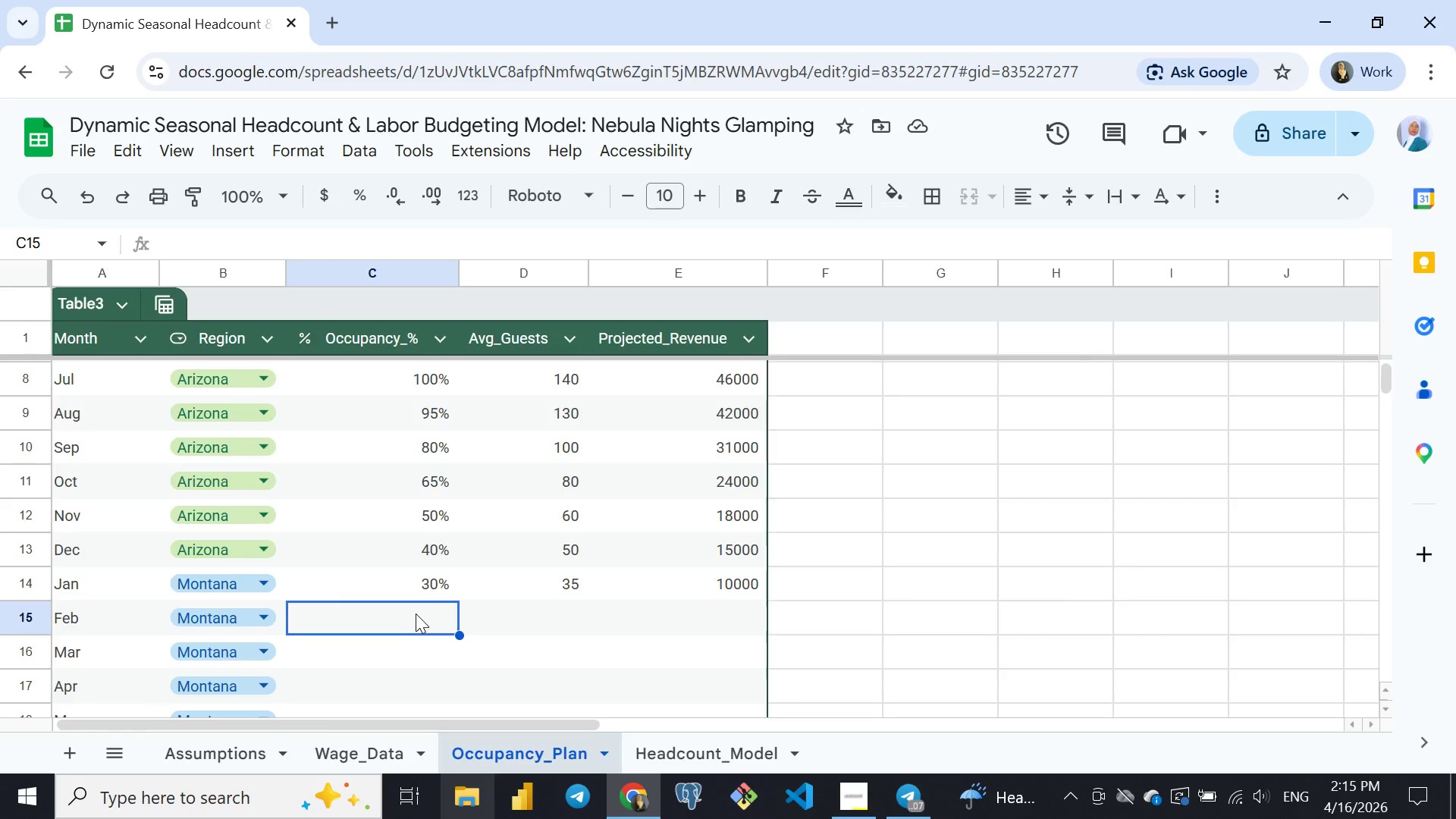 
left_click([416, 613])
 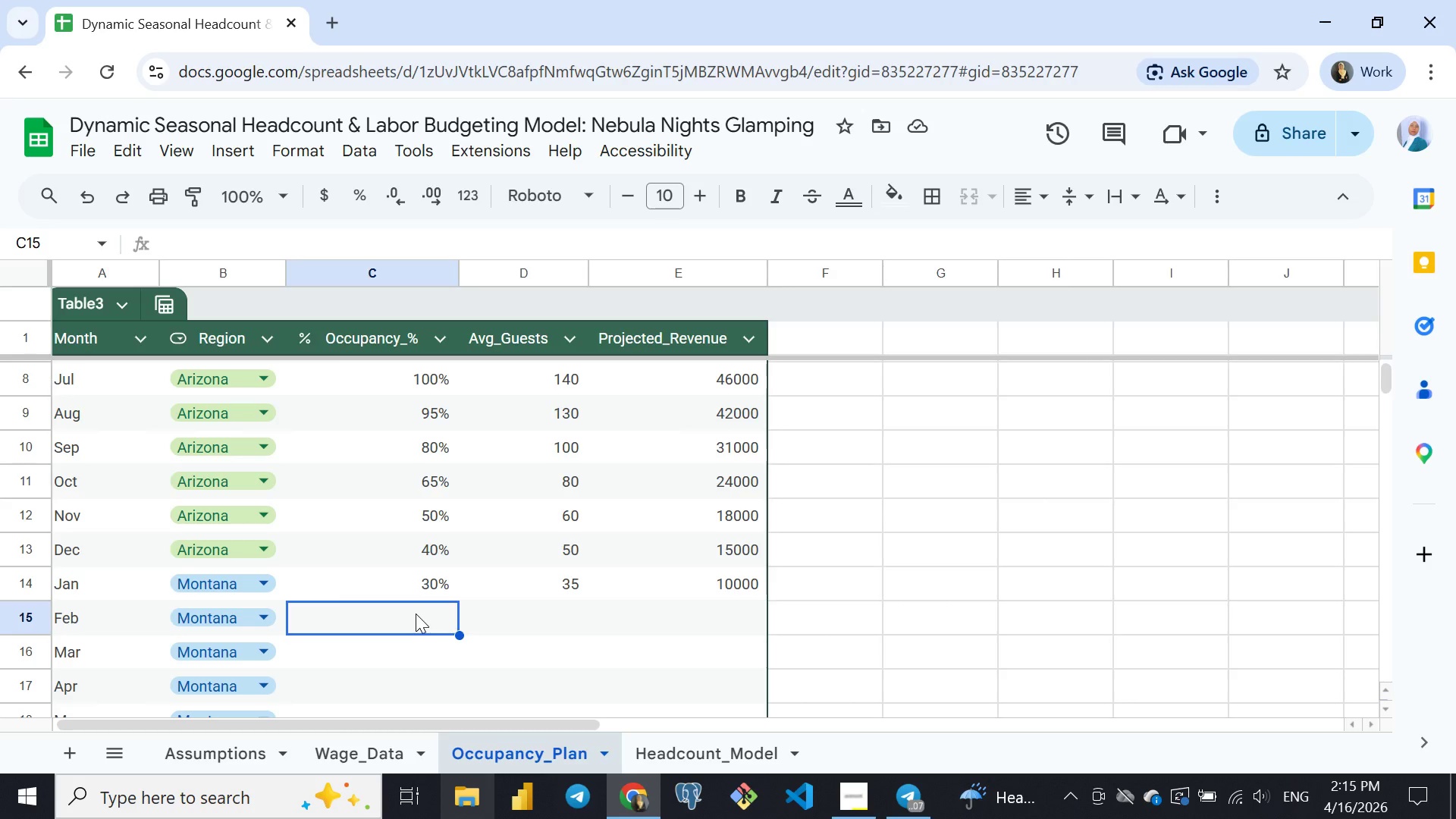 
wait(9.7)
 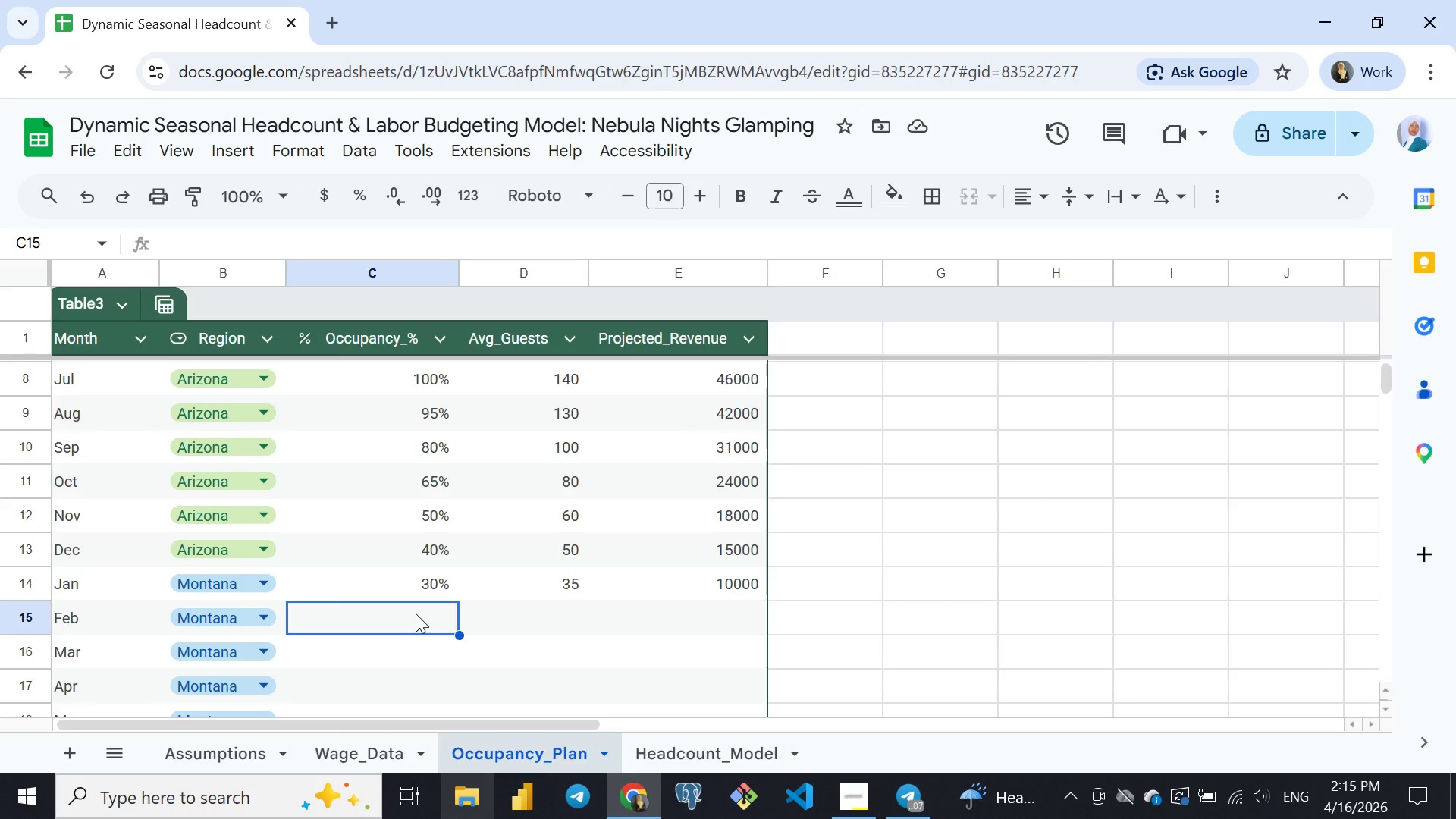 
left_click([401, 610])
 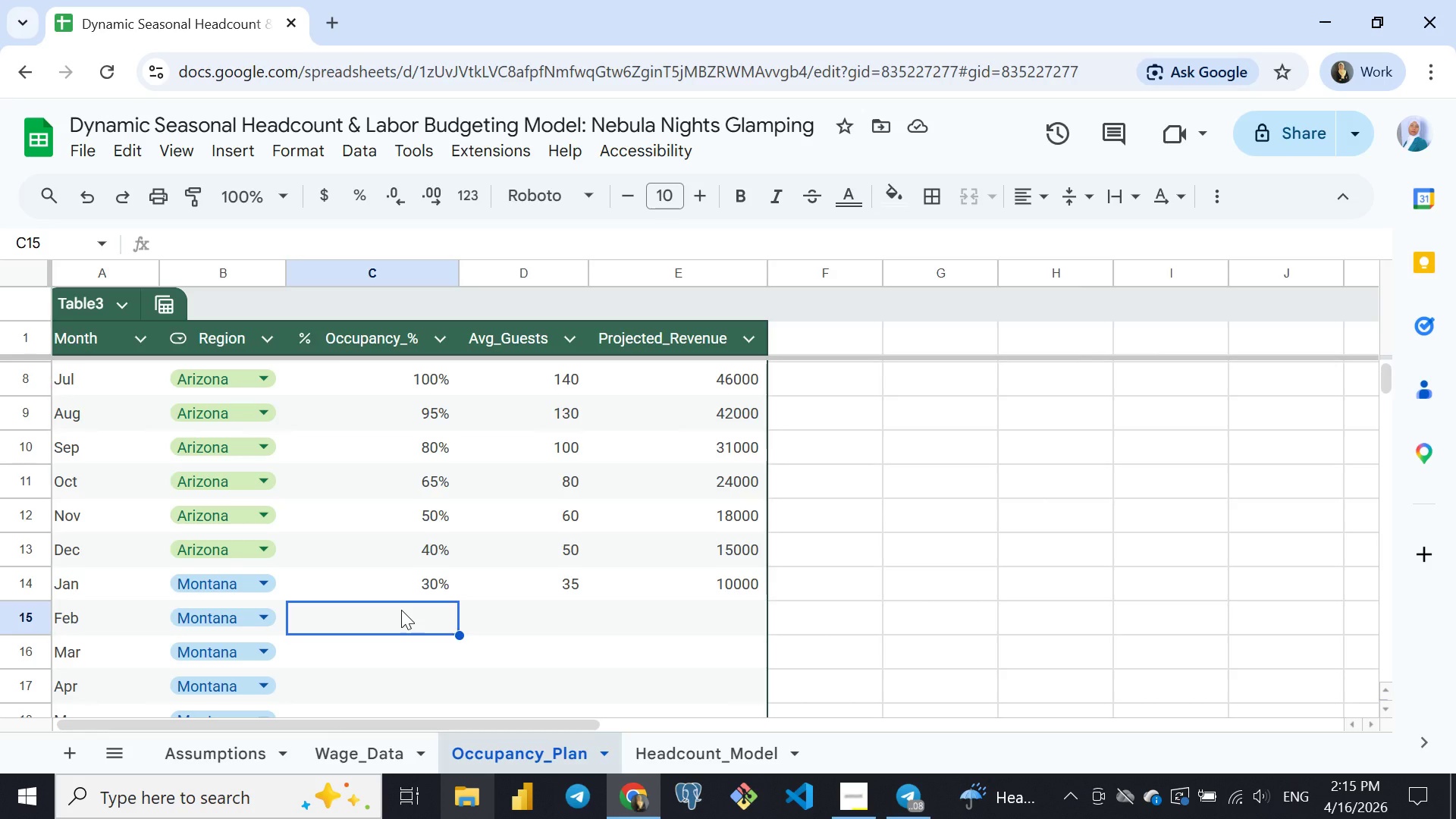 
wait(6.86)
 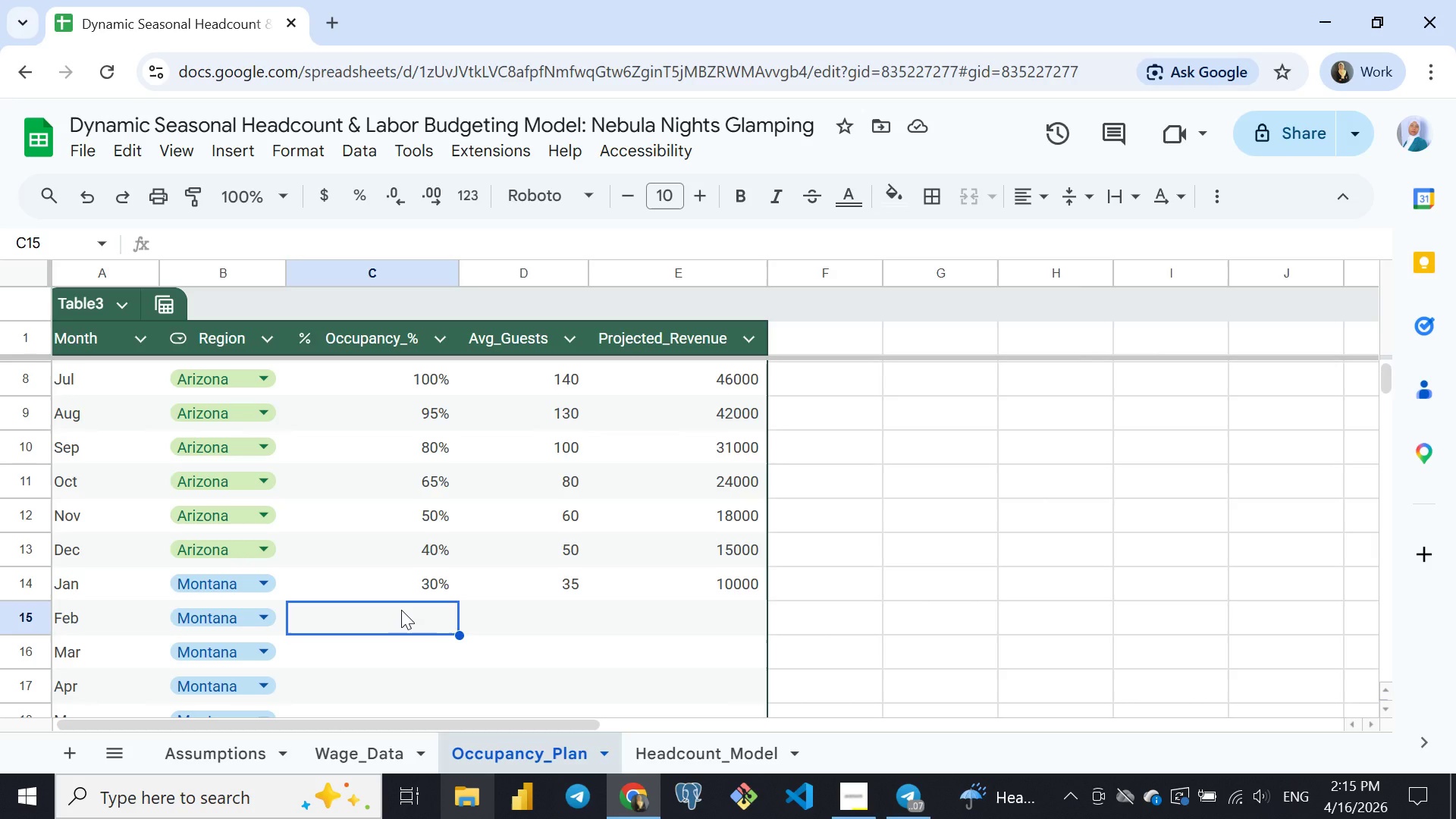 
type(35)
 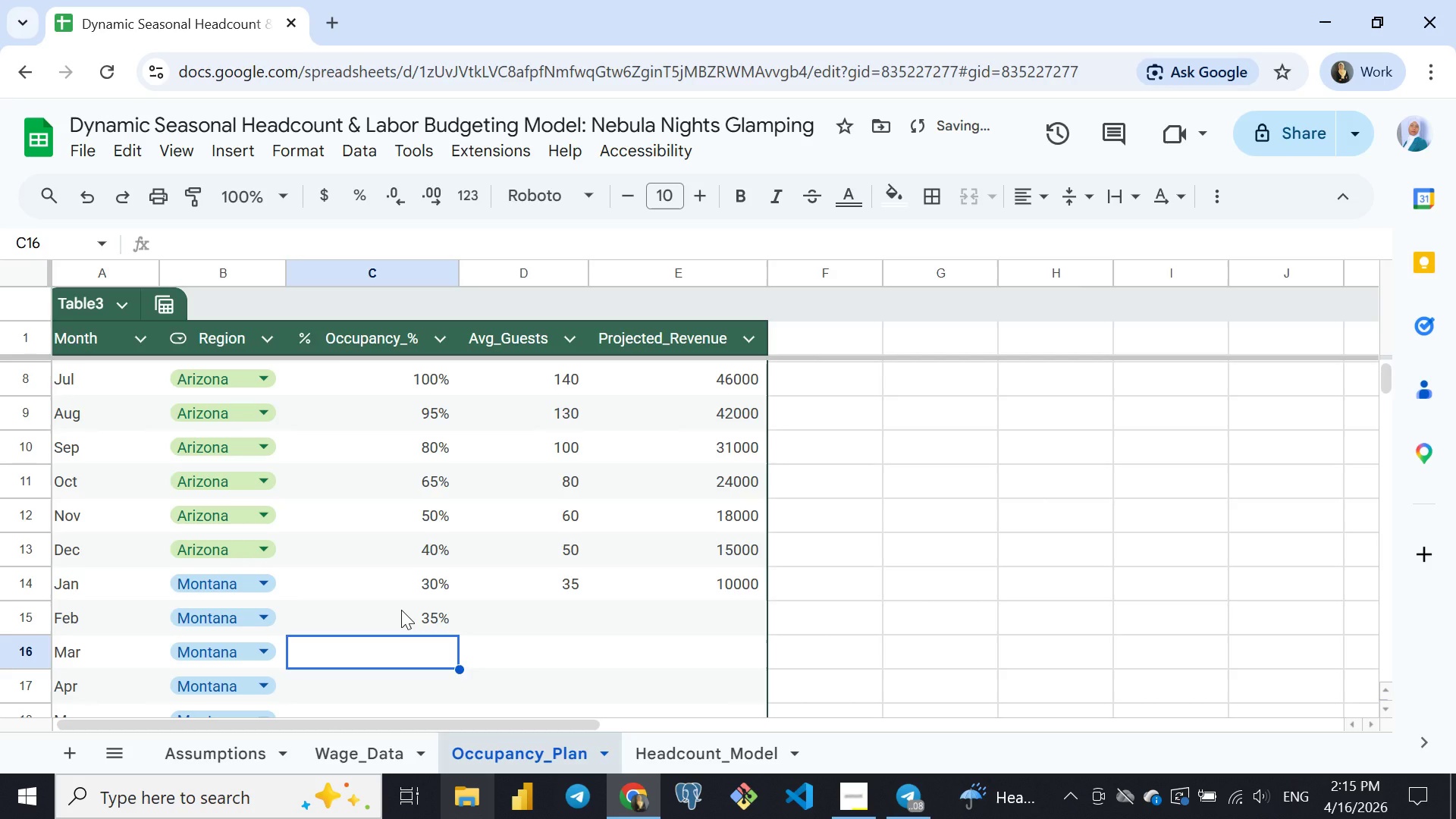 
key(Enter)
 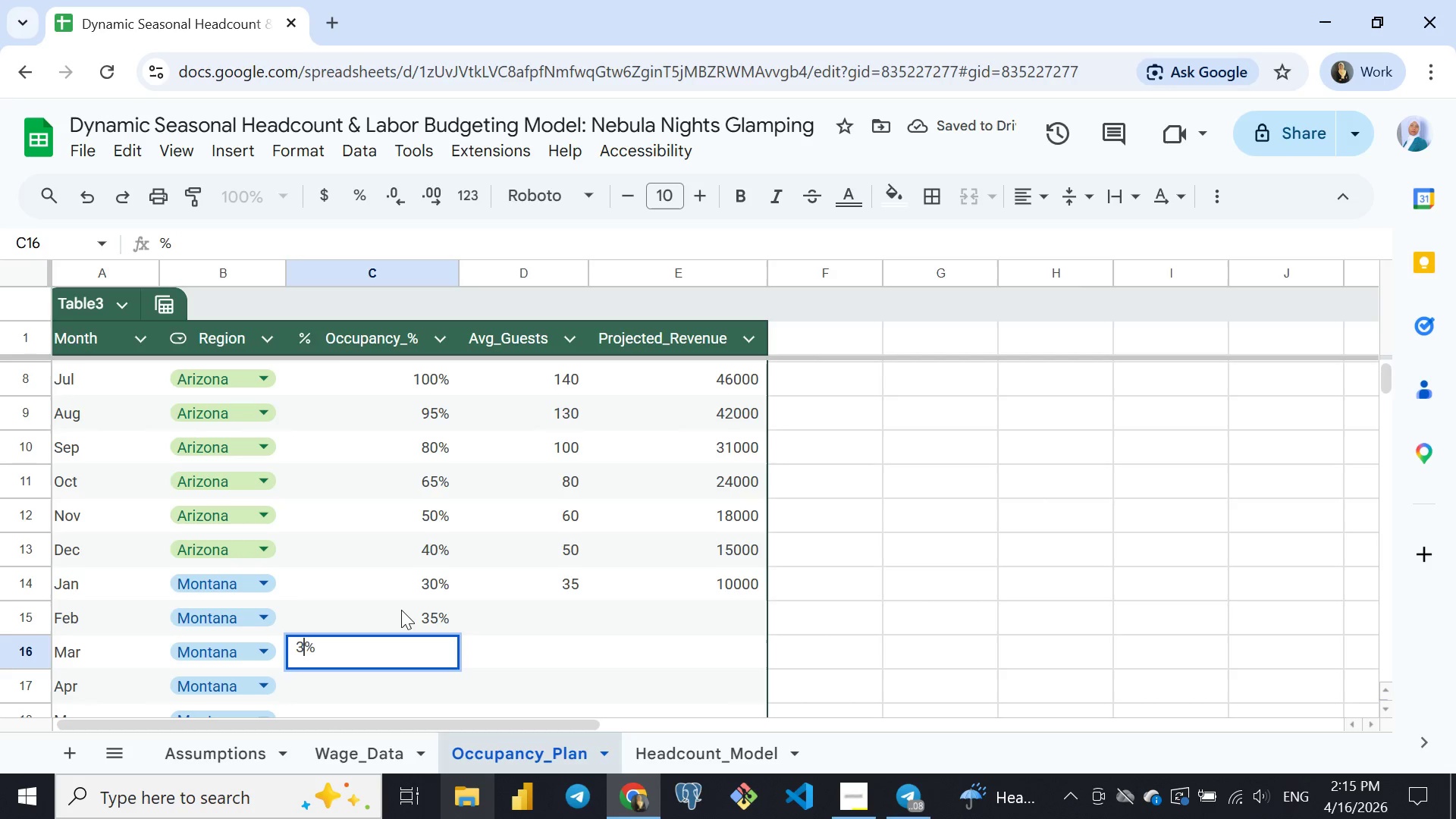 
type(35)
 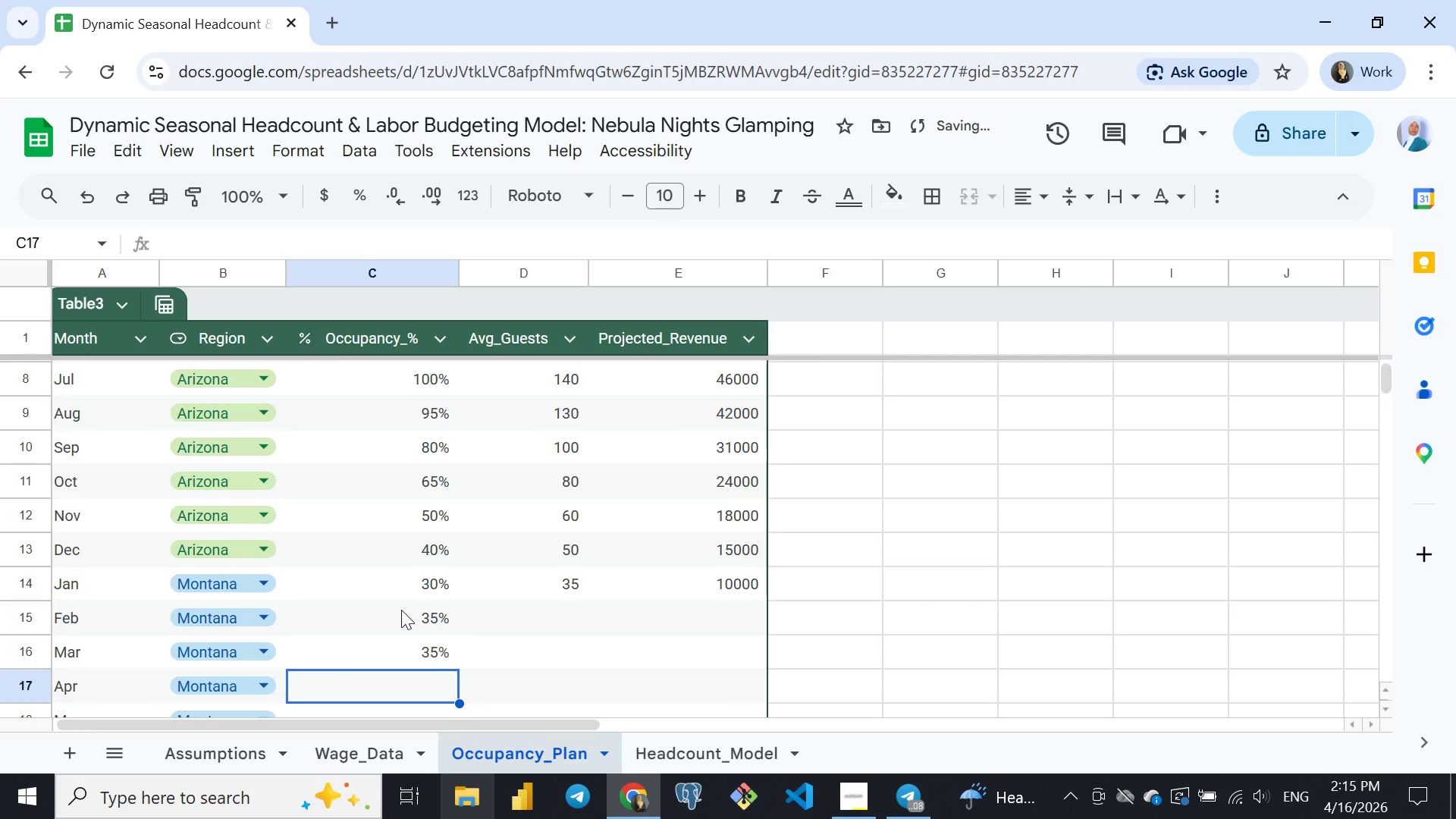 
key(Enter)
 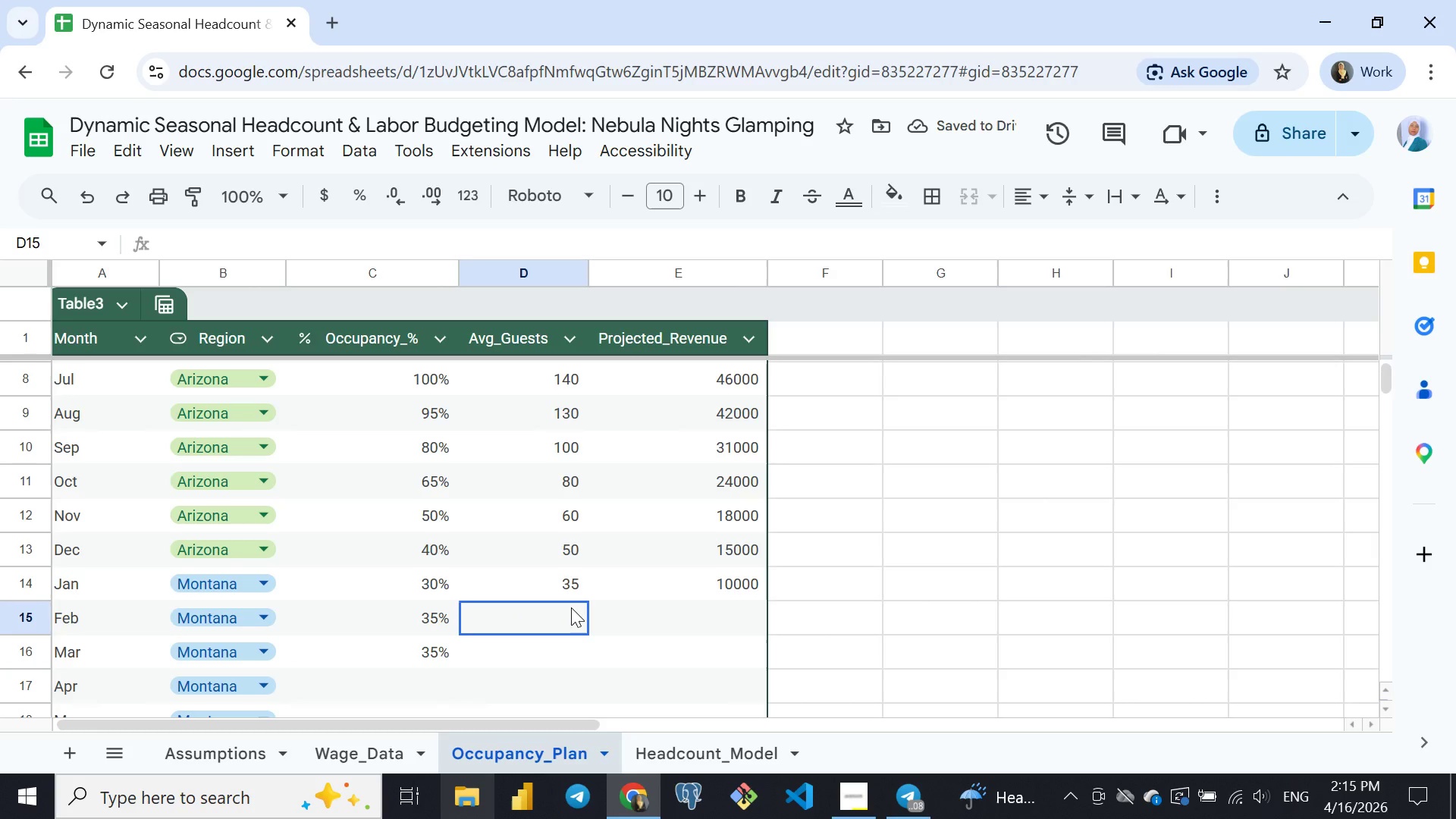 
left_click([571, 607])
 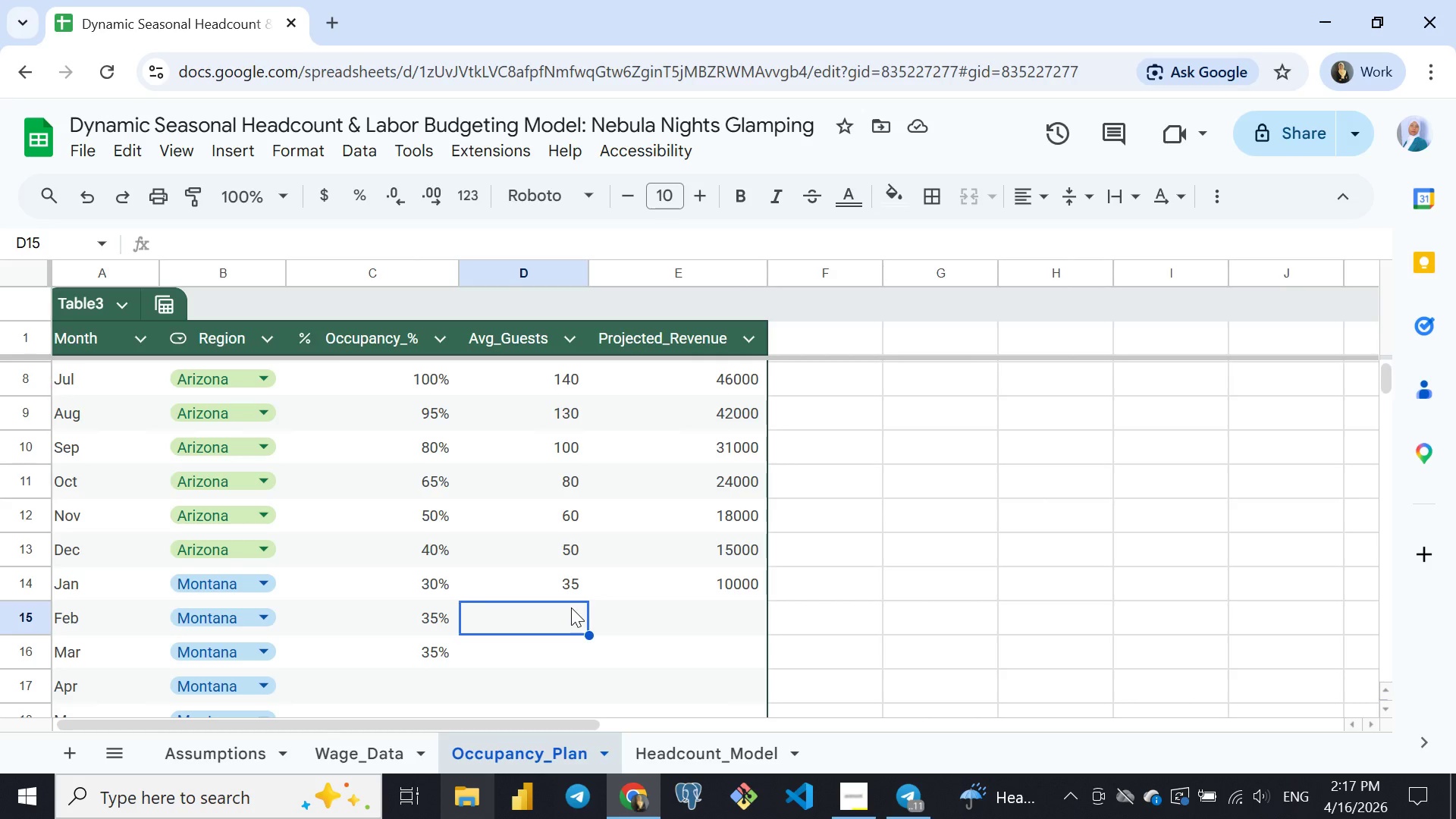 
wait(145.17)
 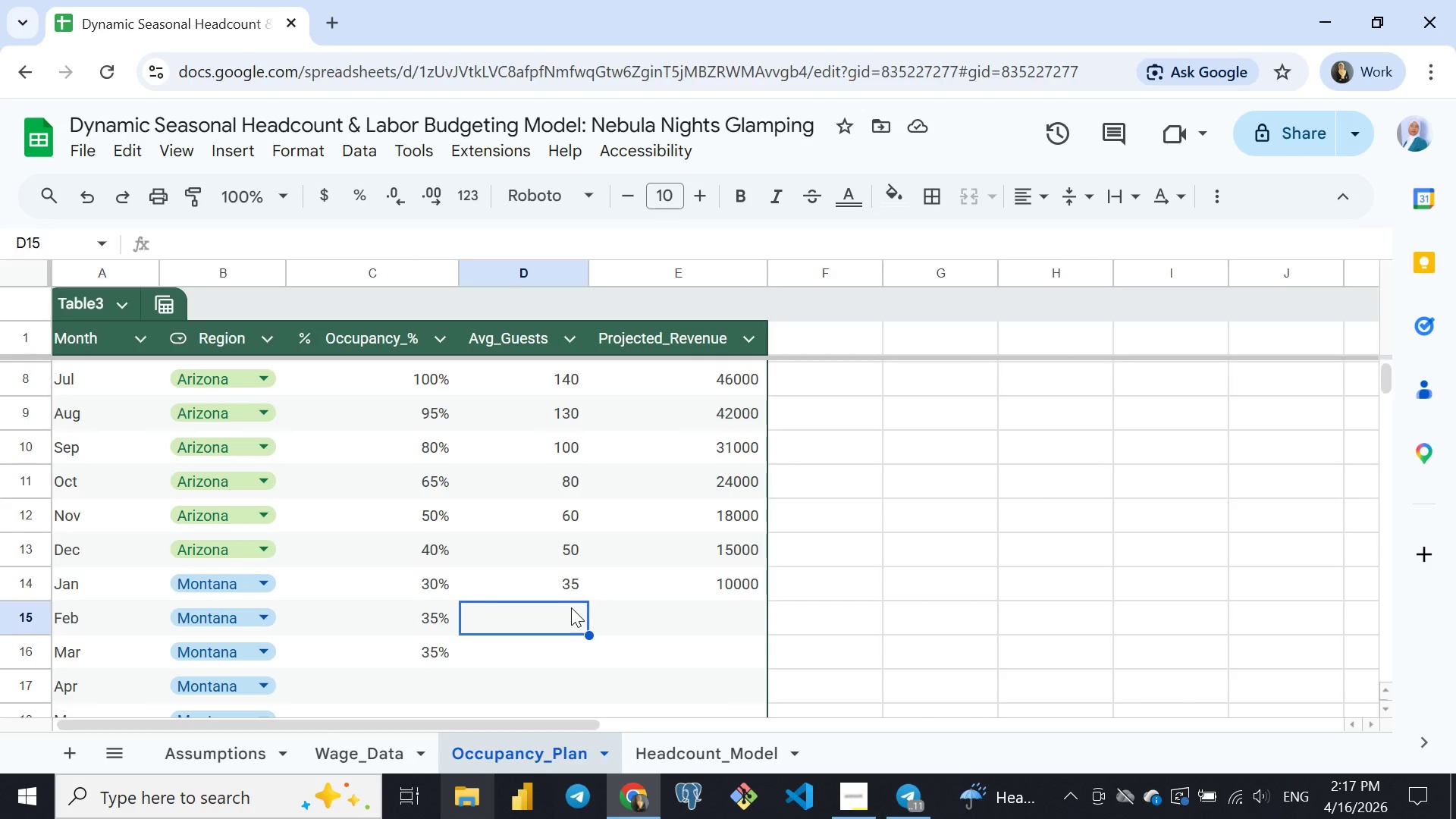 
left_click([441, 614])
 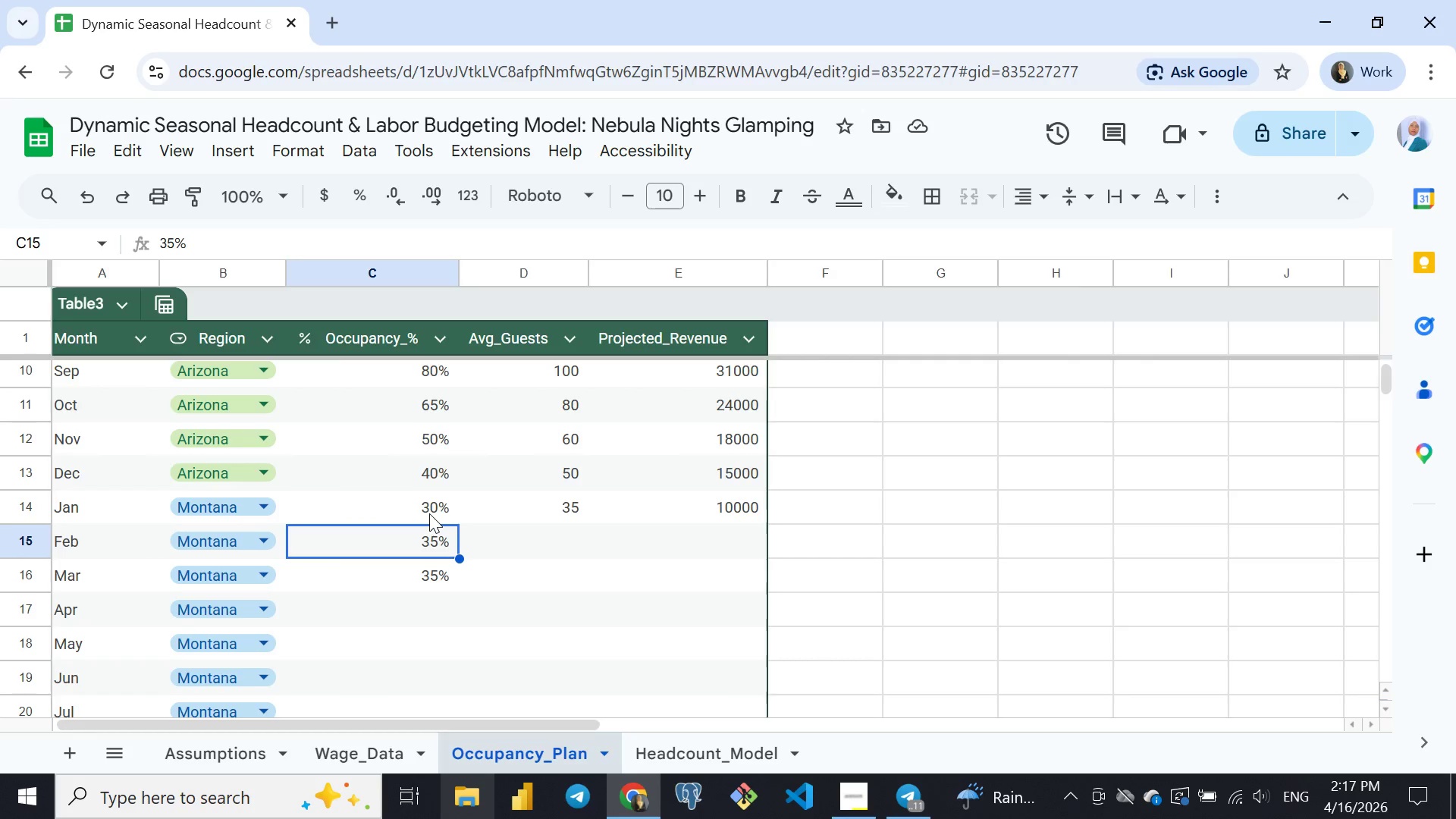 
left_click([429, 513])
 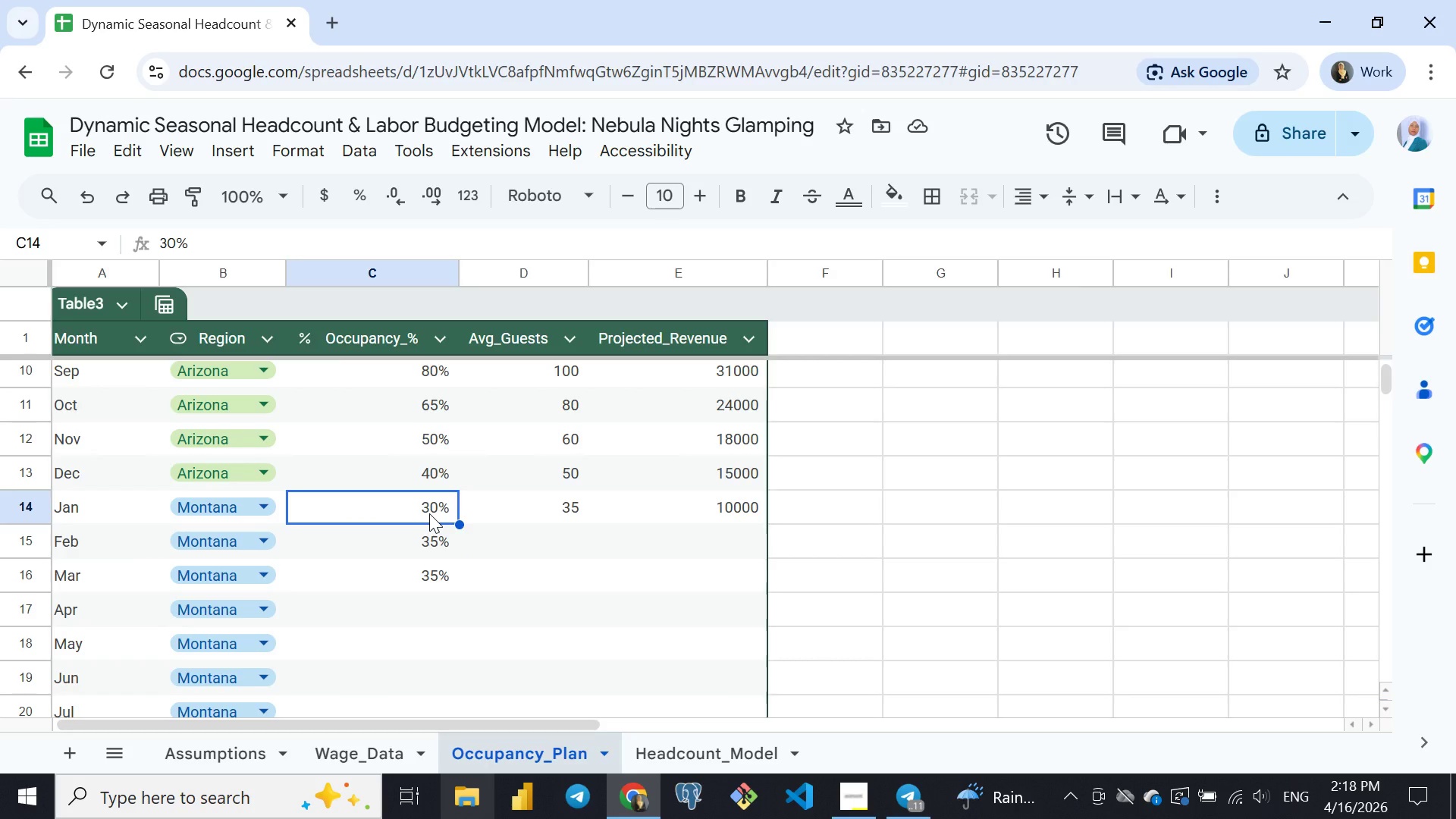 
wait(13.36)
 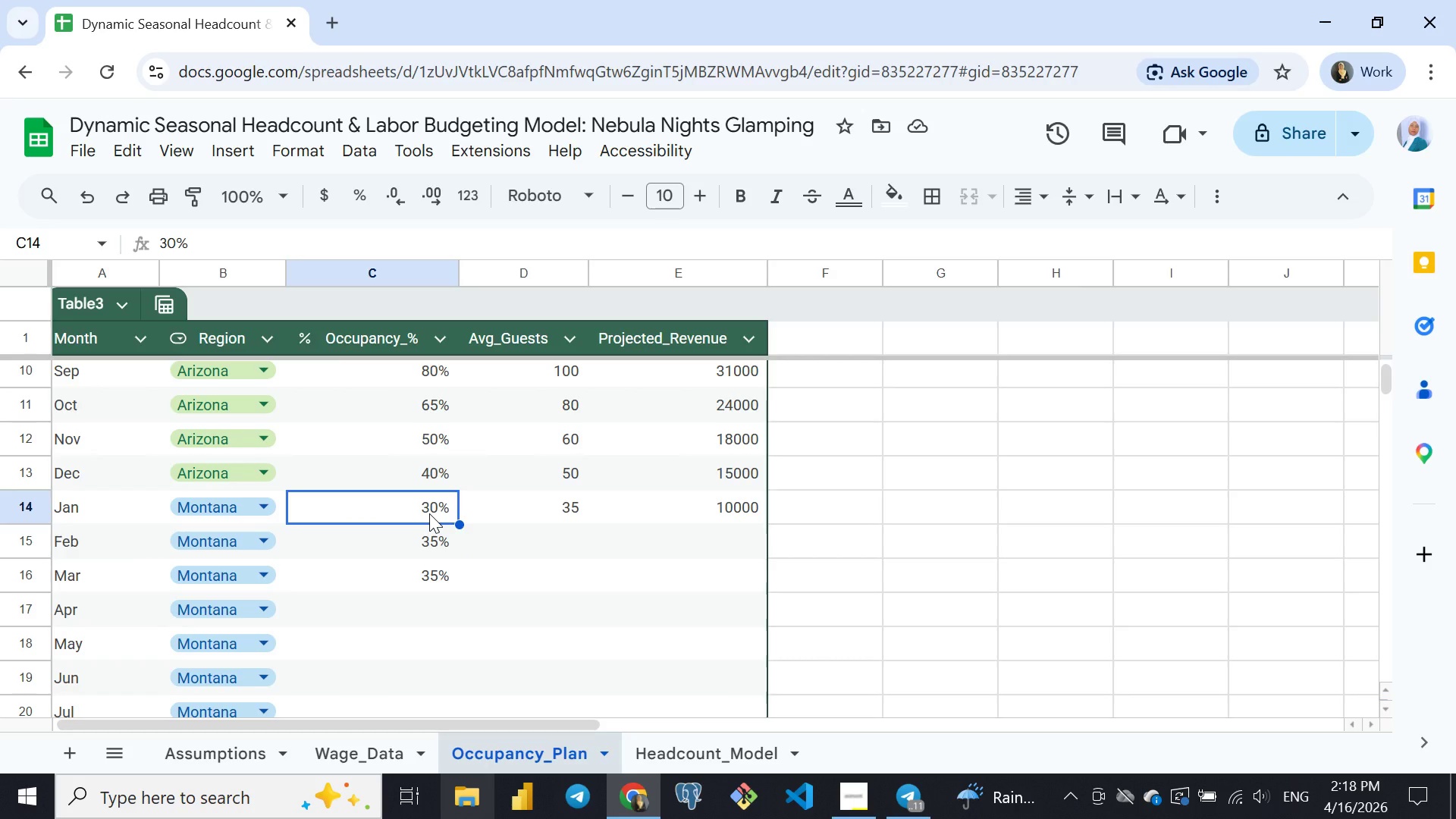 
left_click([561, 510])
 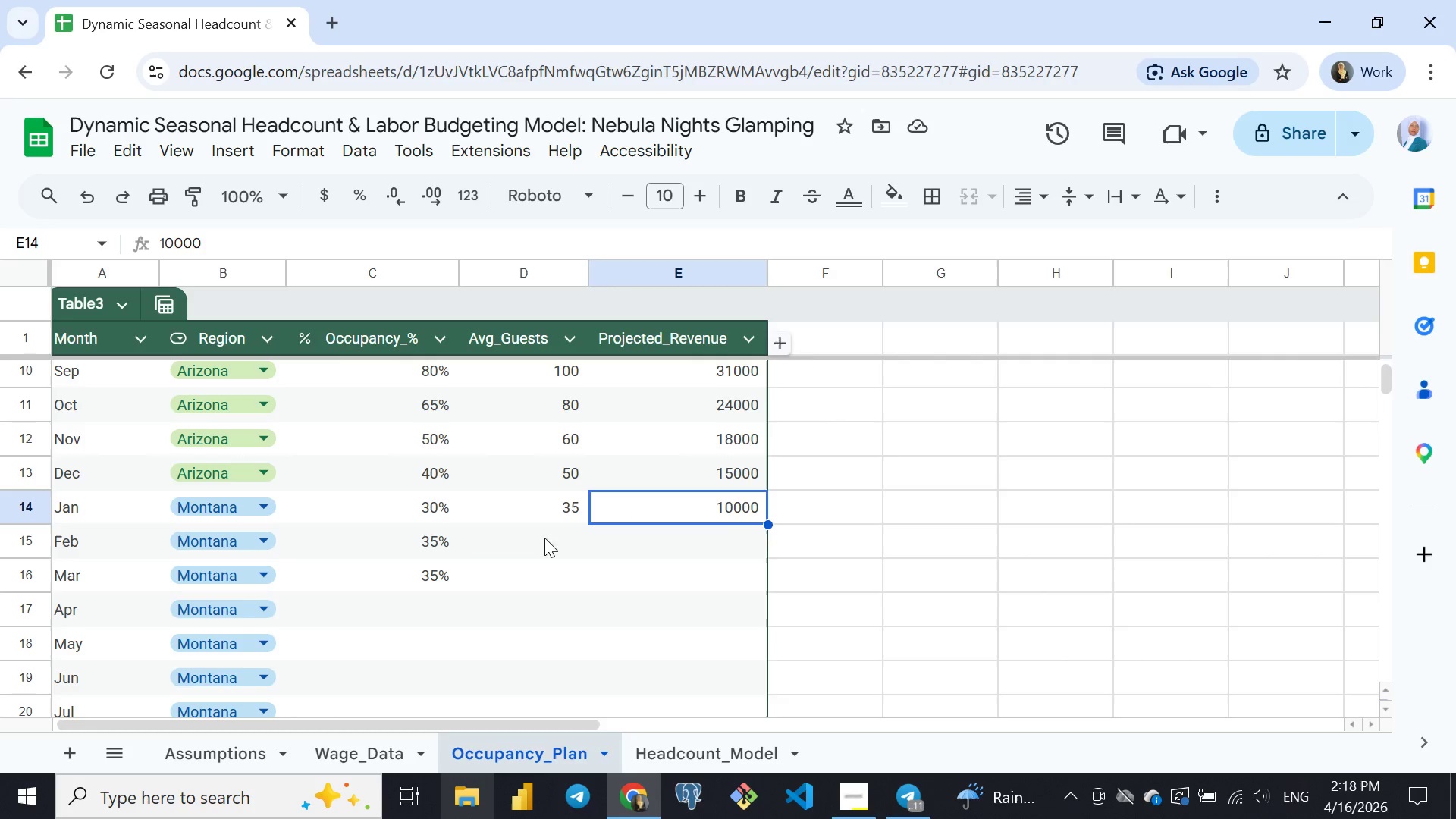 
left_click([622, 505])
 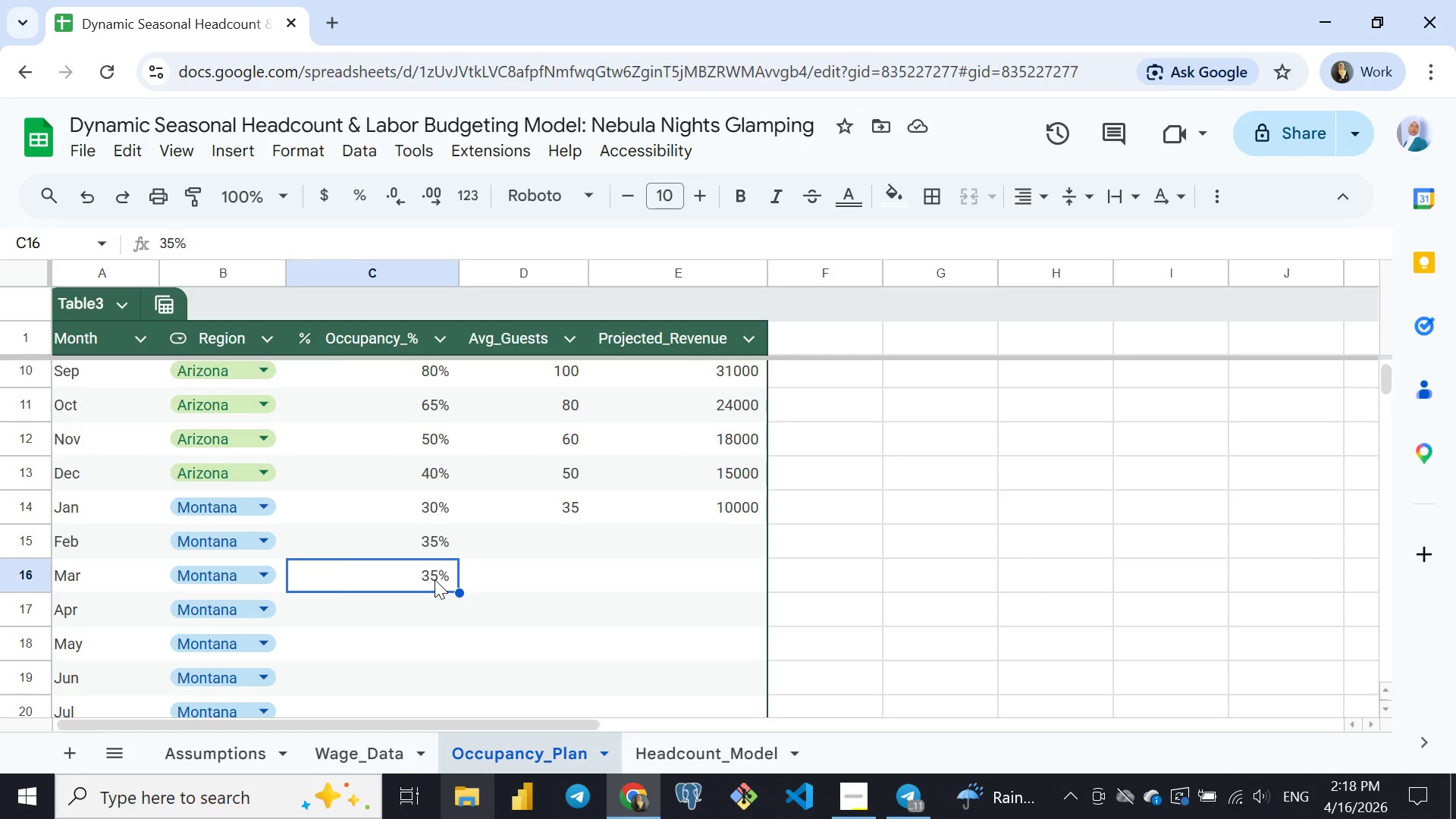 
left_click([435, 579])
 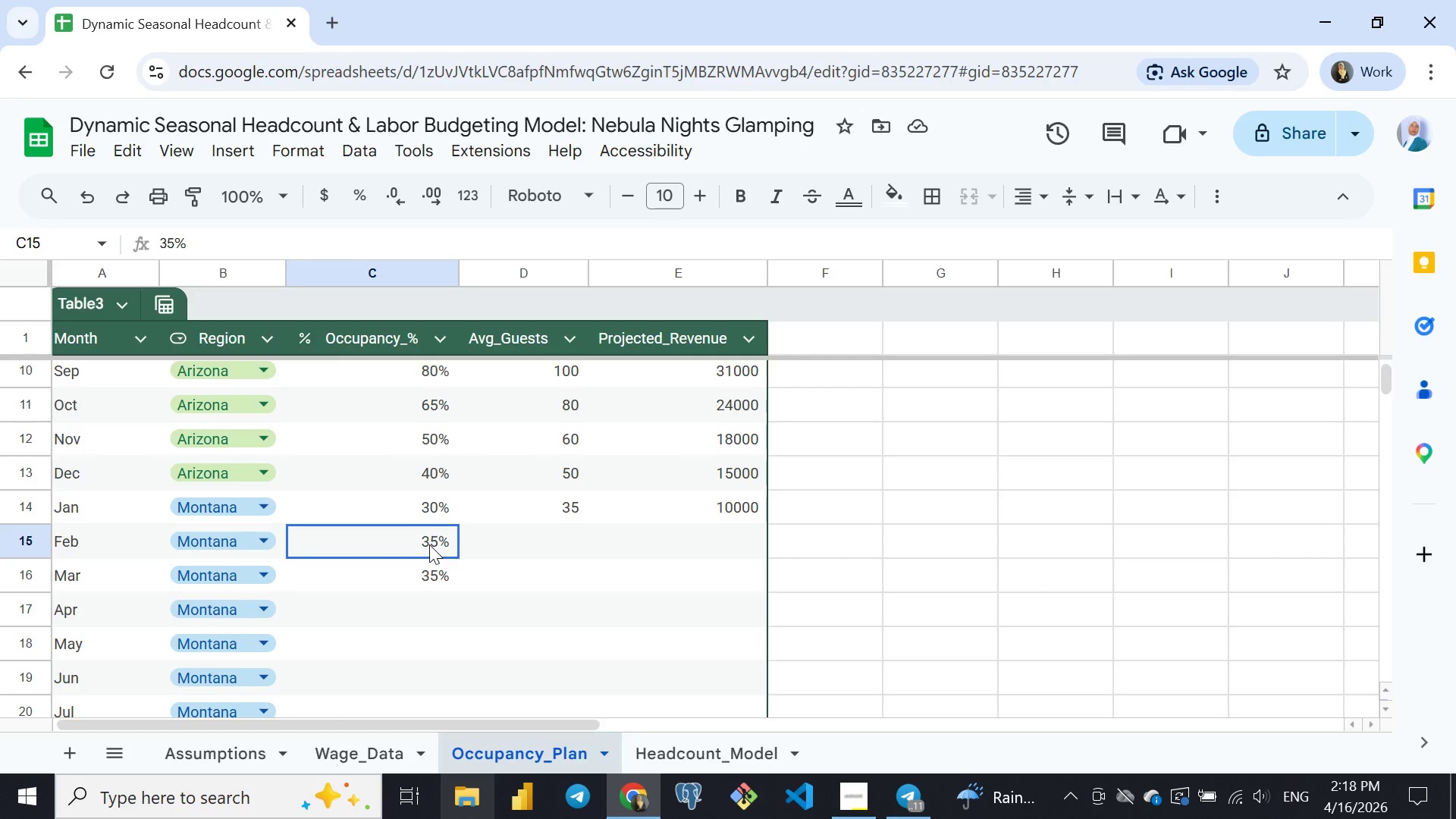 
left_click([429, 544])
 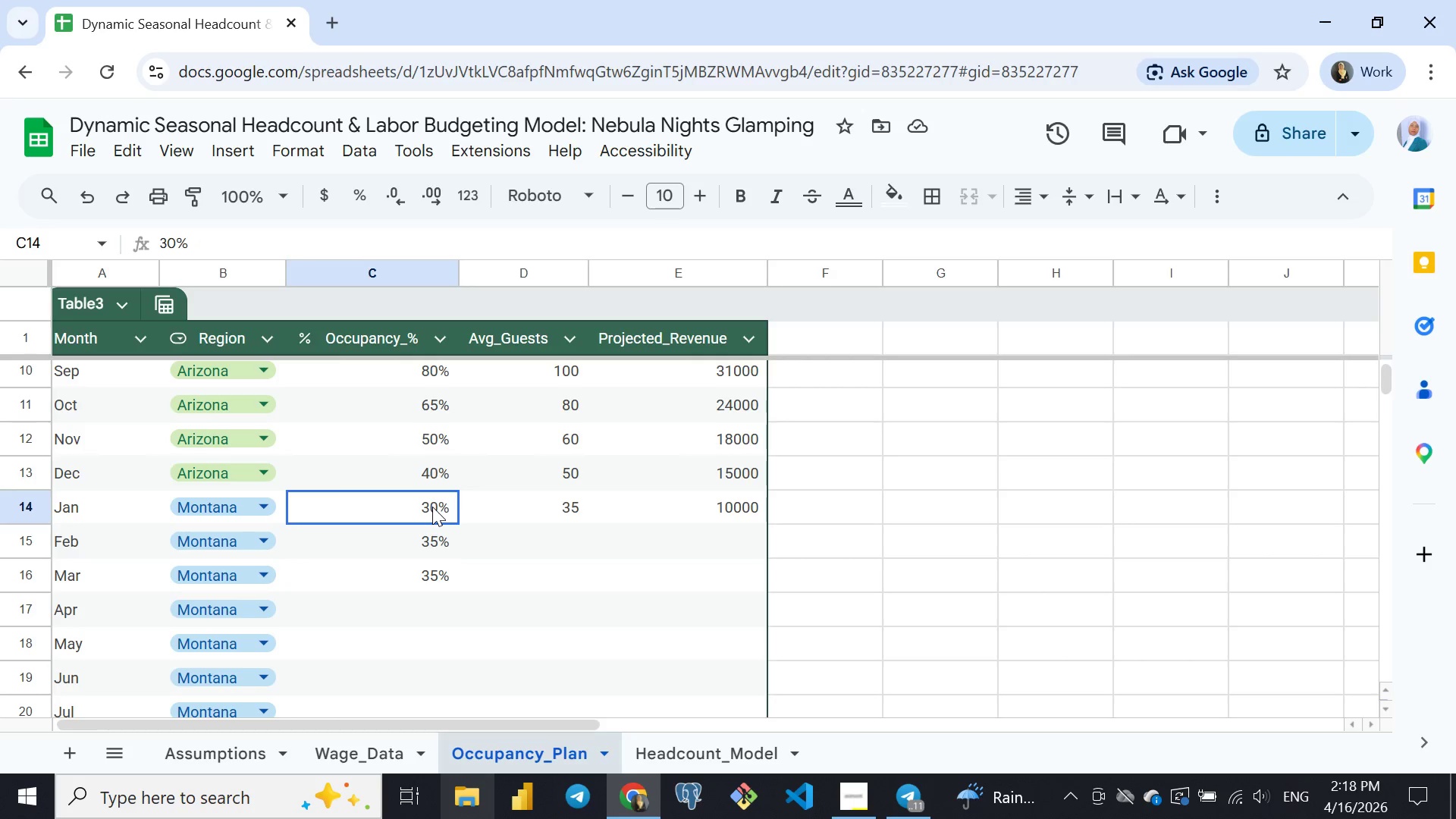 
left_click([432, 507])
 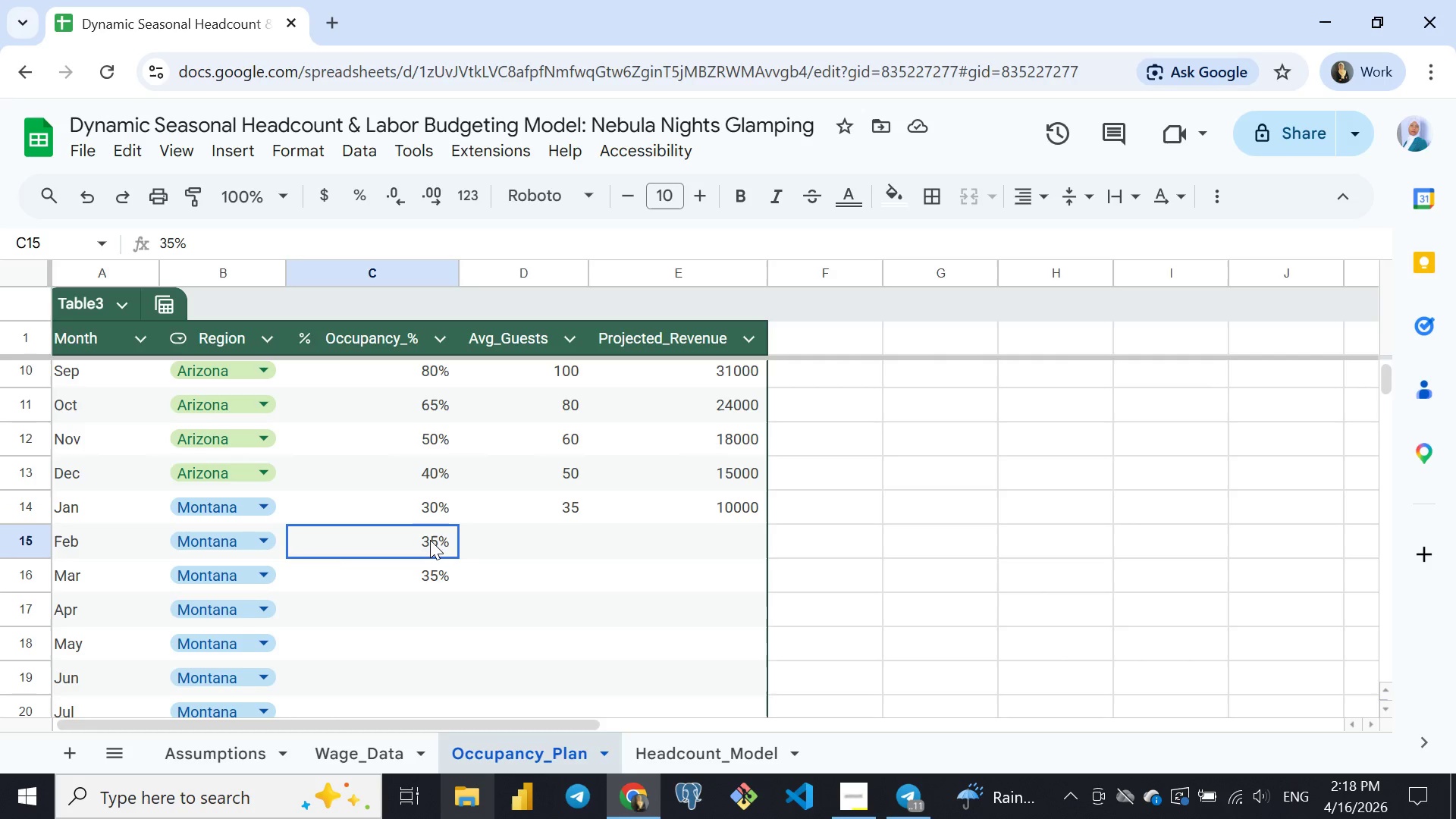 
left_click([430, 540])
 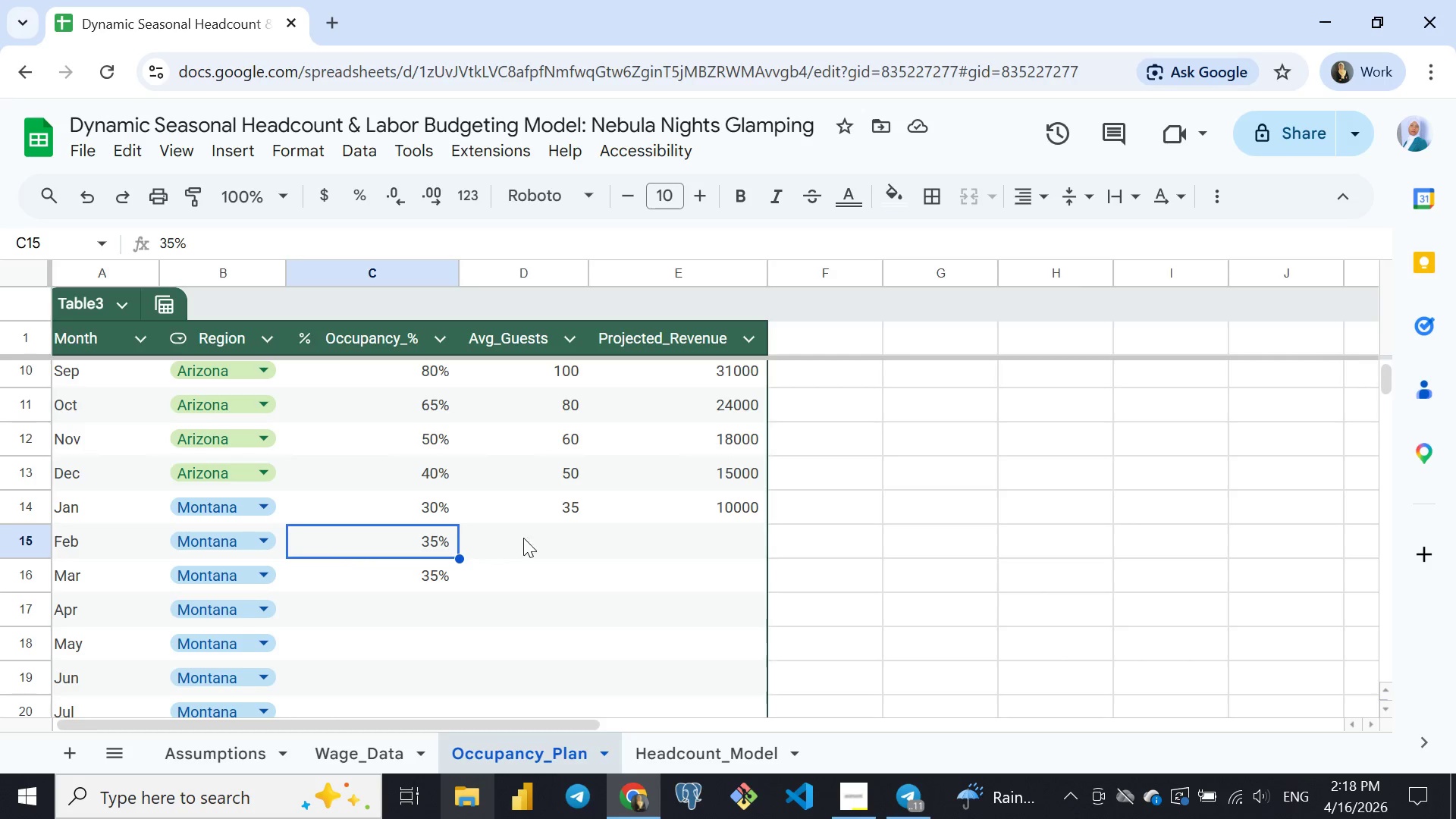 
left_click([561, 538])
 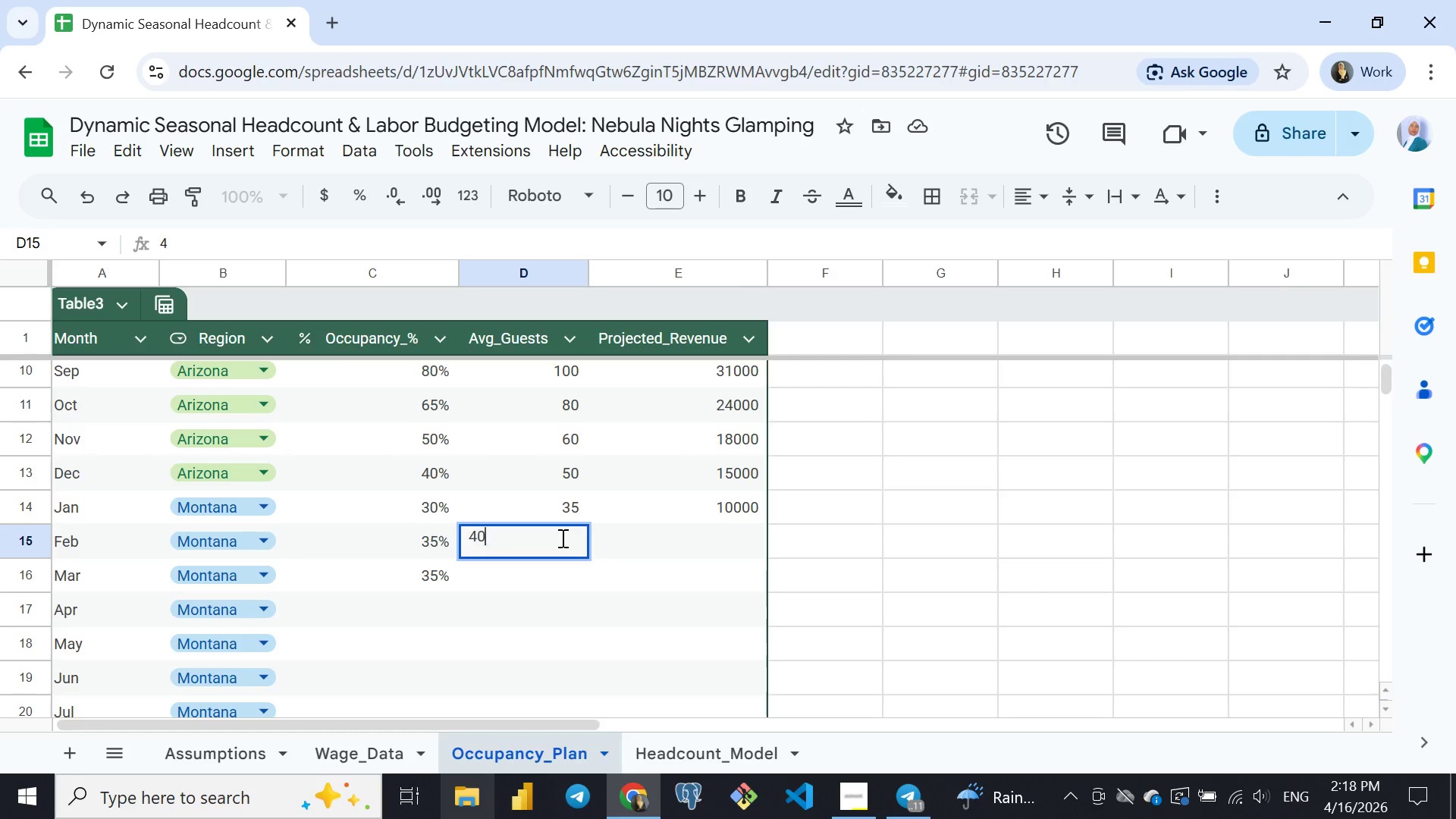 
type(40)
 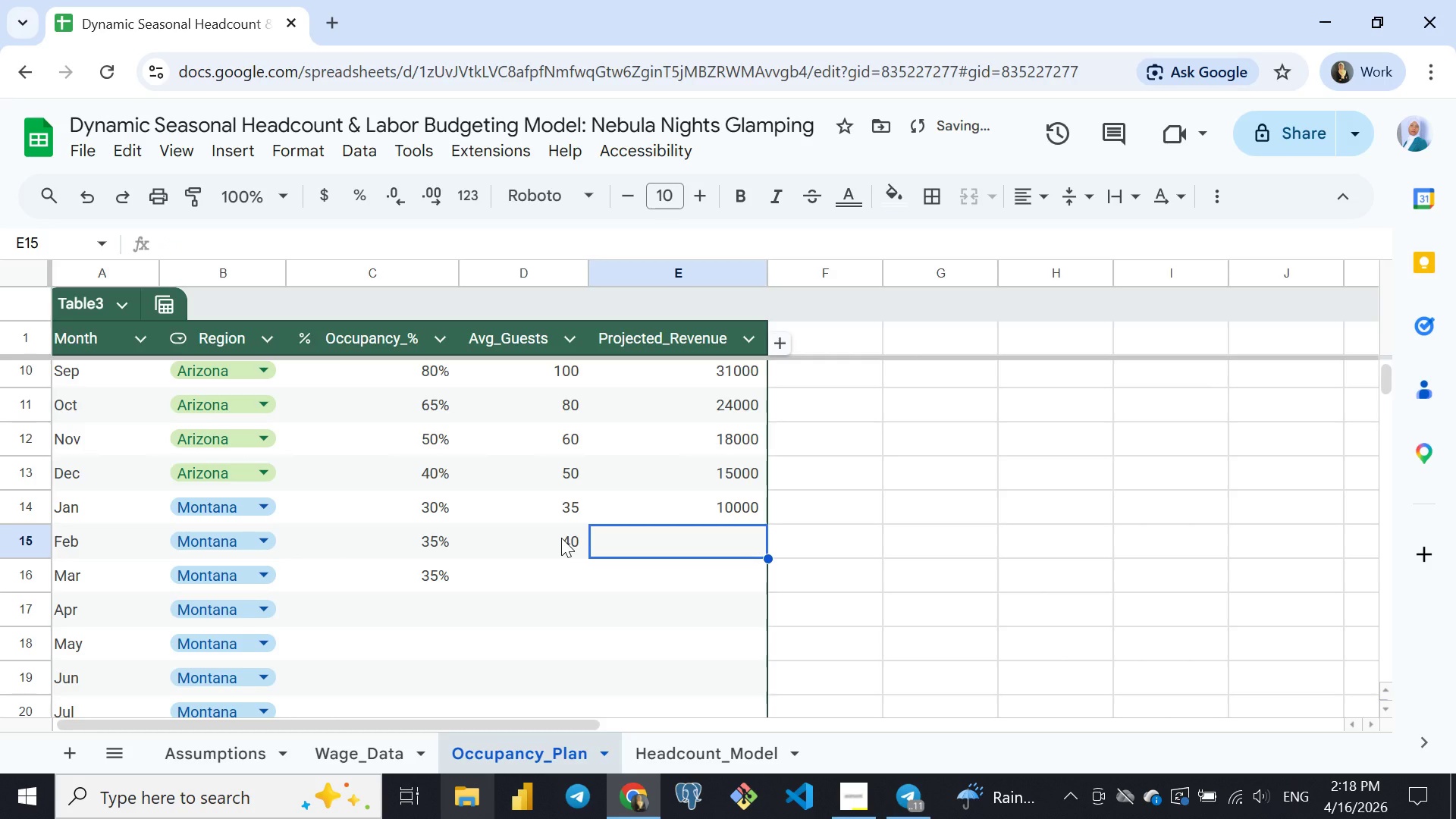 
key(ArrowRight)
 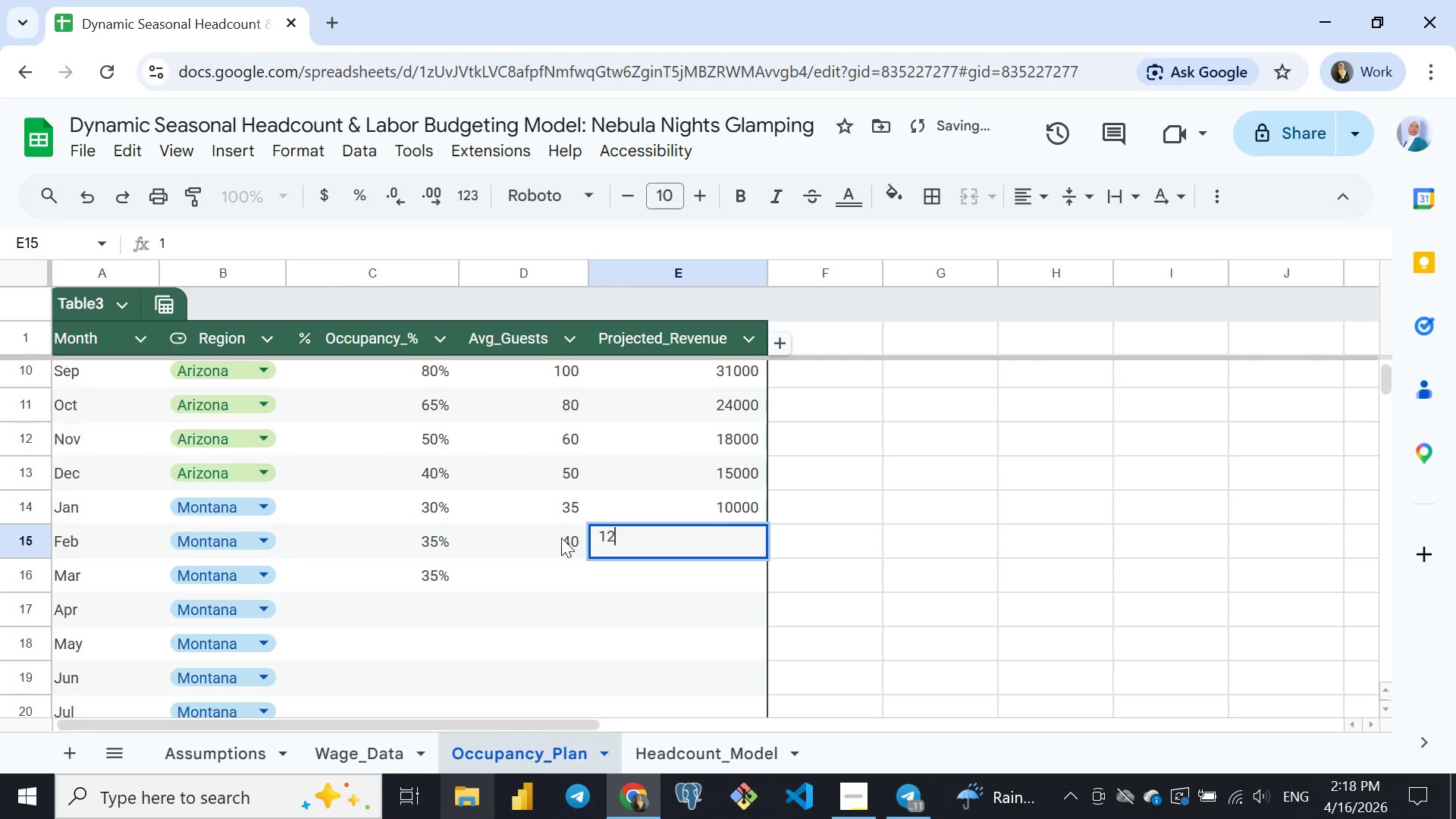 
type(12000)
 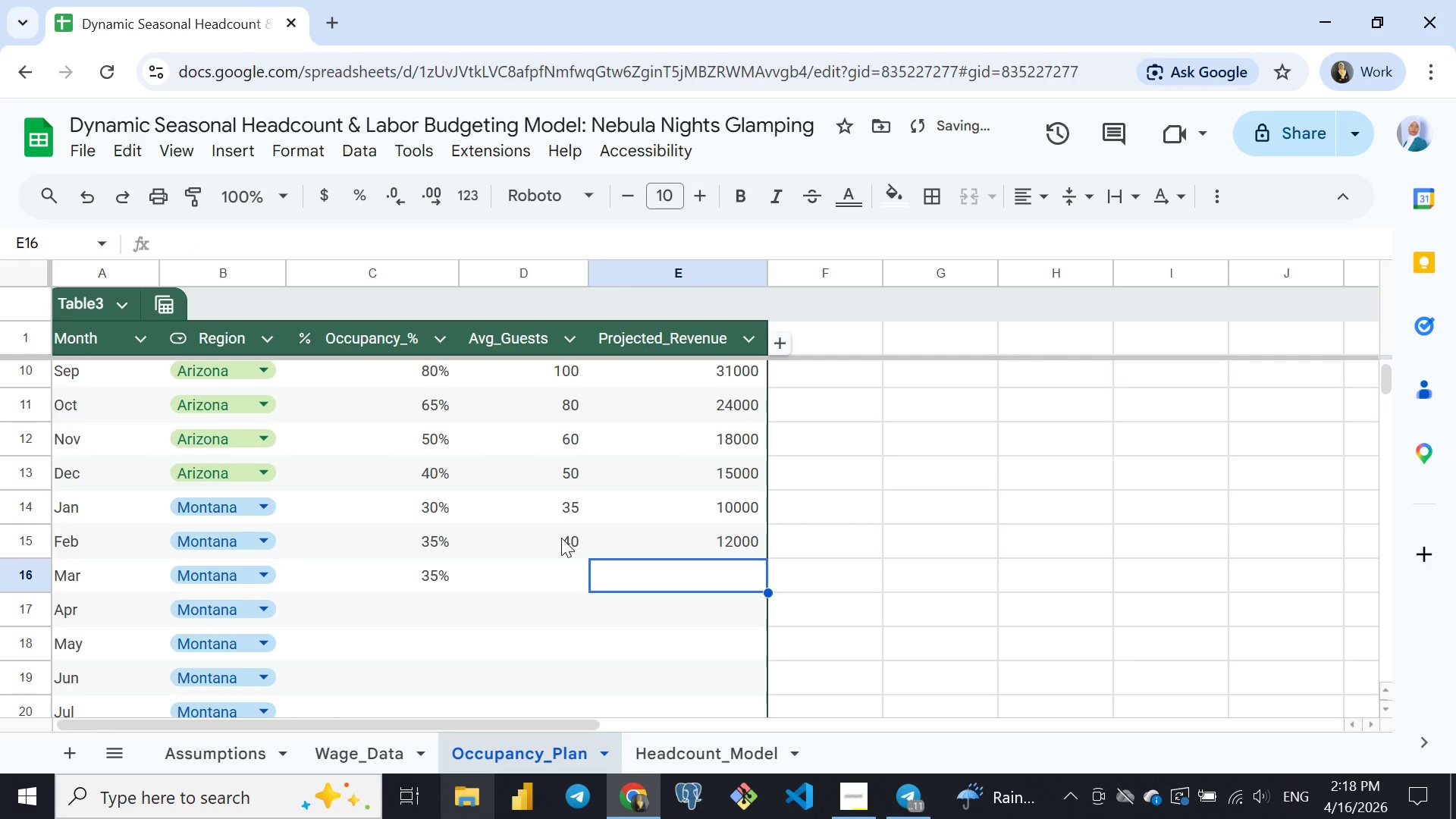 
key(Enter)
 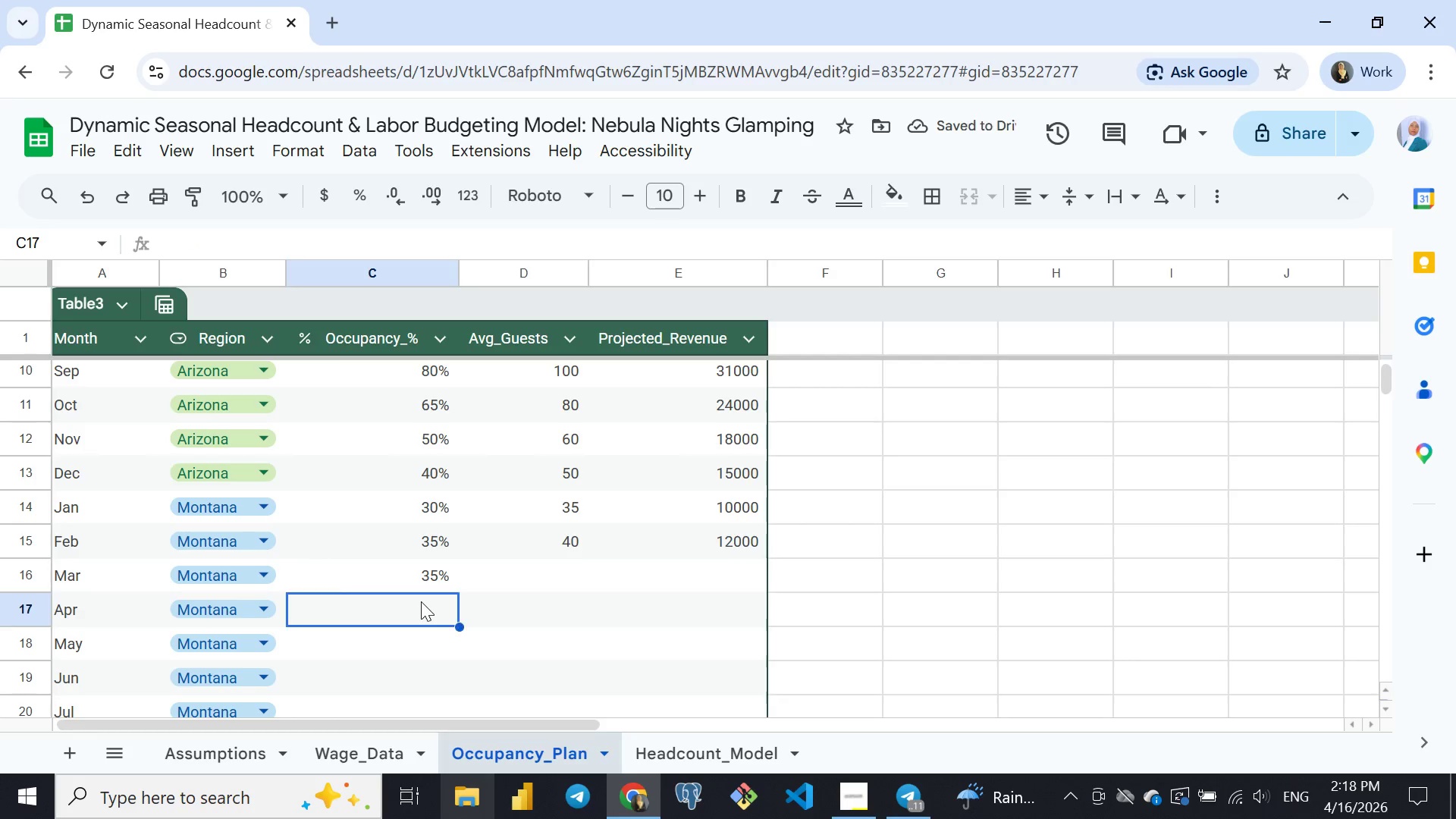 
left_click([421, 601])
 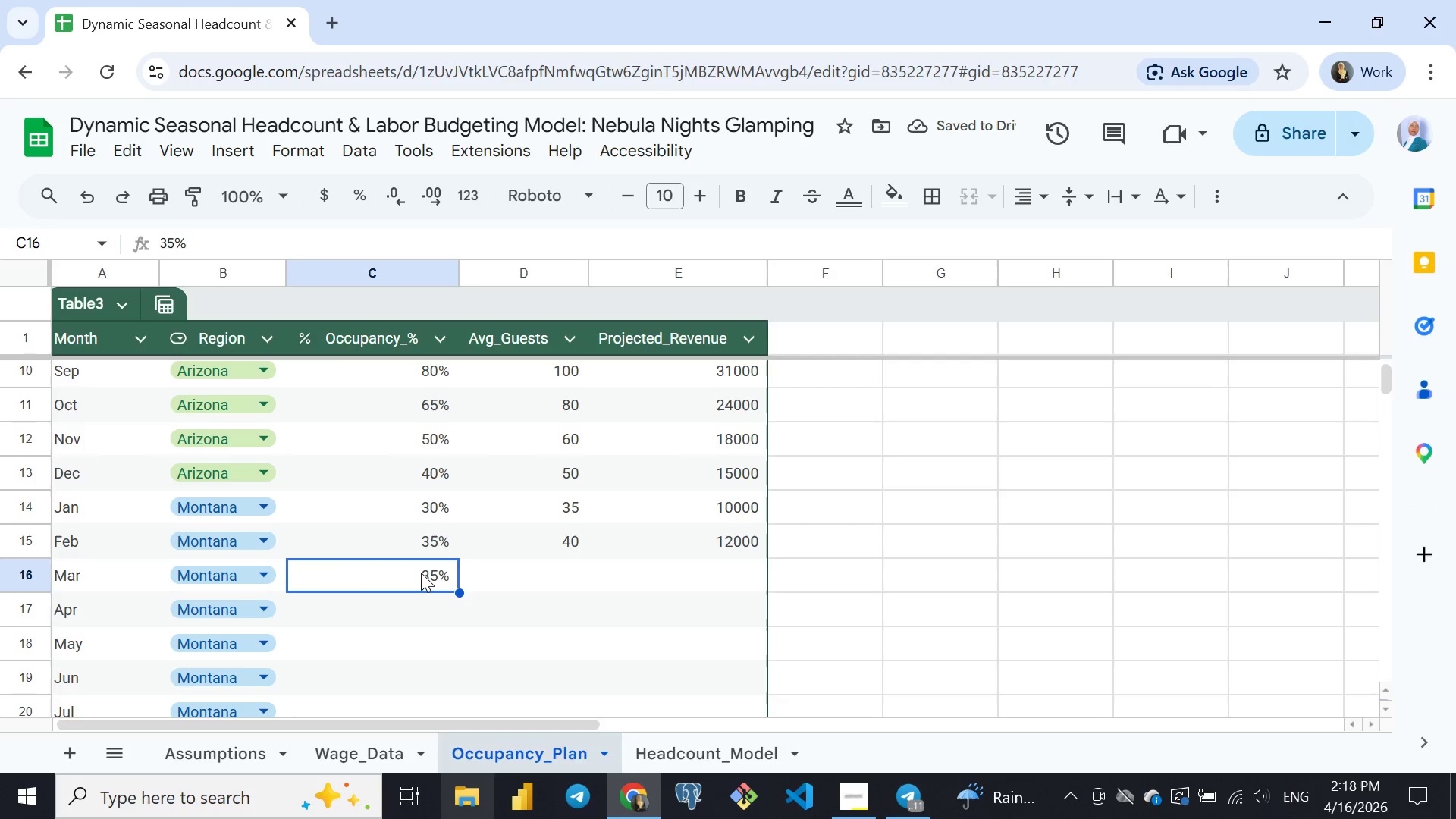 
left_click([421, 573])
 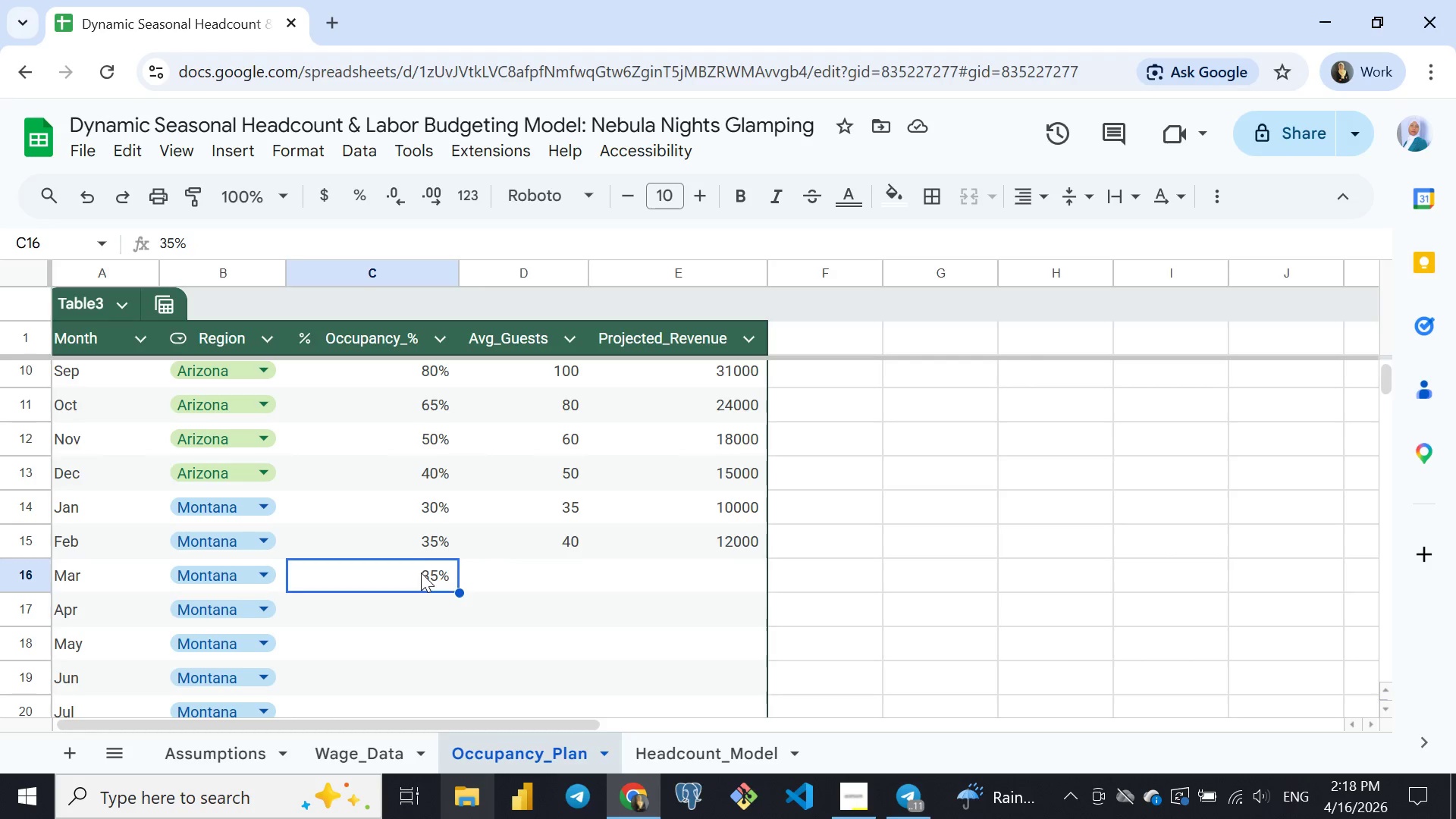 
type(45)
 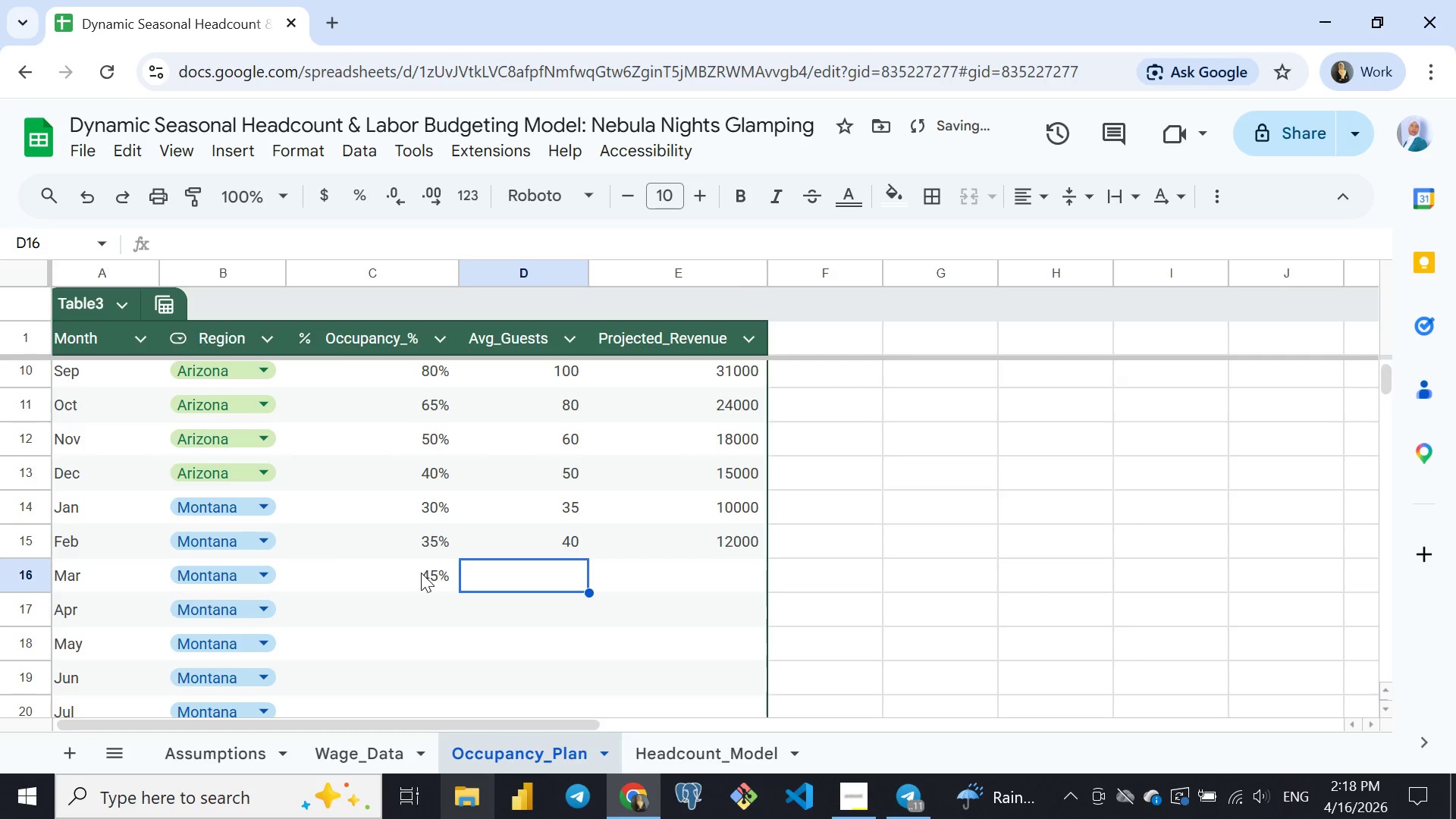 
key(ArrowRight)
 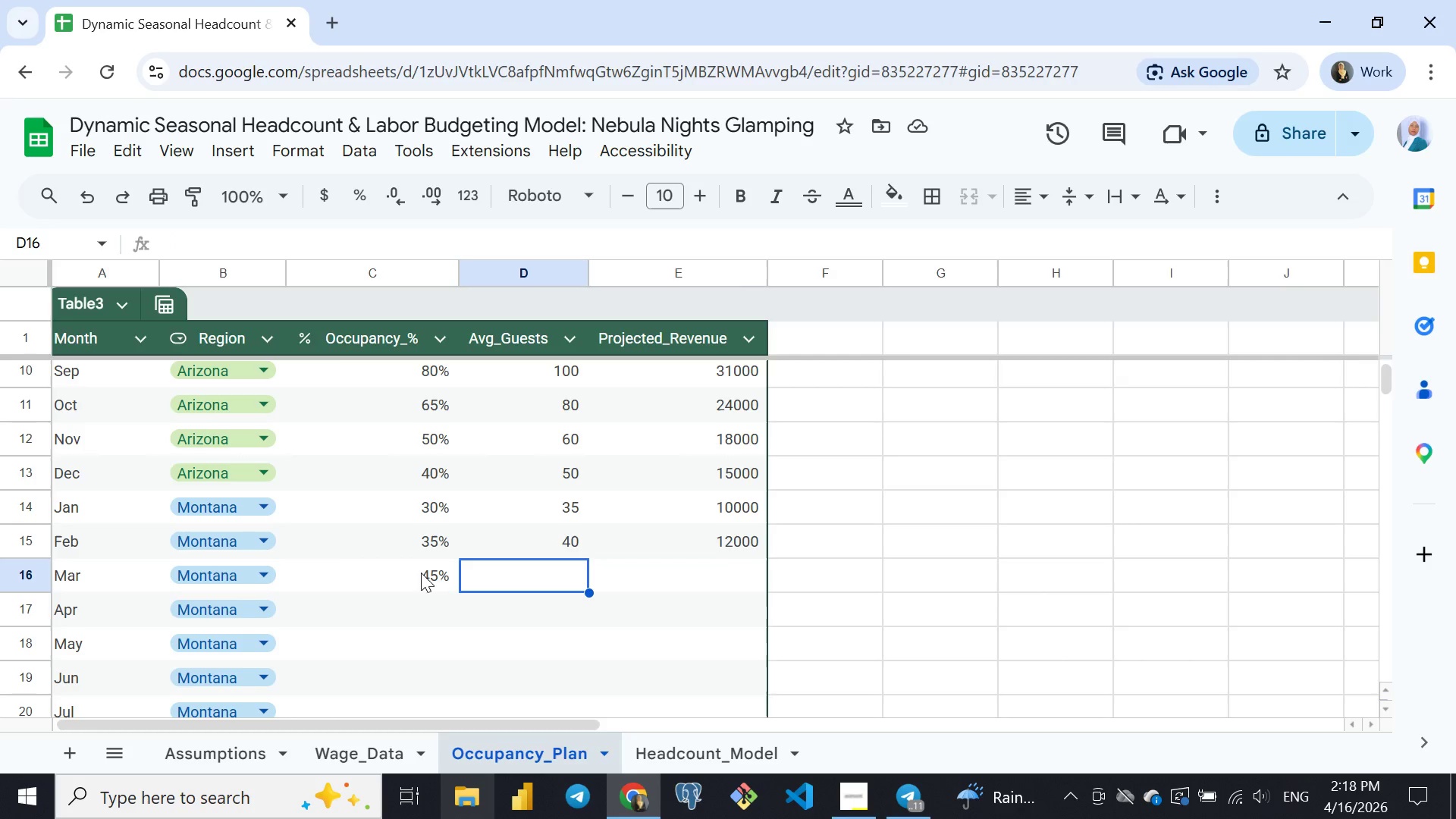 
wait(6.16)
 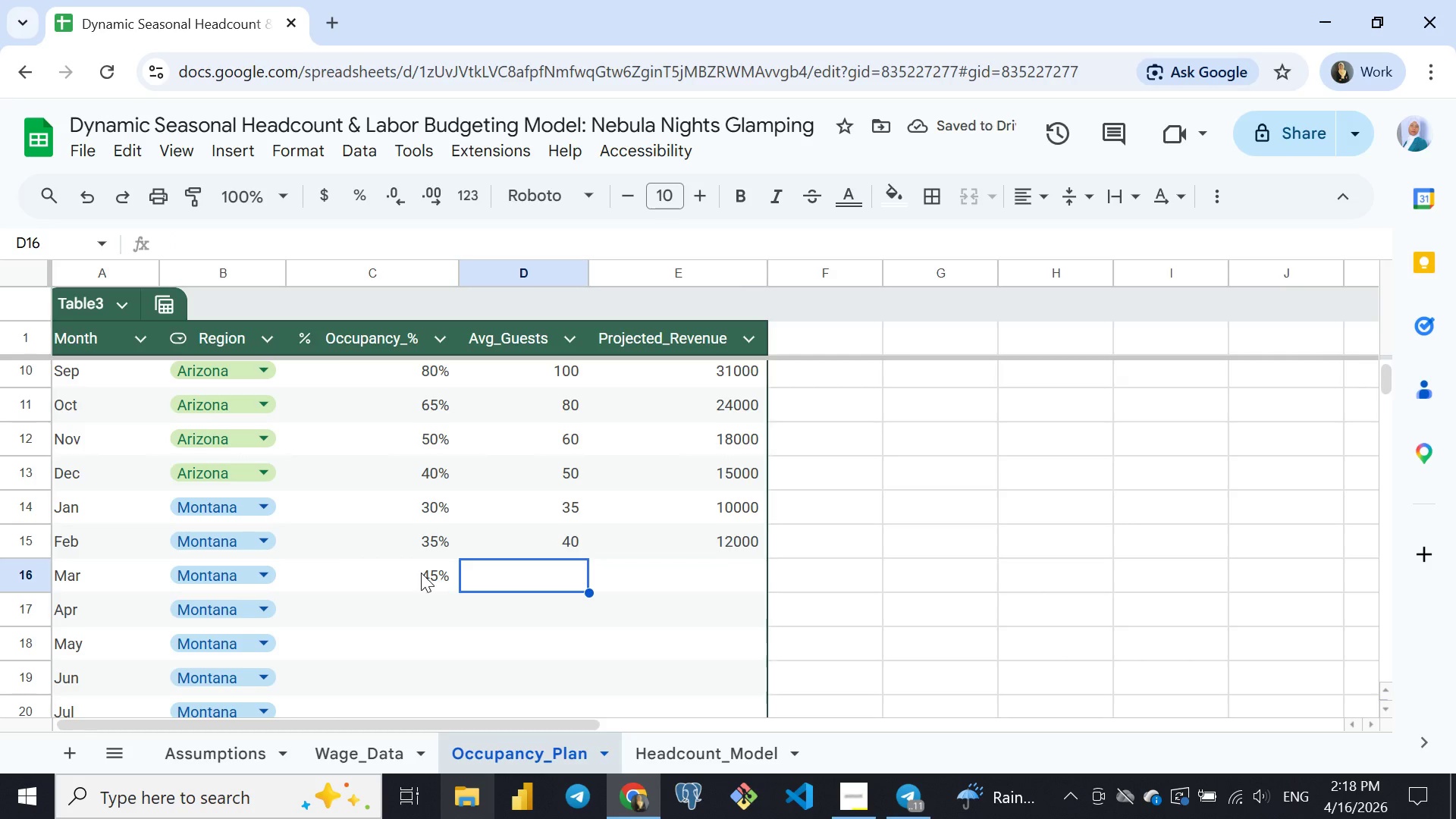 
type(55)
 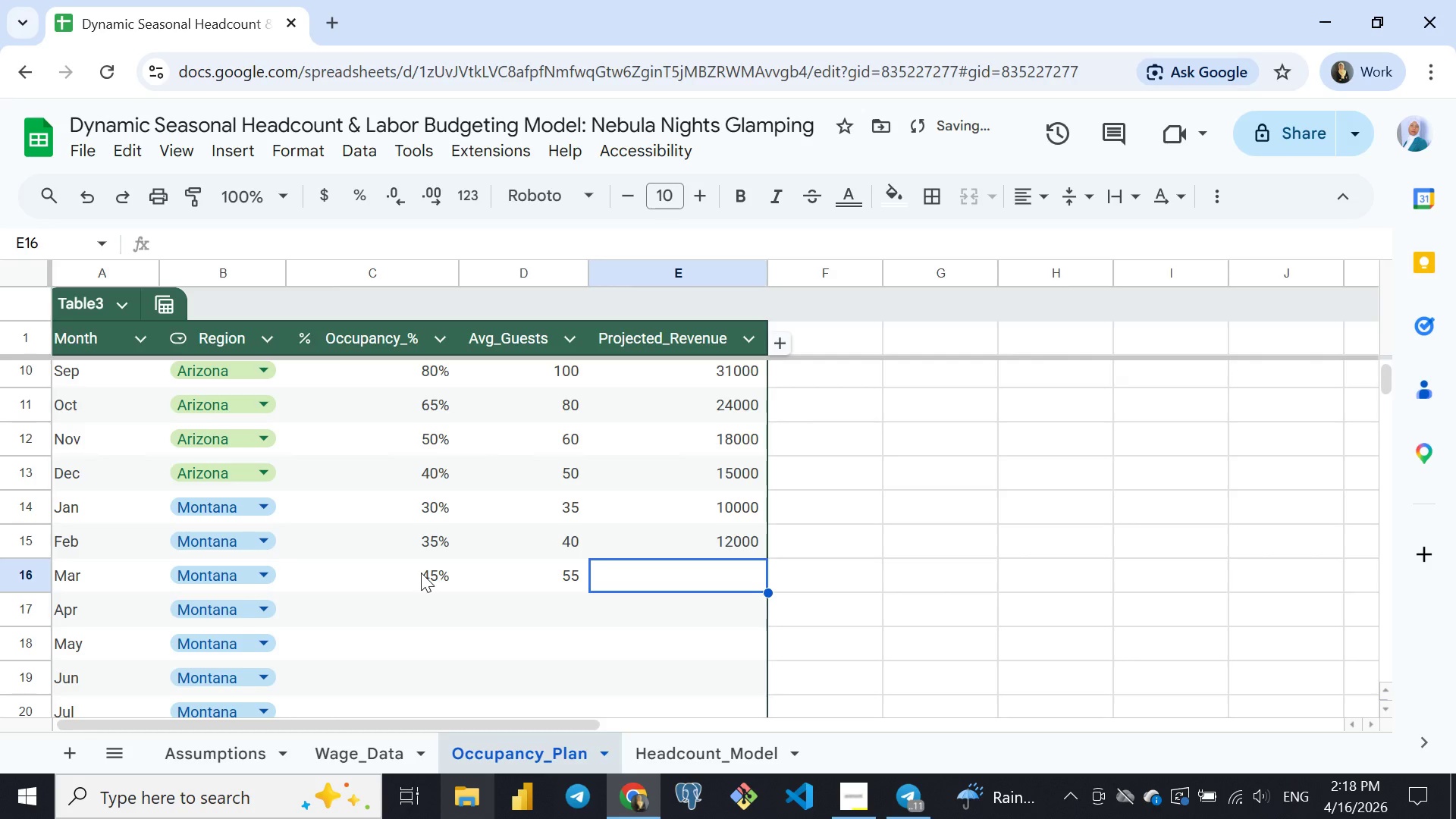 
key(ArrowRight)
 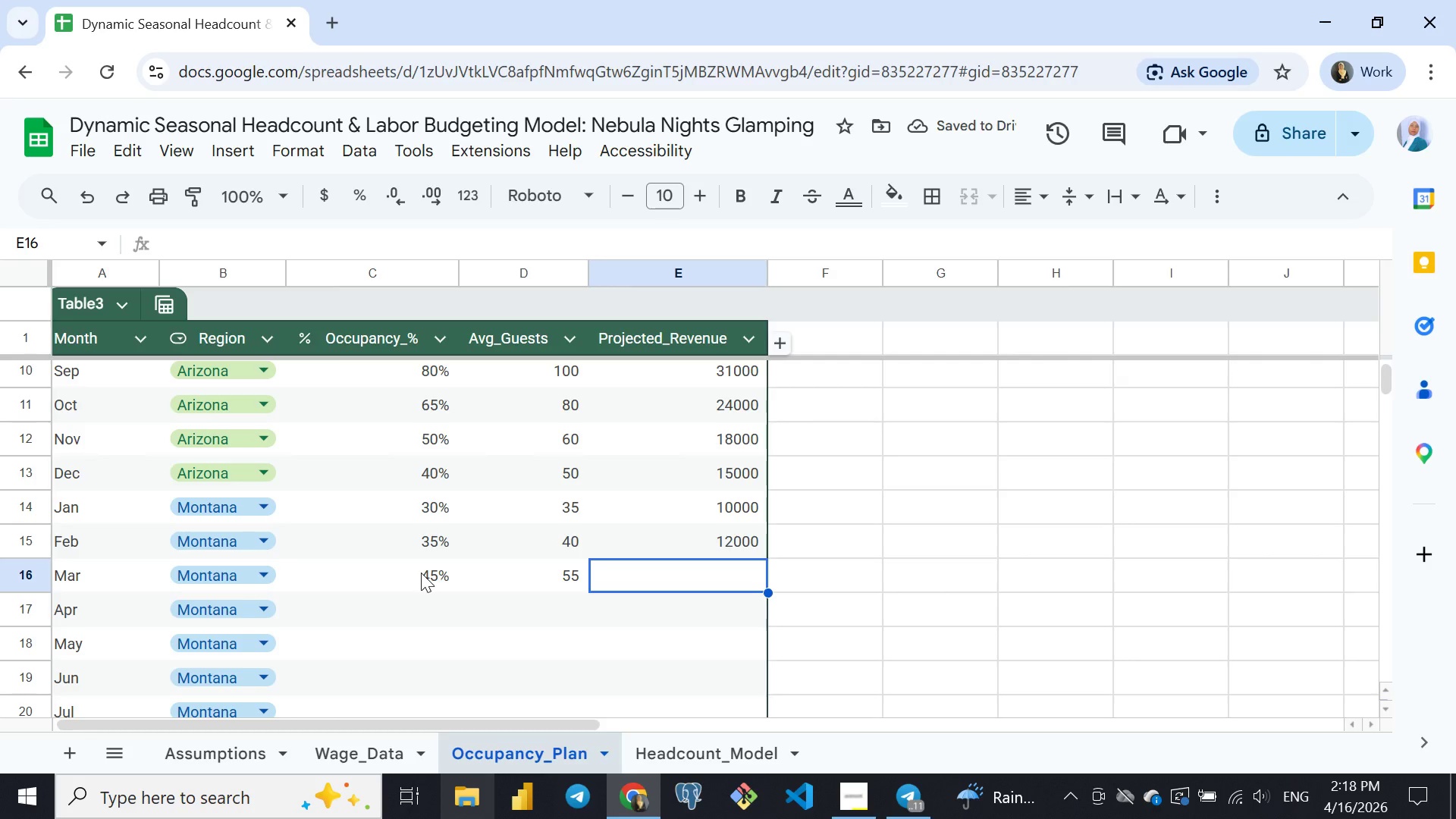 
type(16000)
 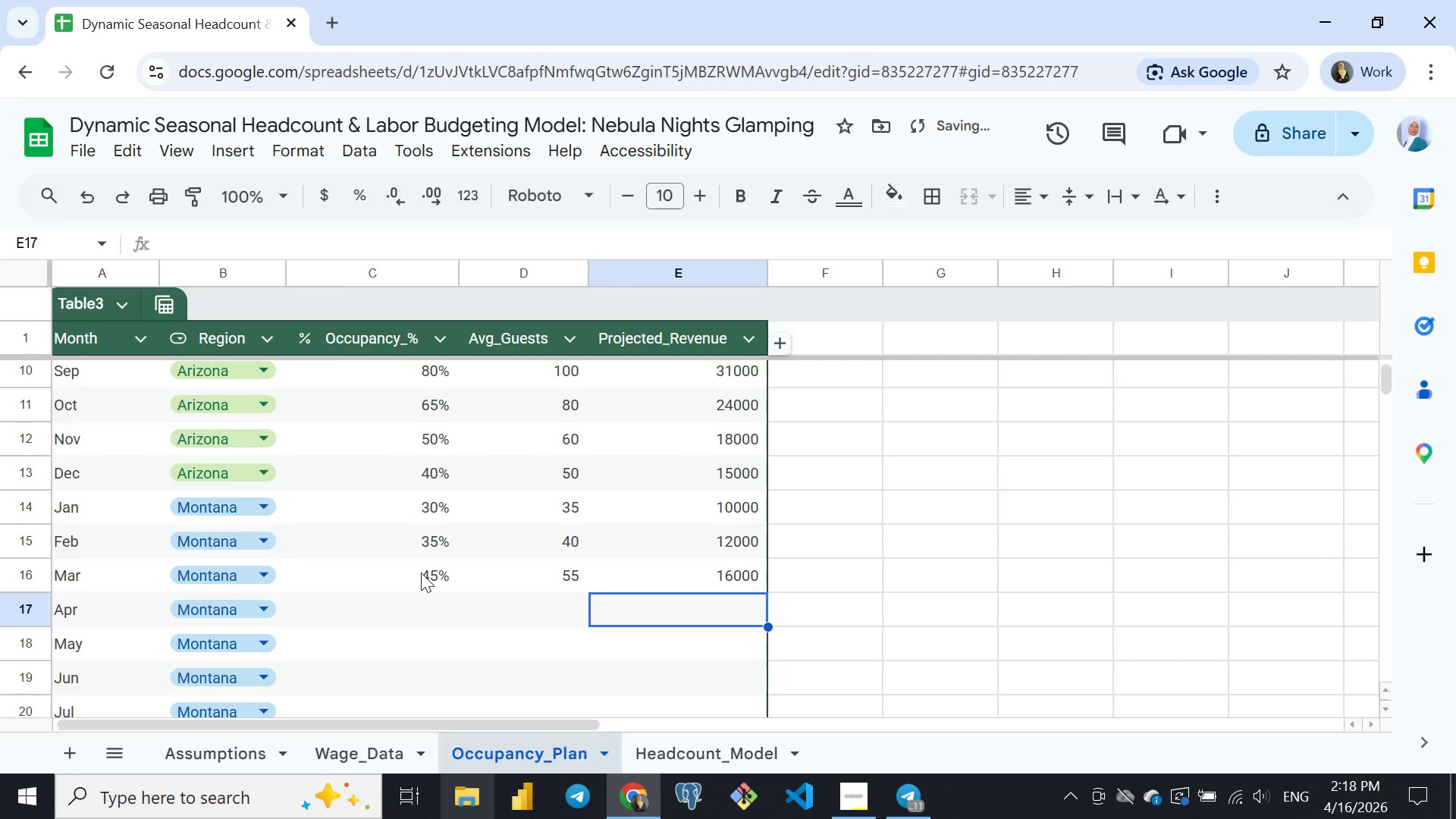 
key(Enter)
 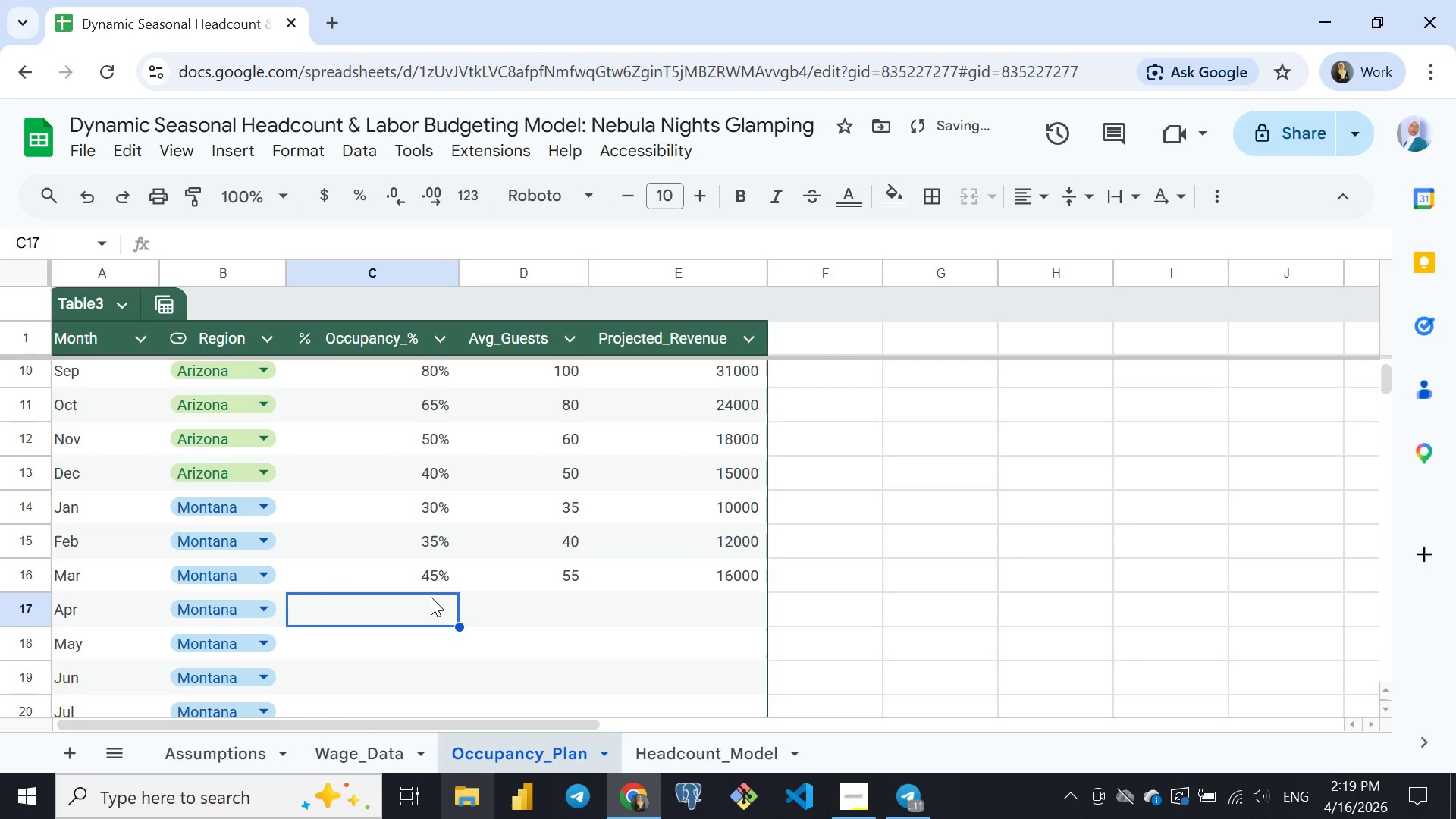 
left_click([431, 597])
 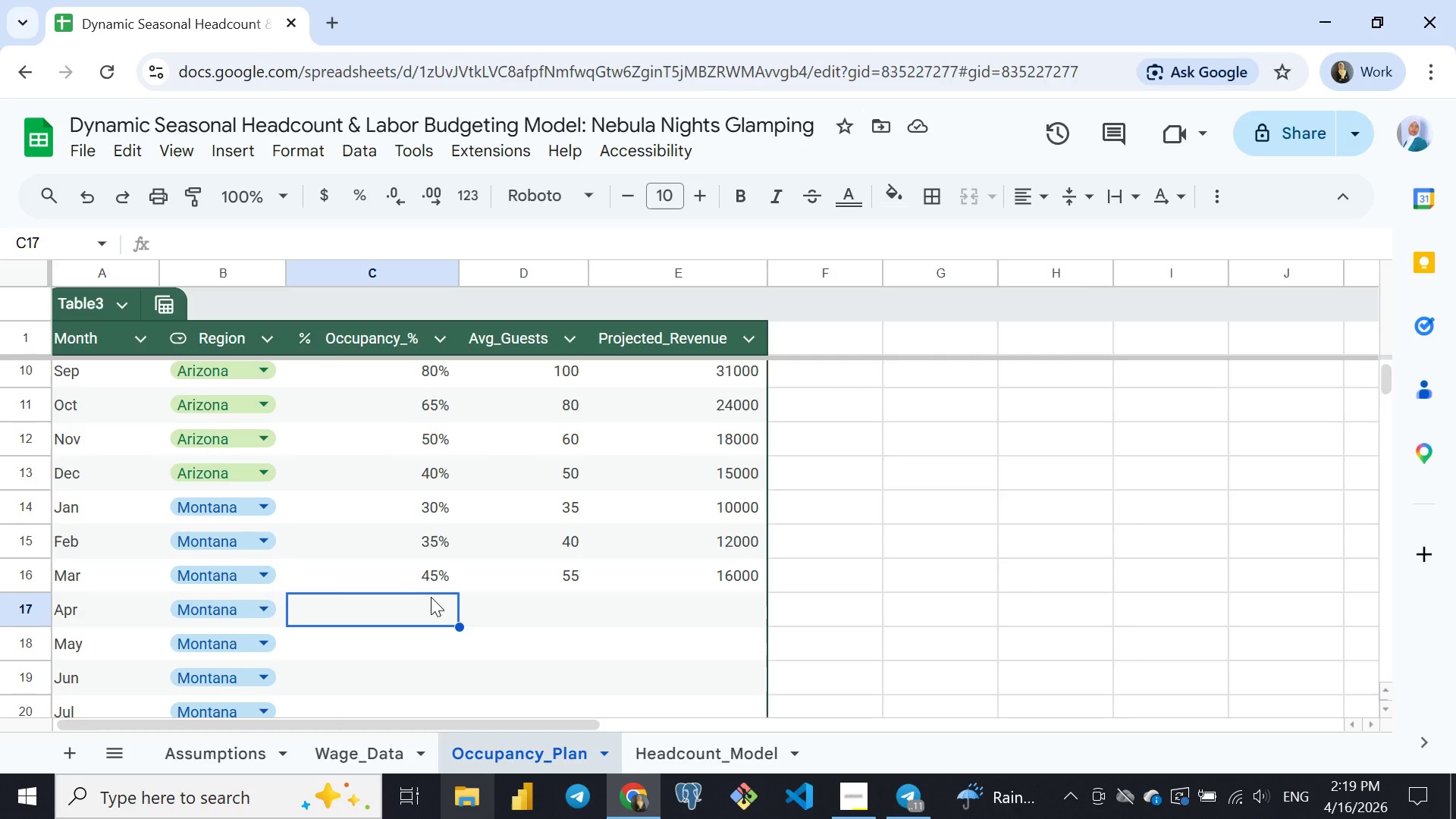 
wait(6.17)
 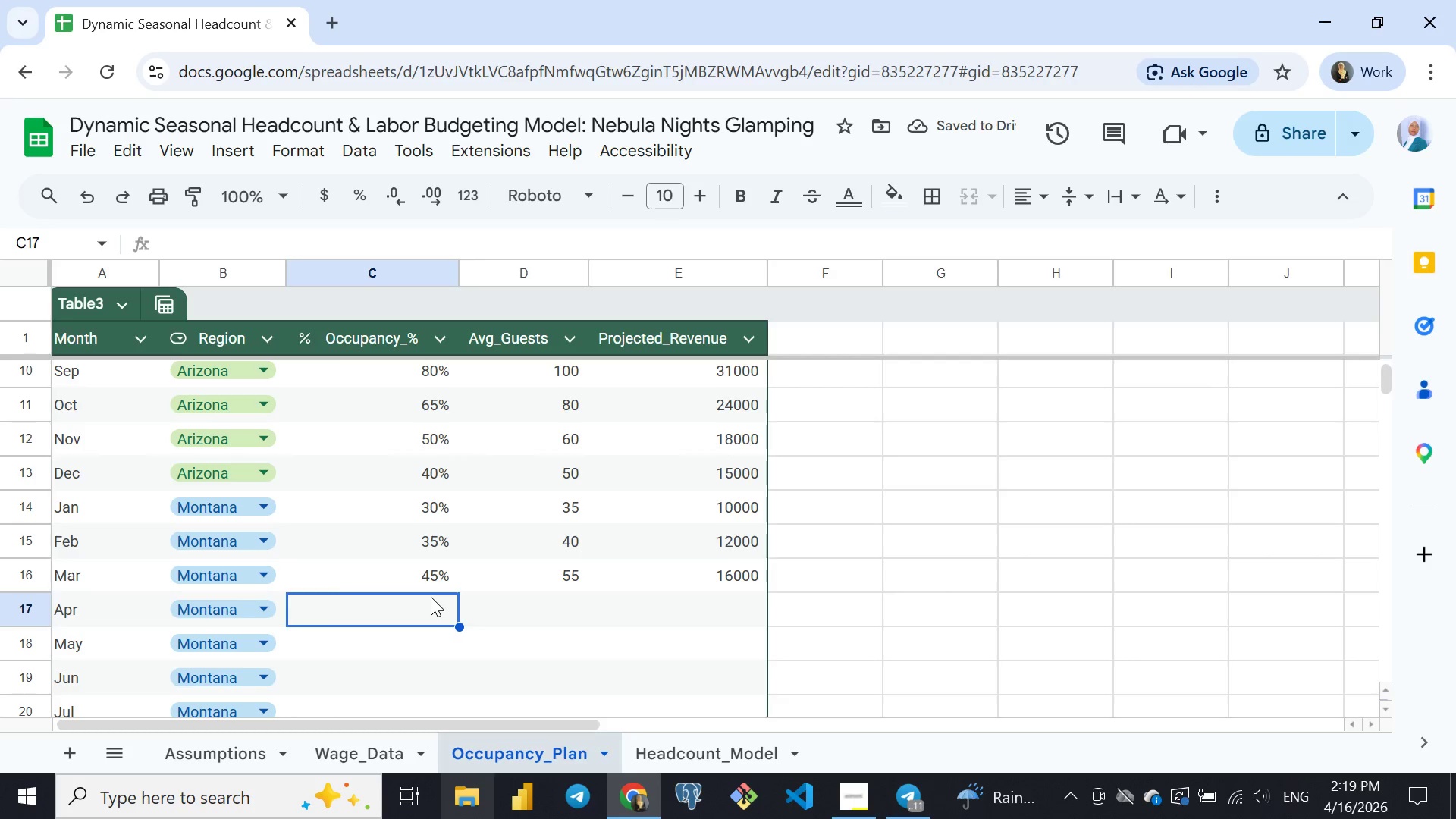 
type(55)
 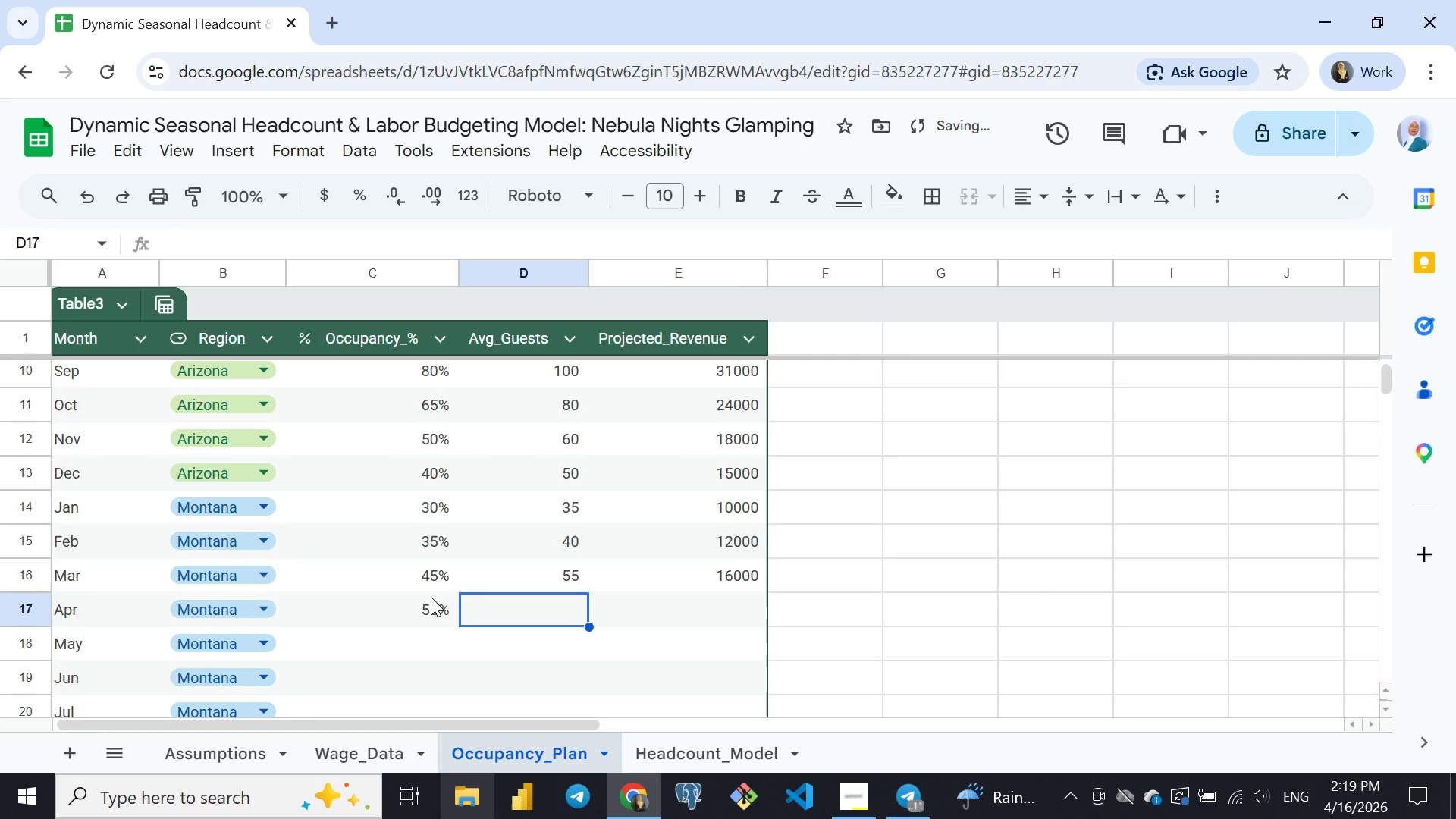 
key(ArrowRight)
 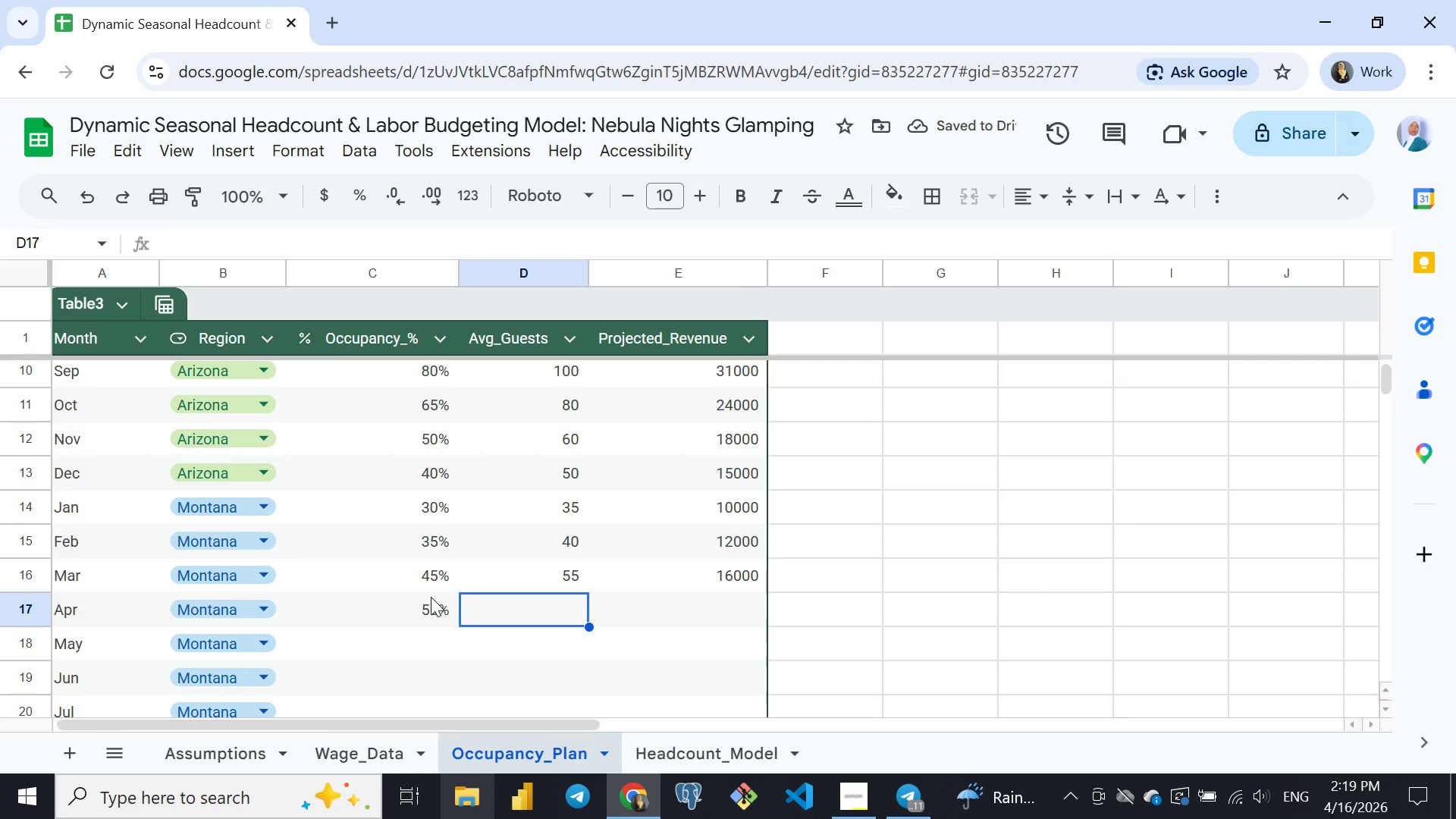 
wait(5.47)
 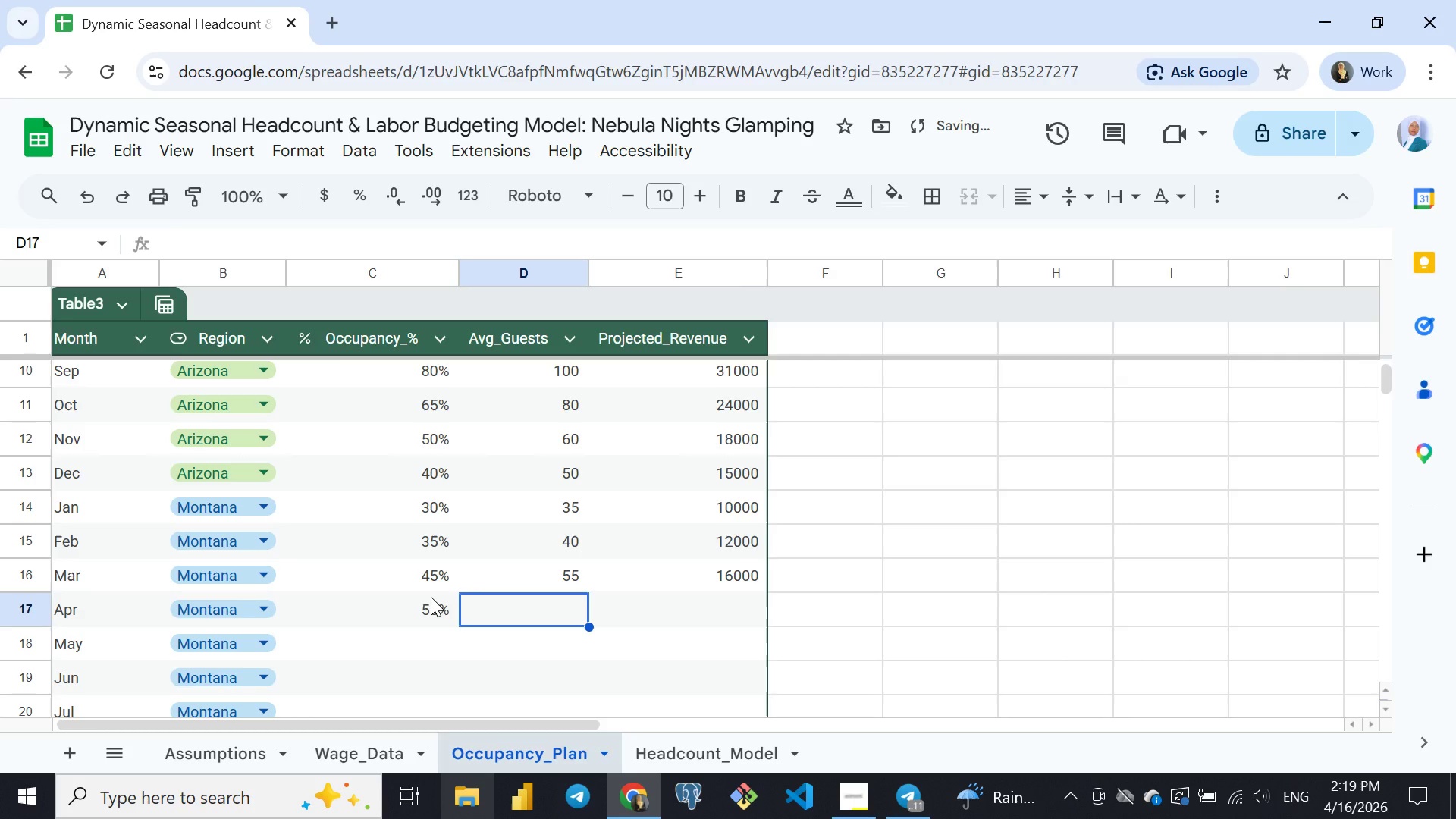 
type(65)
 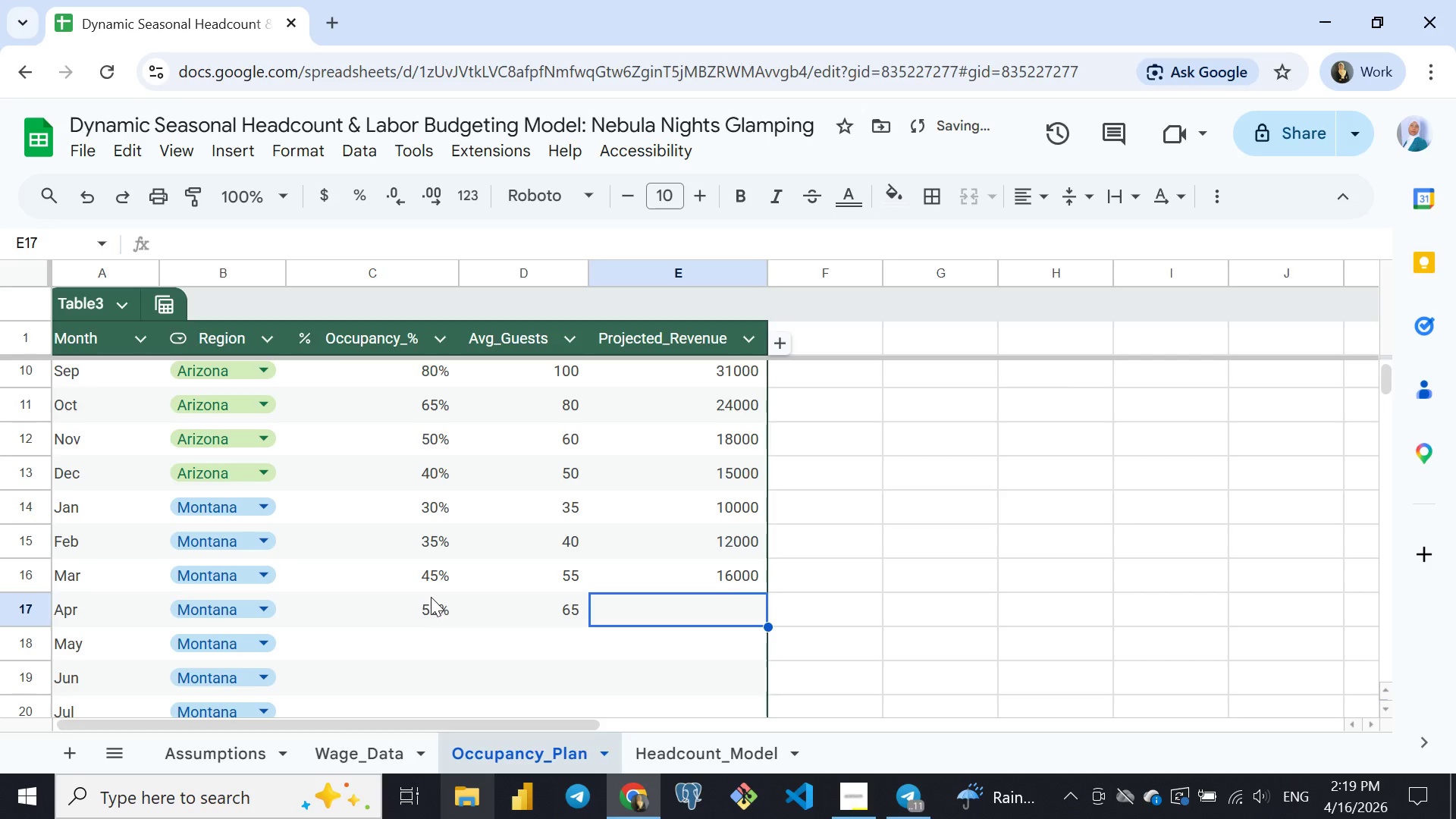 
key(ArrowRight)
 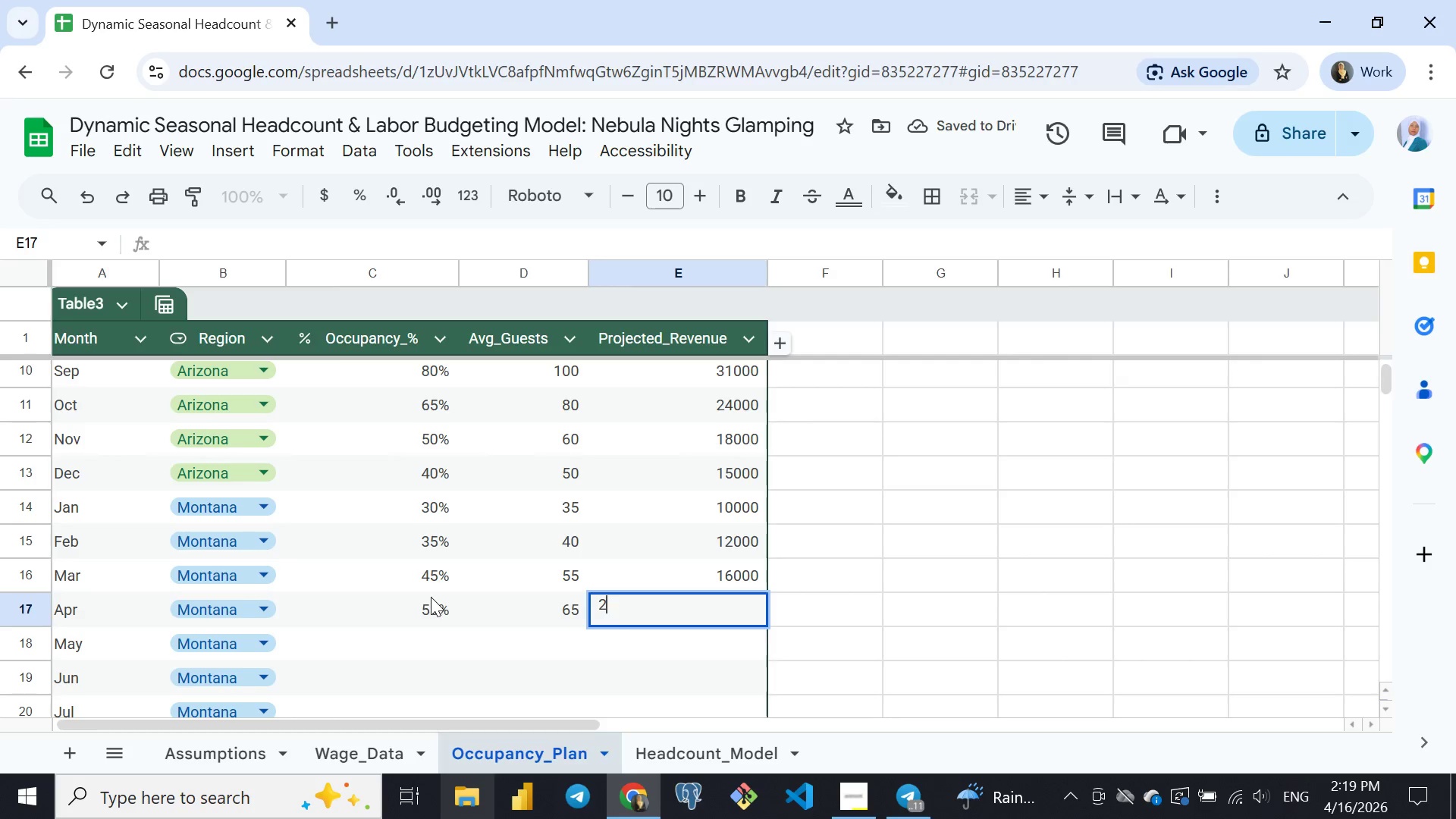 
type(20000)
 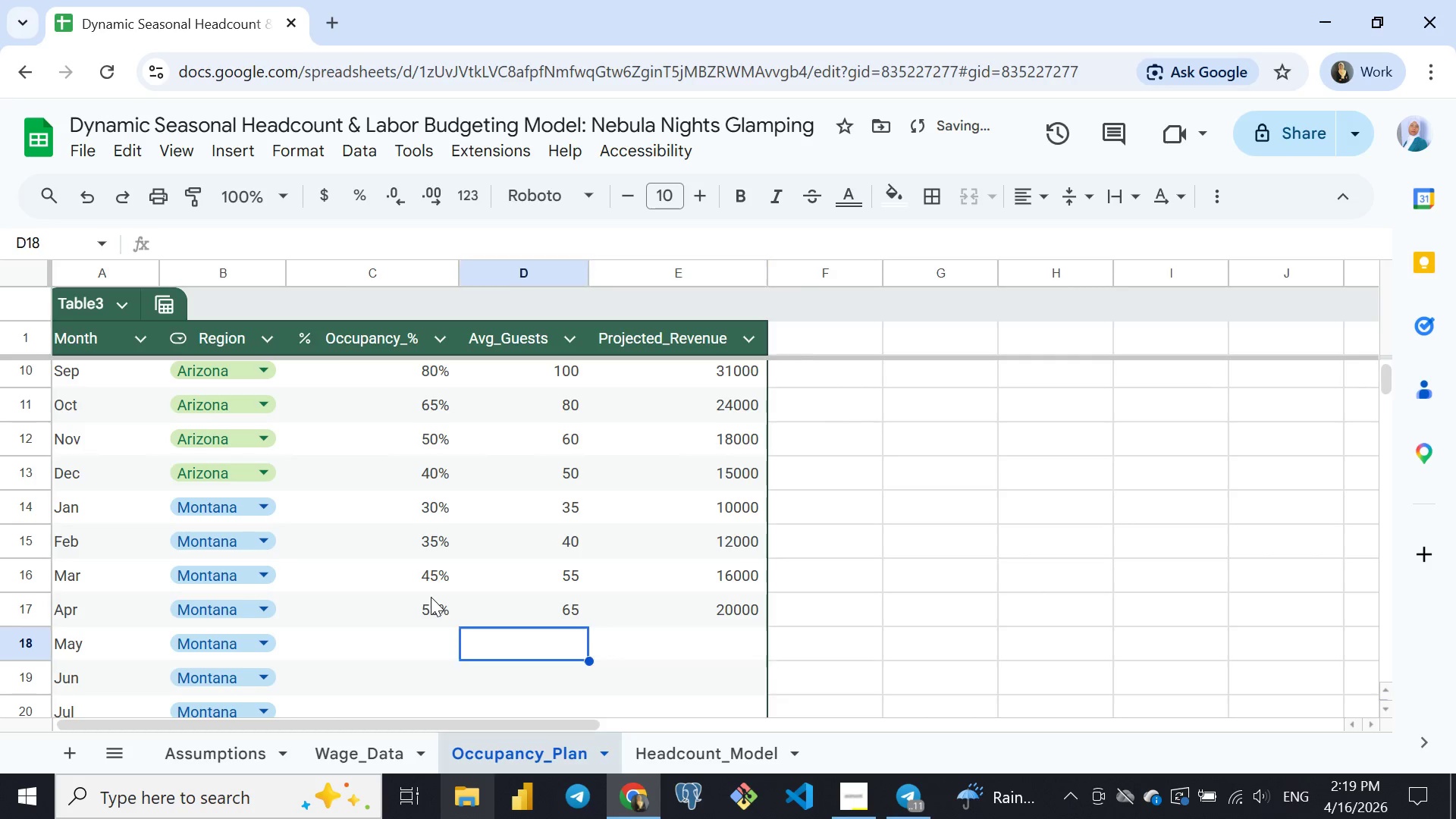 
key(ArrowDown)
 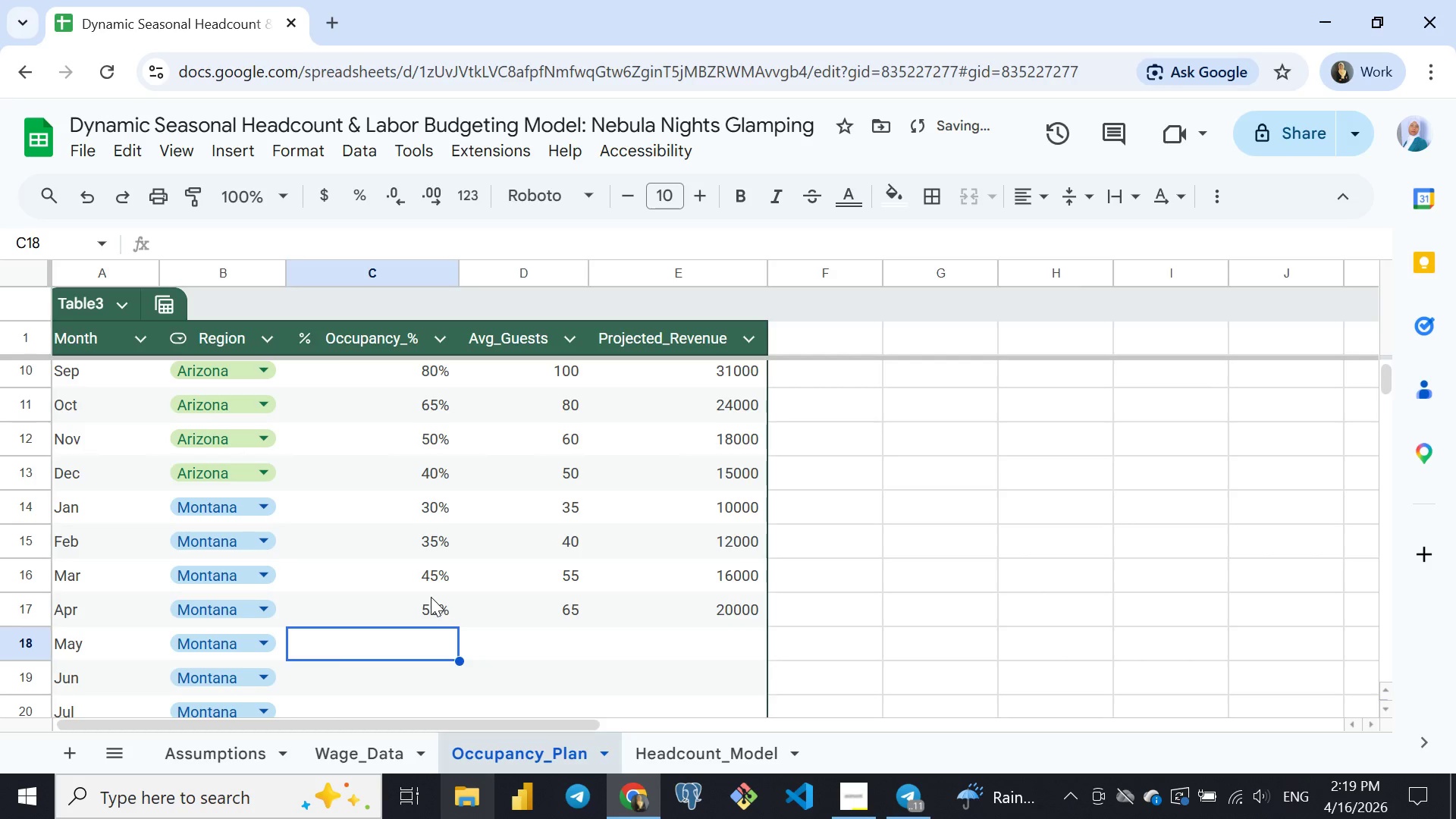 
key(ArrowLeft)
 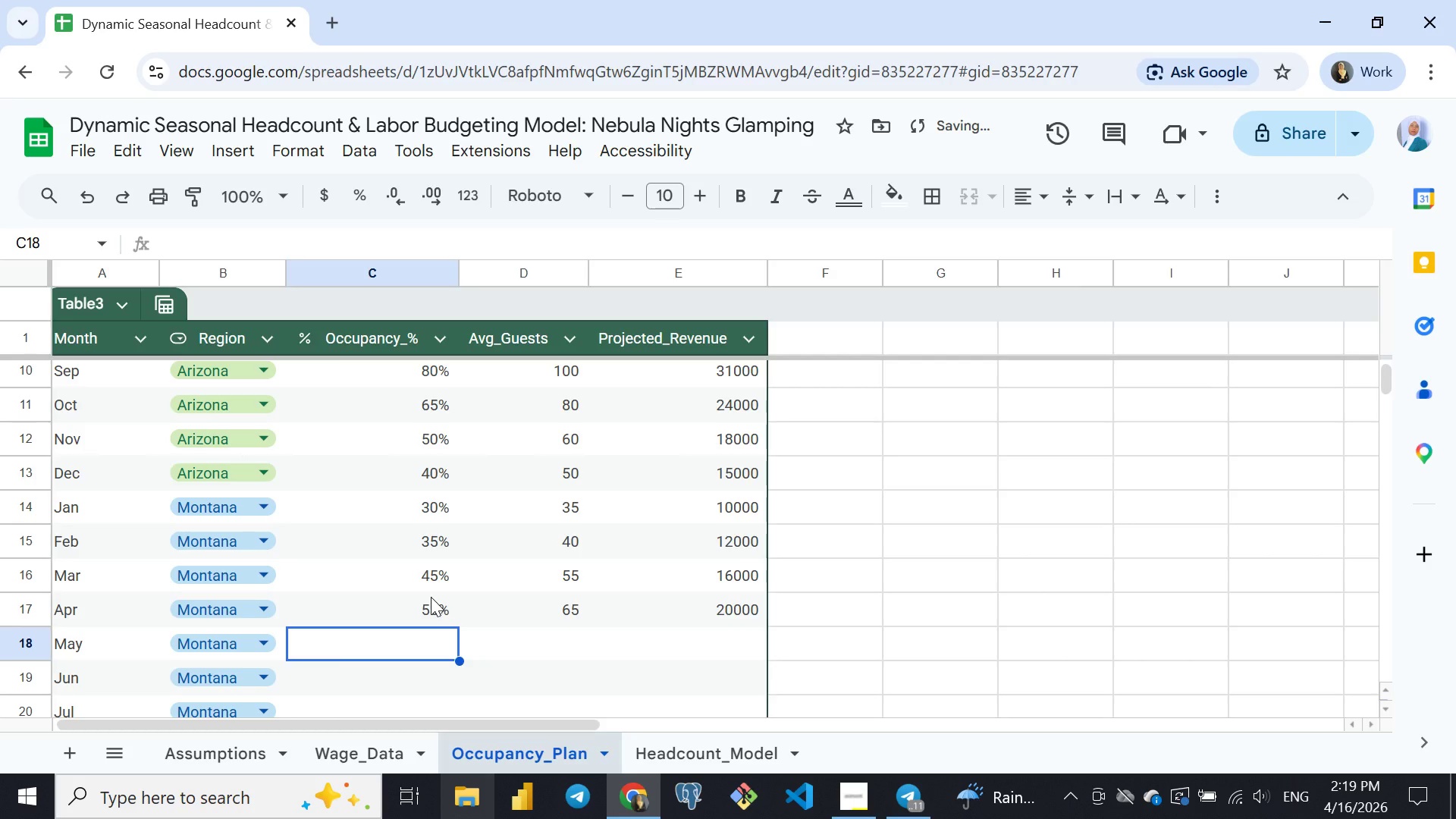 
key(ArrowLeft)
 